 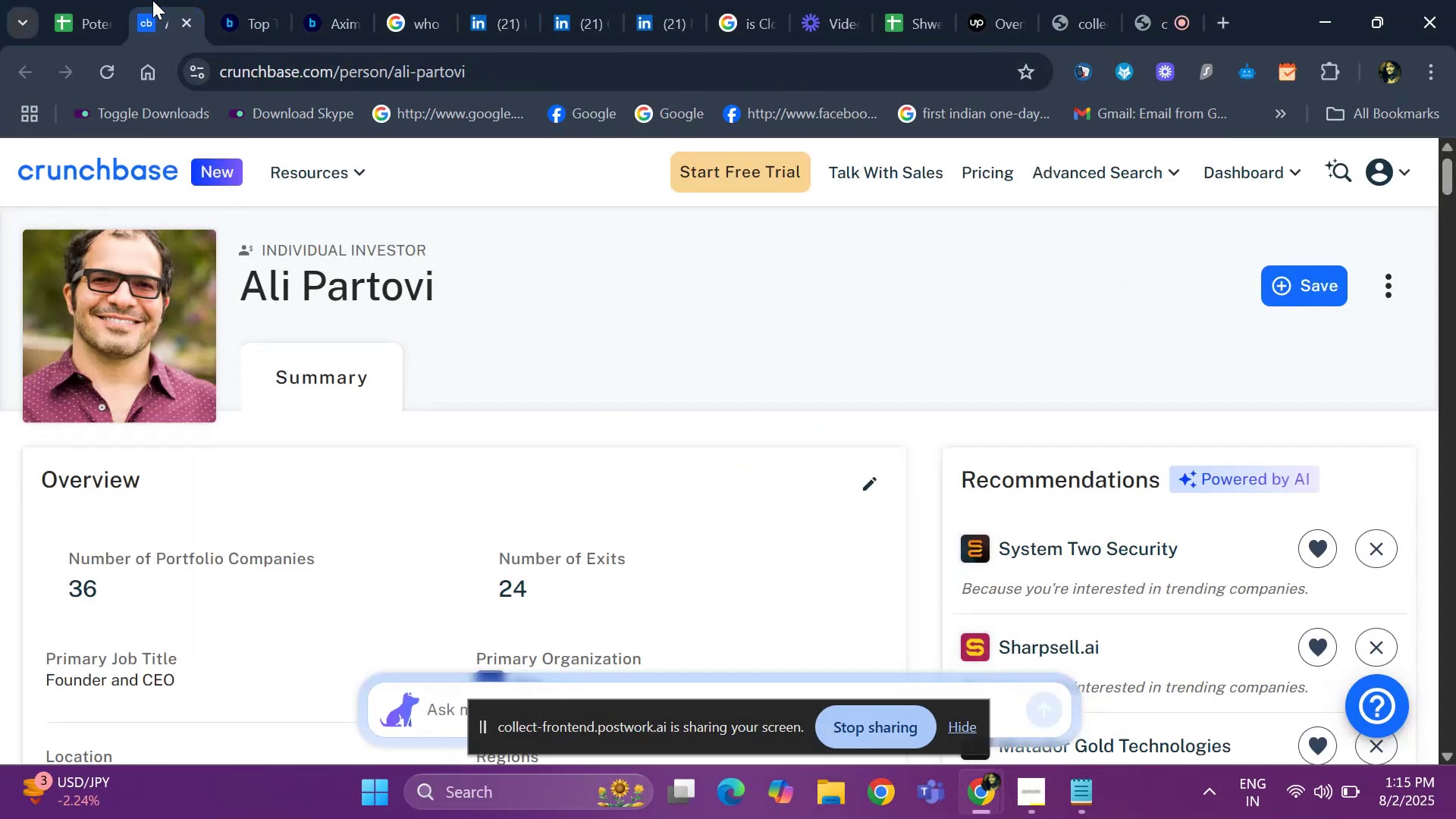 
left_click([438, 20])
 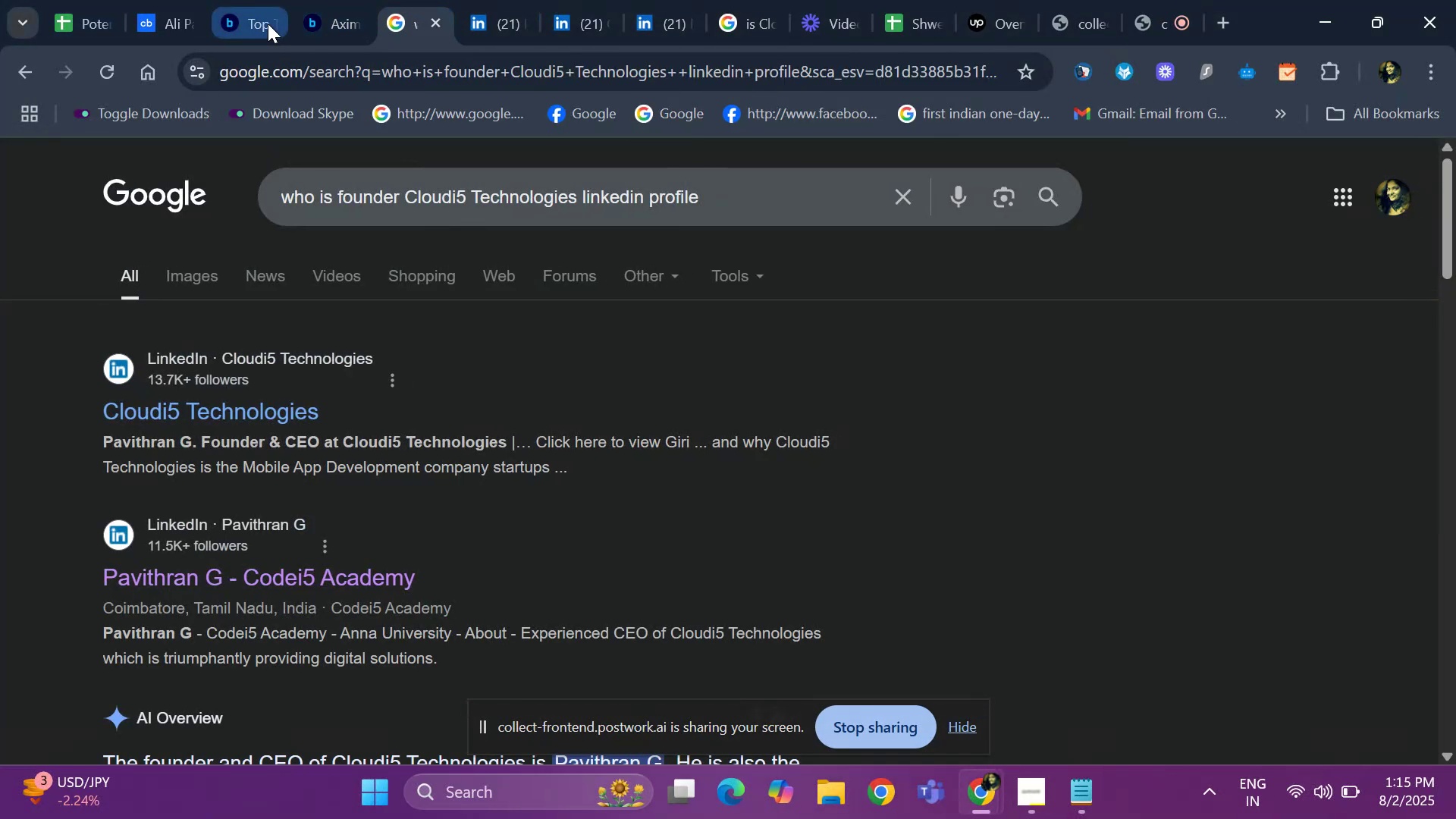 
left_click([268, 24])
 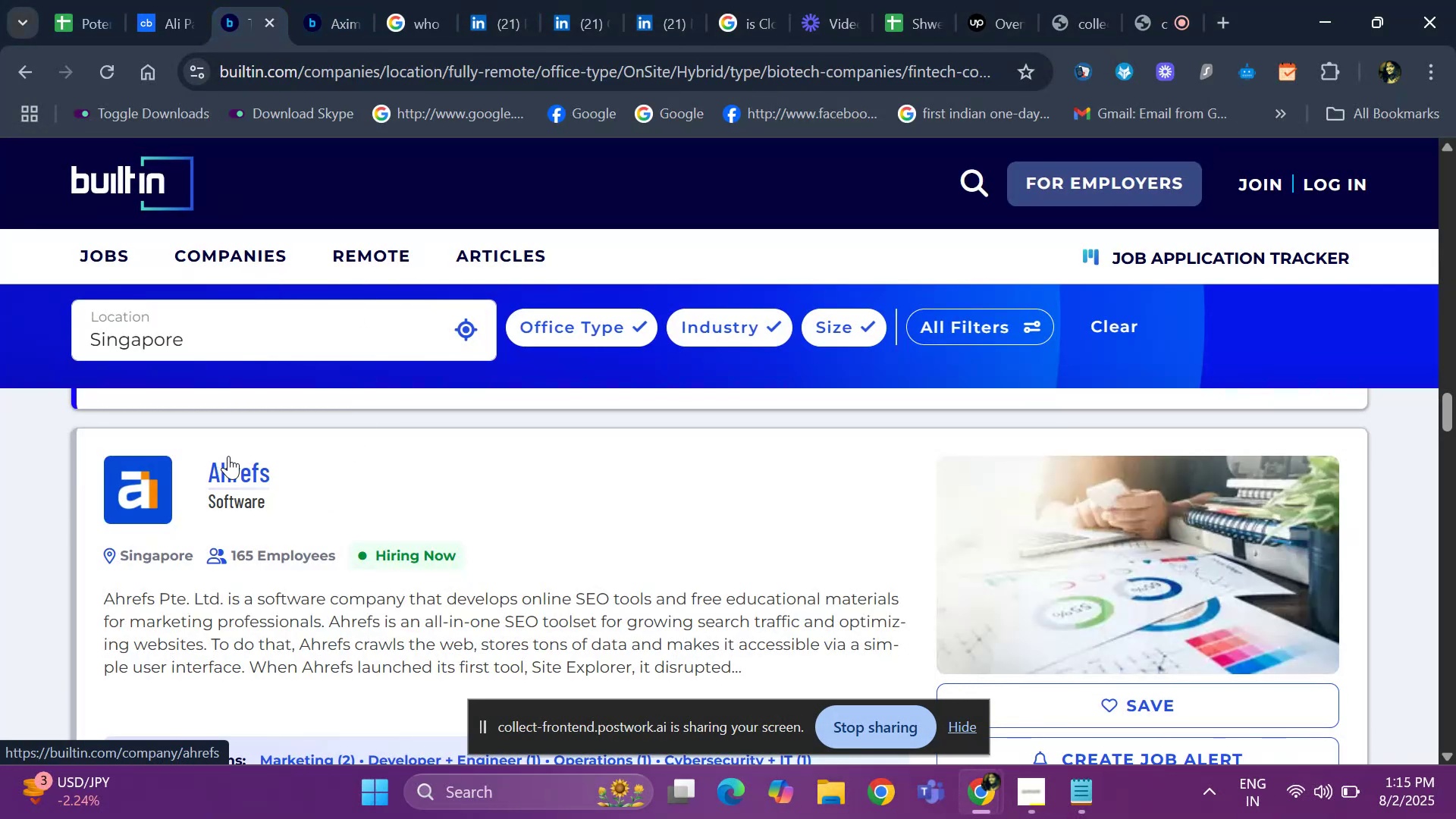 
right_click([228, 456])
 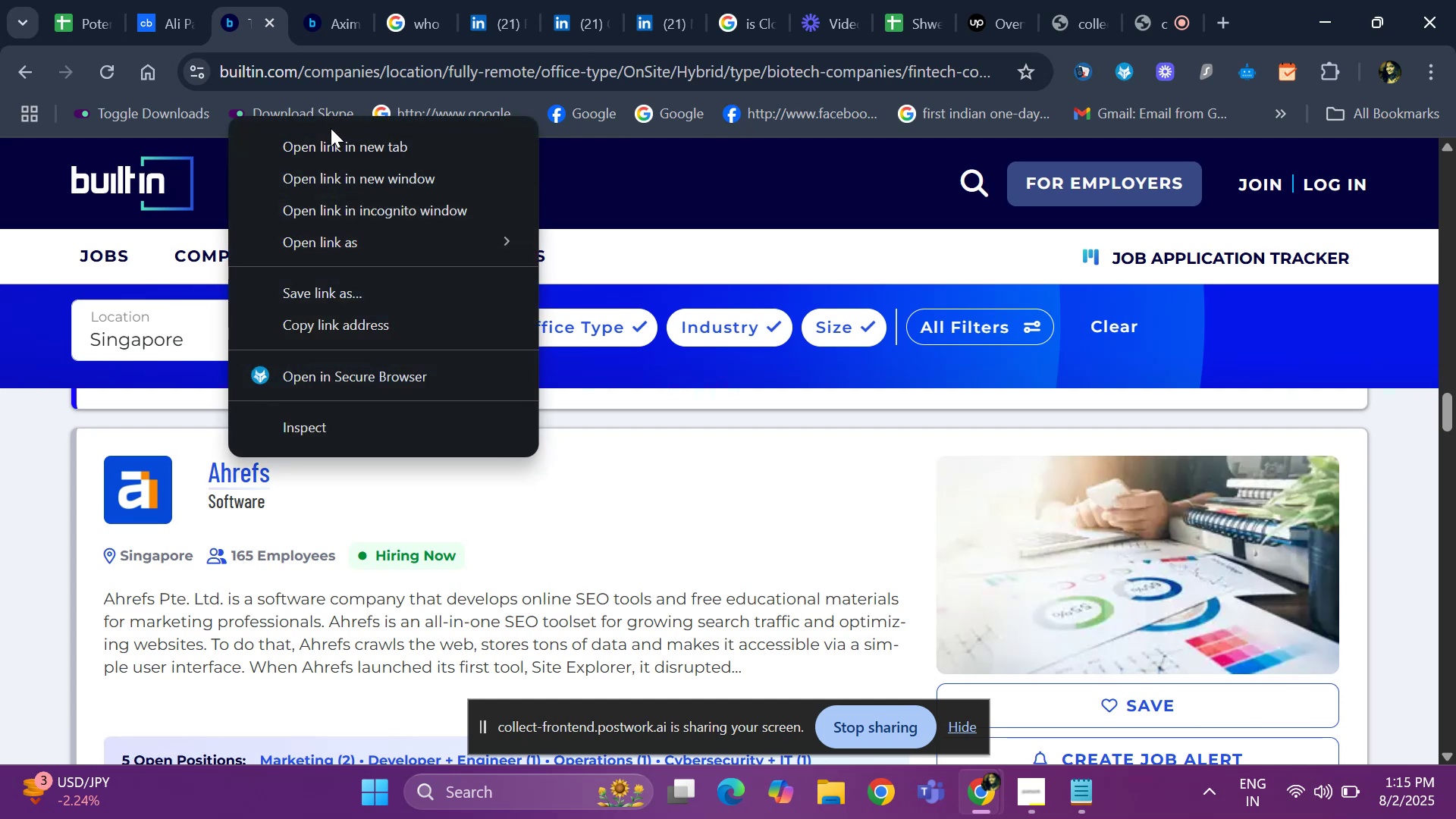 
left_click([328, 146])
 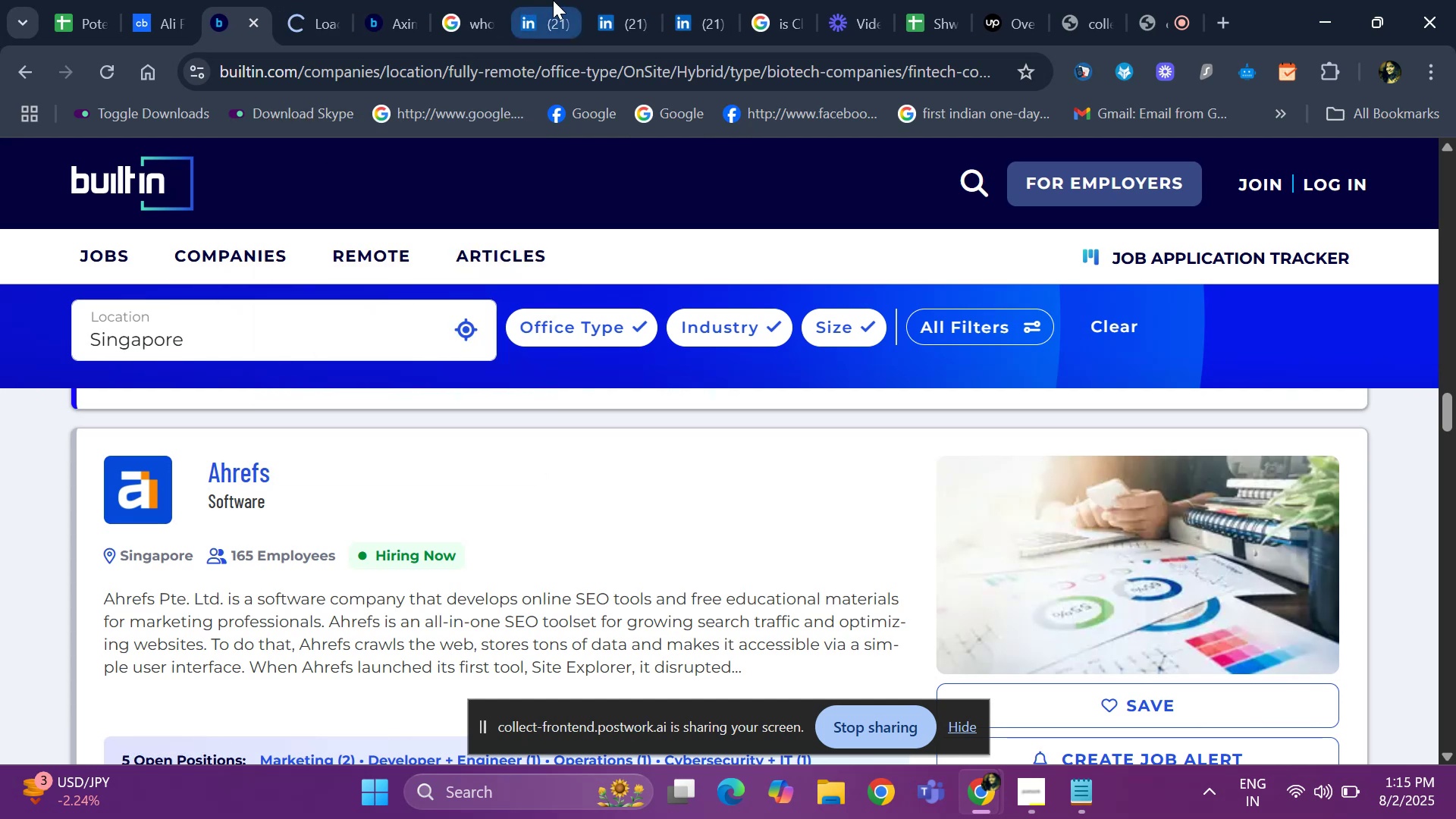 
left_click([553, 0])
 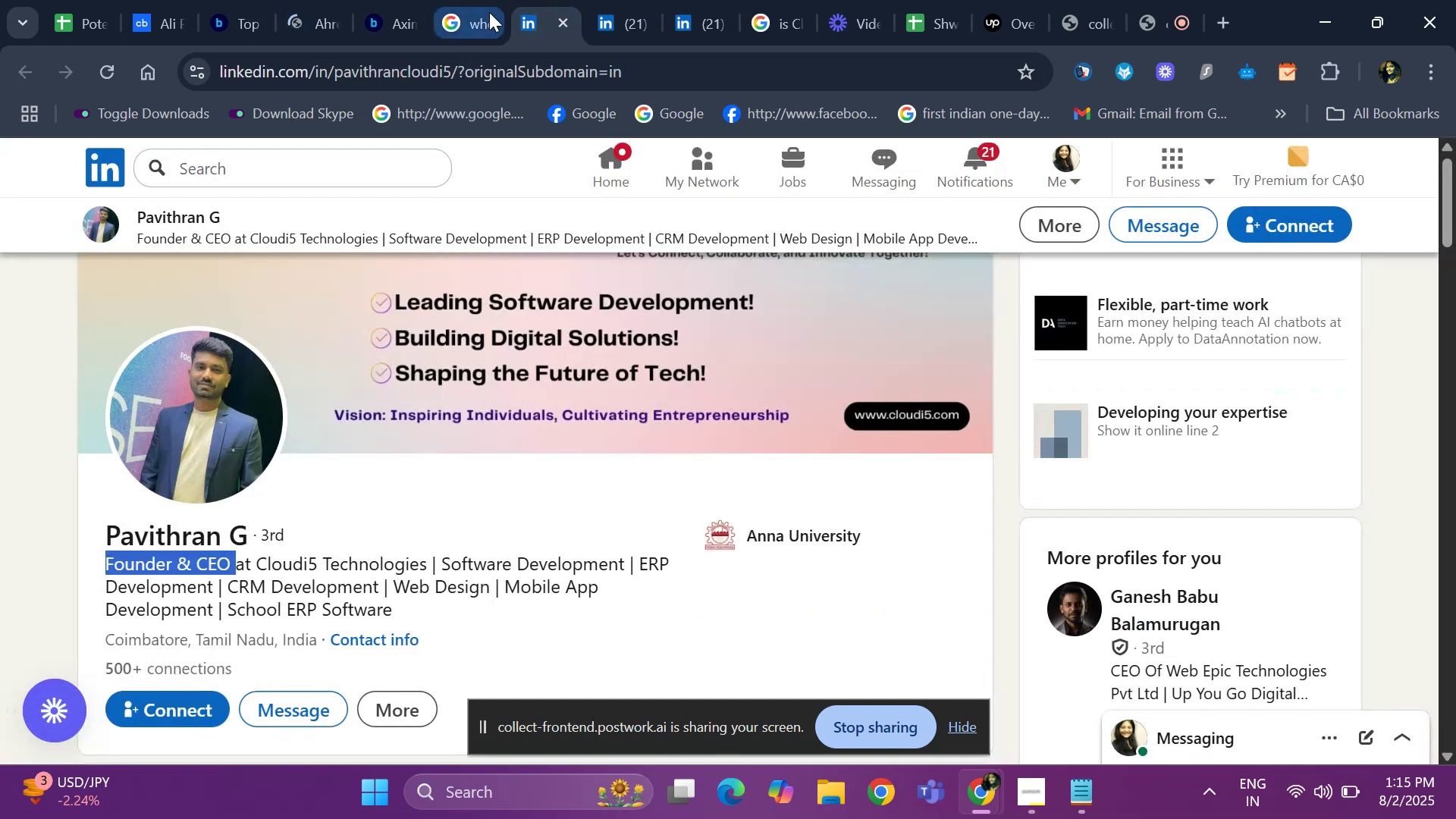 
left_click([489, 12])
 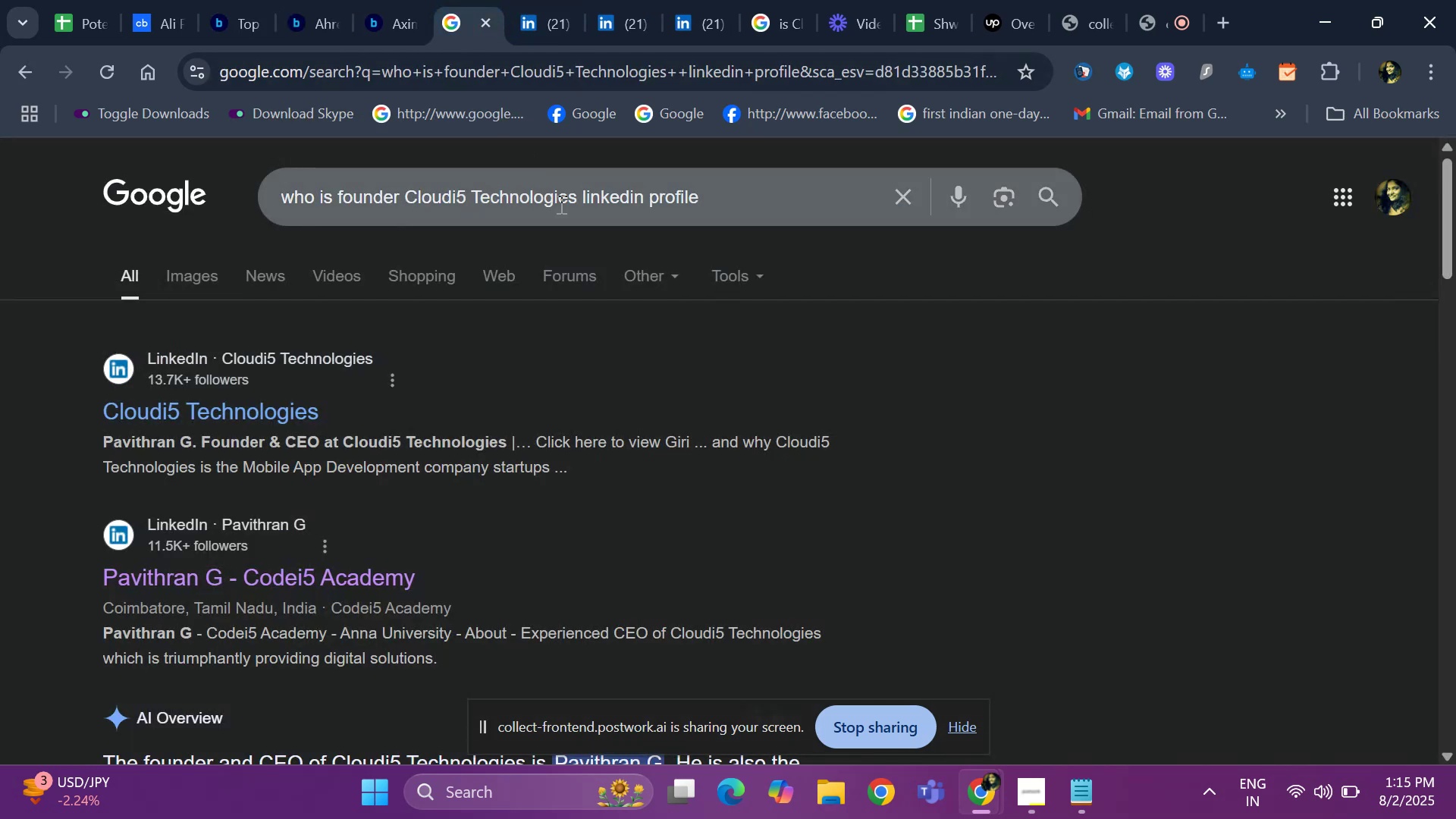 
left_click_drag(start_coordinate=[576, 204], to_coordinate=[397, 206])
 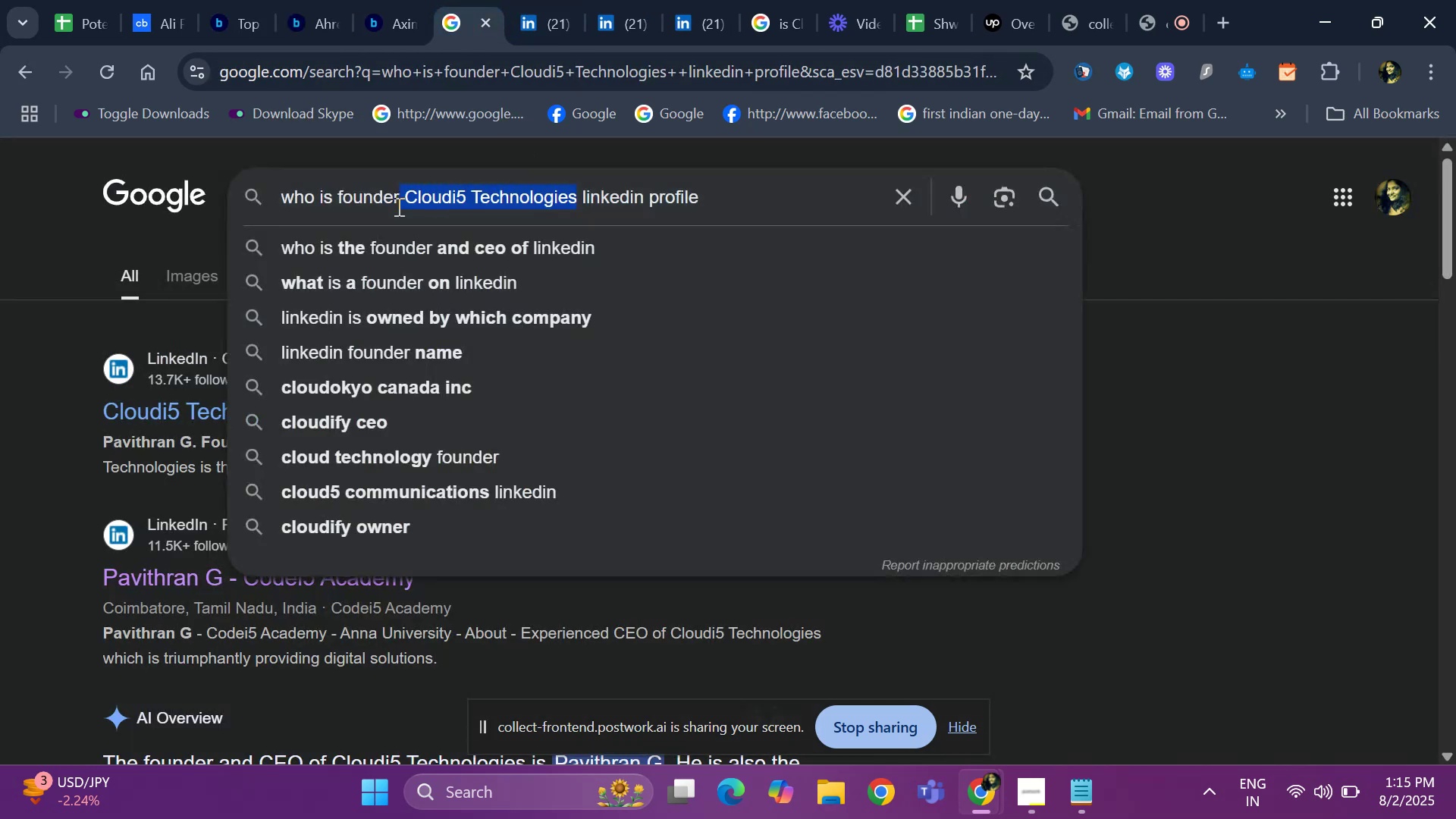 
key(Backspace)
 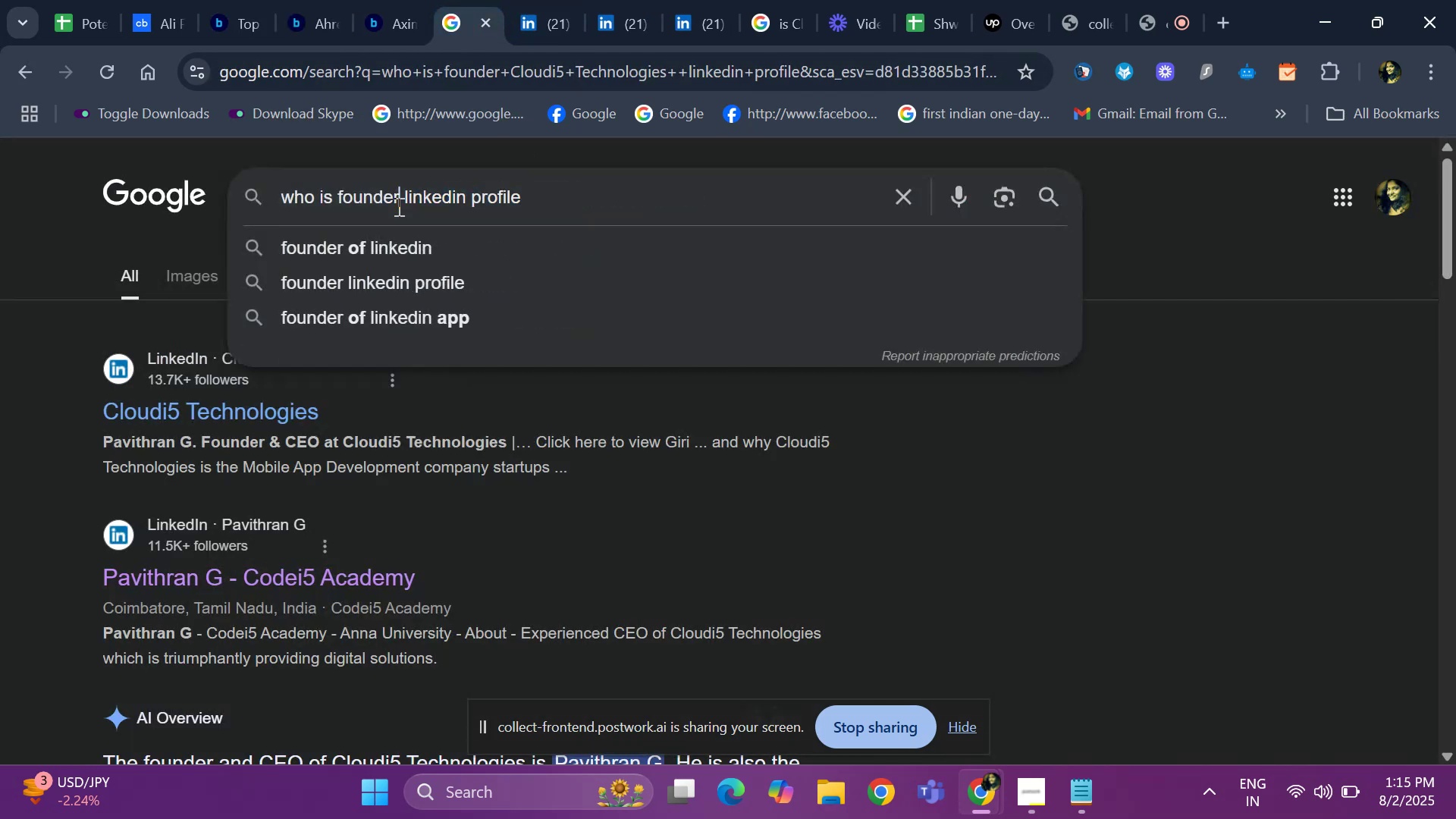 
key(Control+V)
 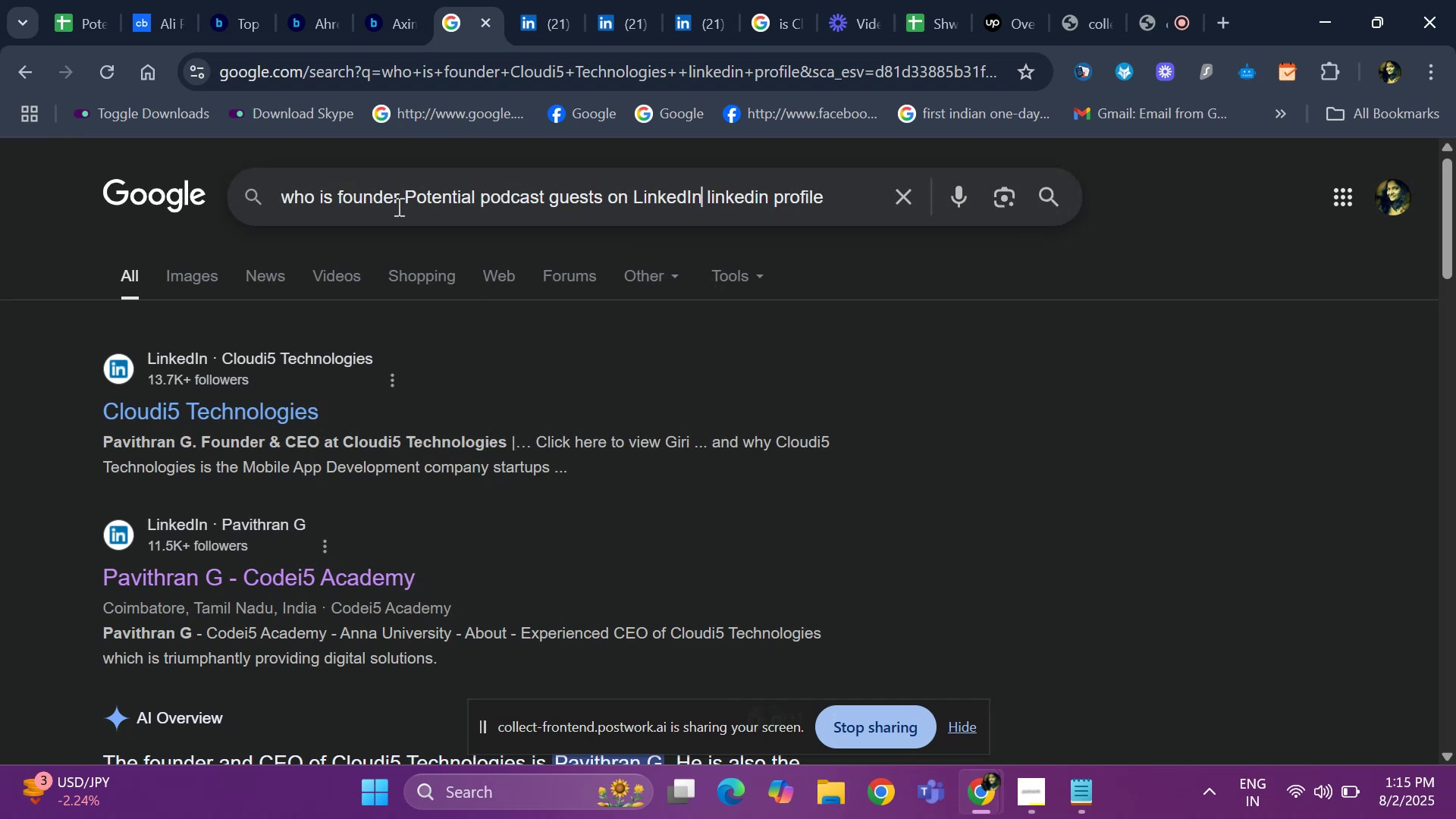 
key(Control+Z)
 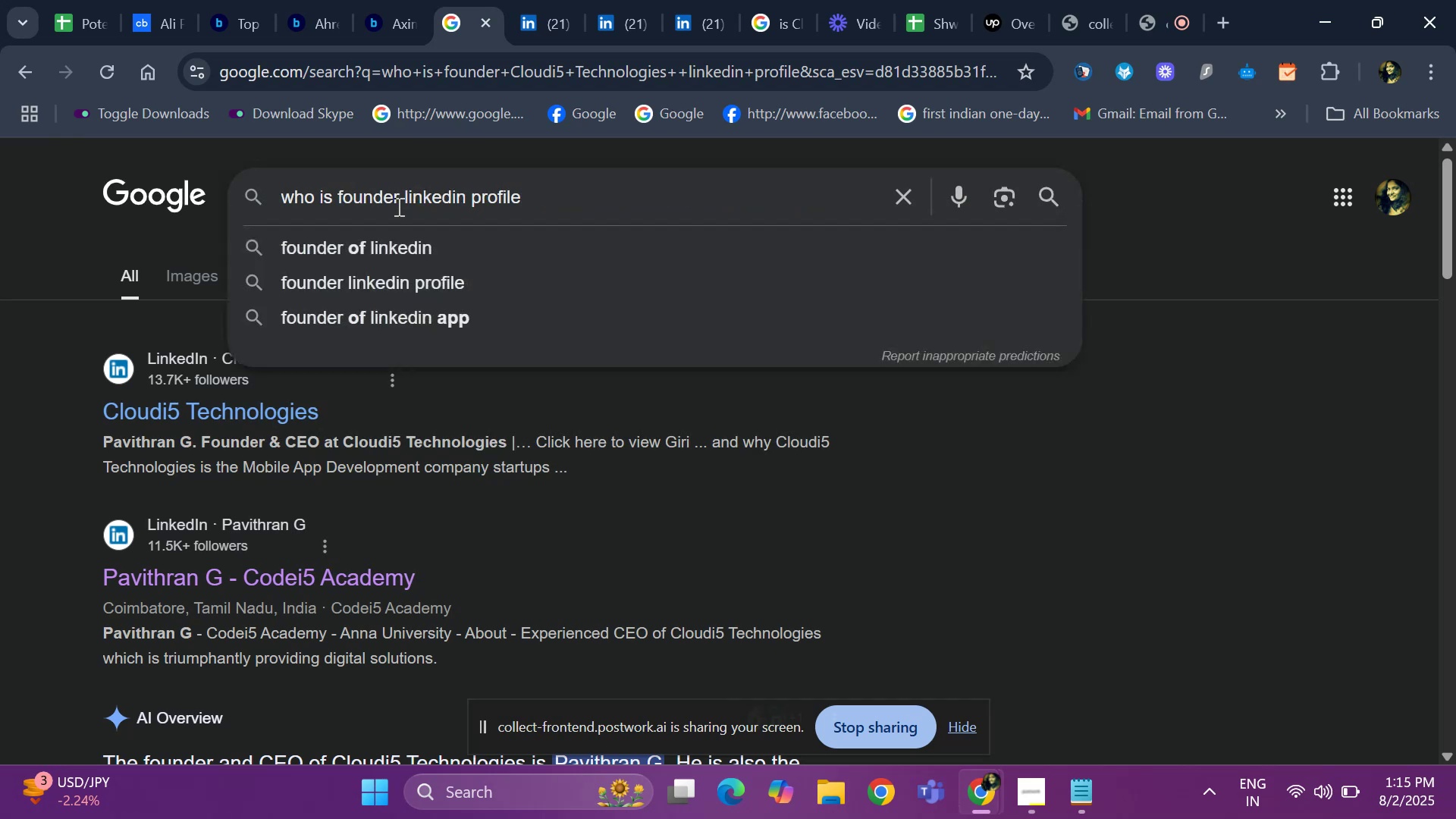 
key(Alt+AltLeft)
 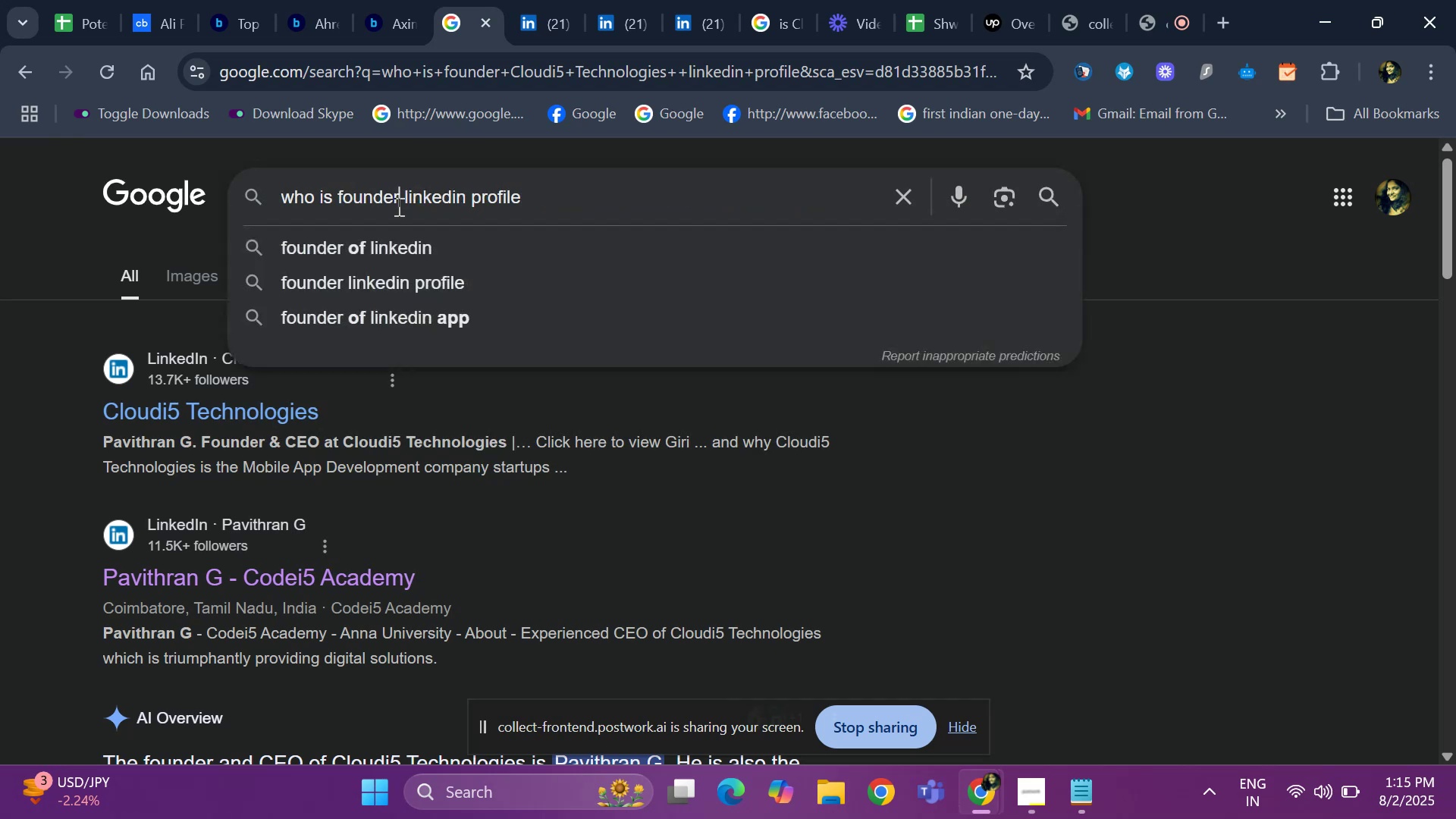 
key(Alt+Tab)
 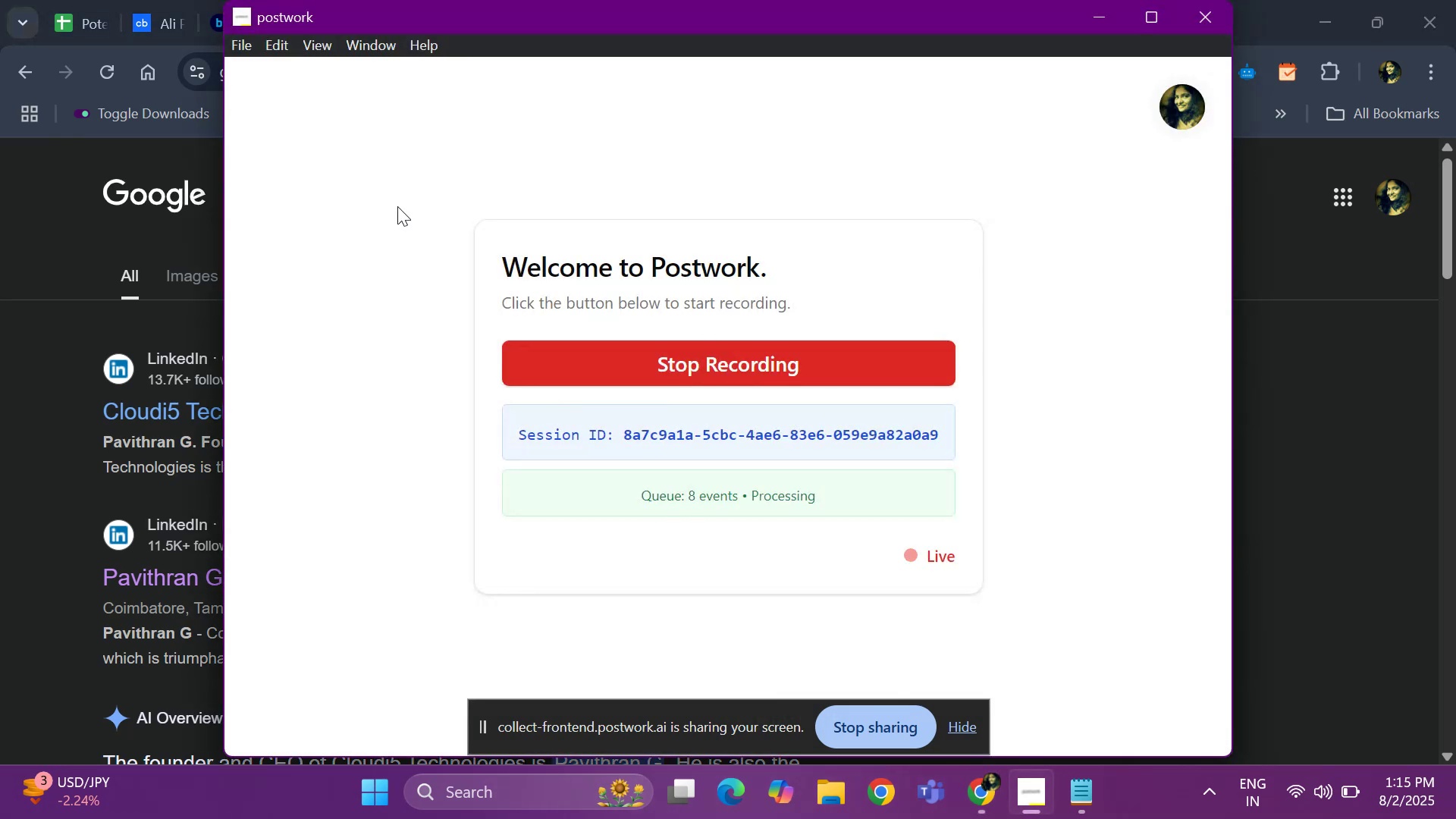 
key(Alt+AltLeft)
 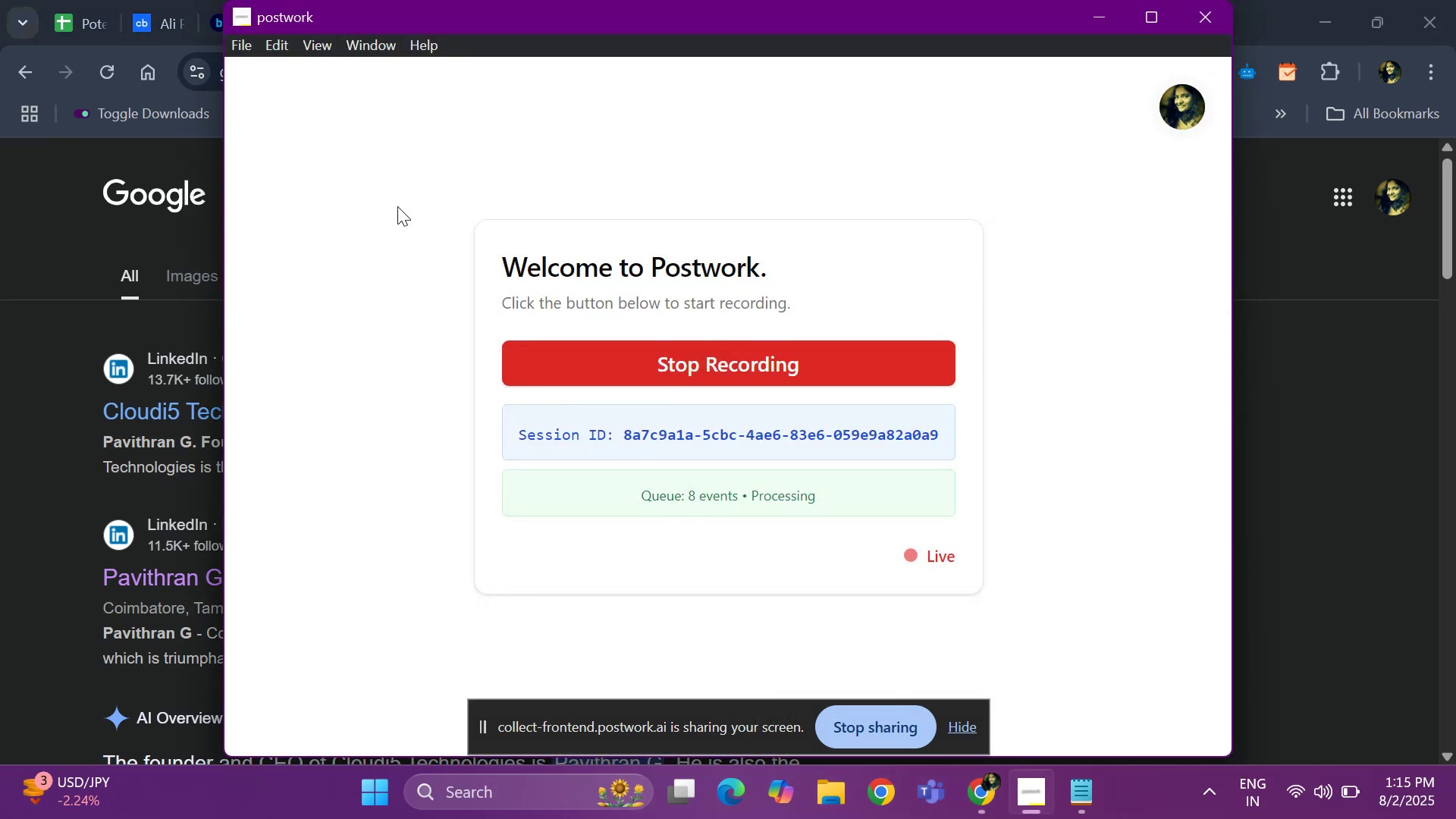 
key(Alt+Tab)
 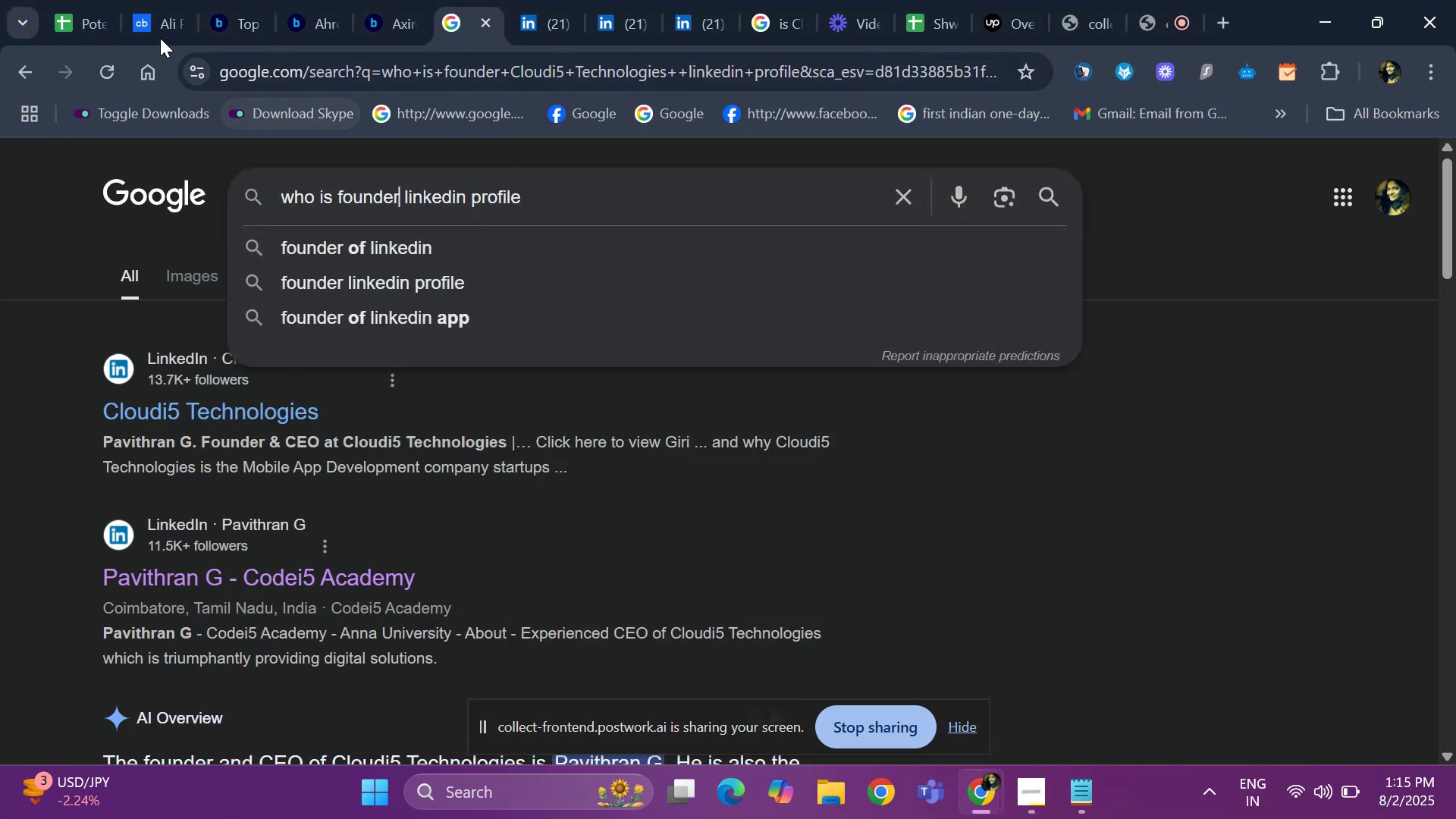 
left_click([159, 35])
 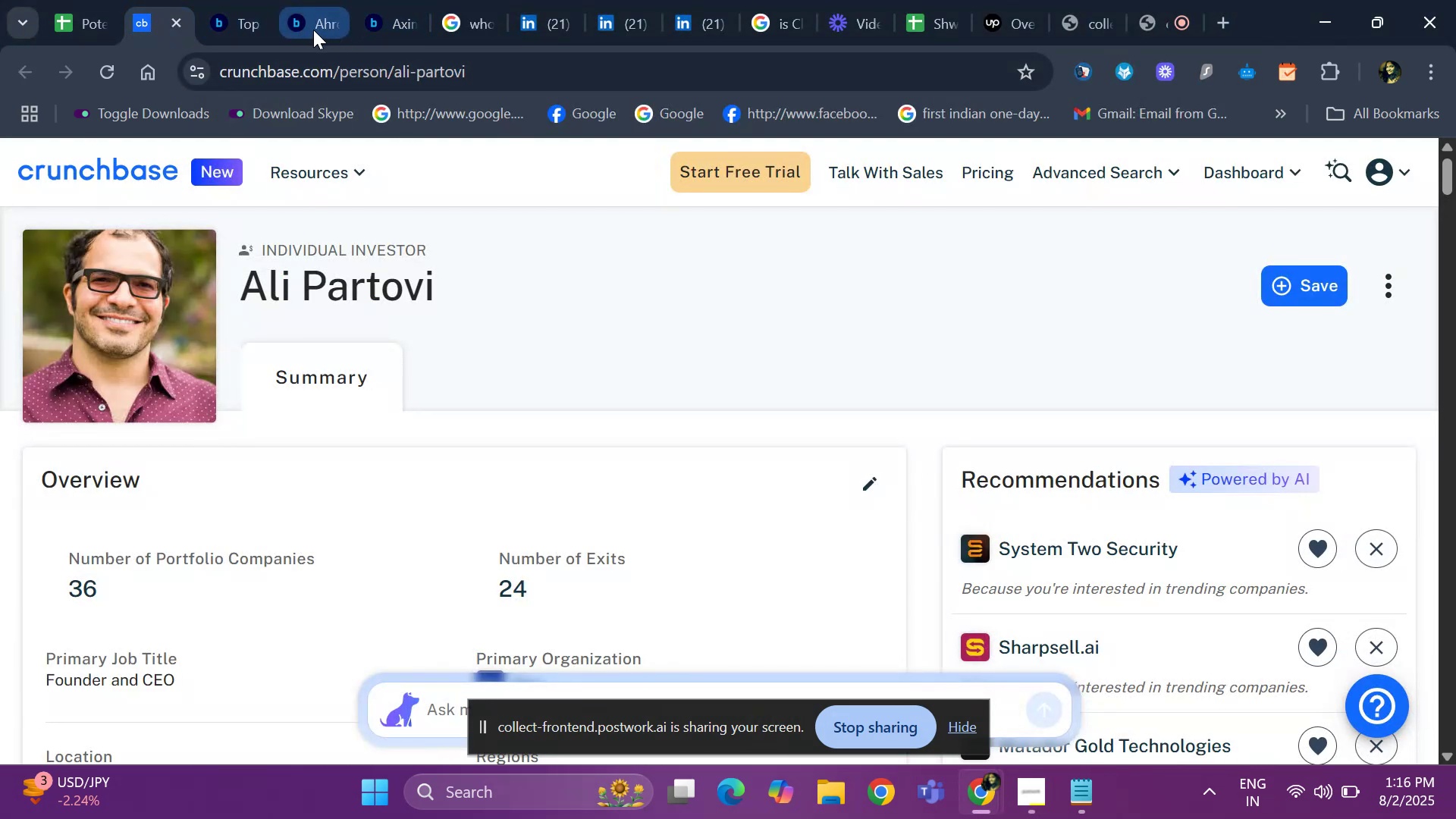 
left_click([310, 30])
 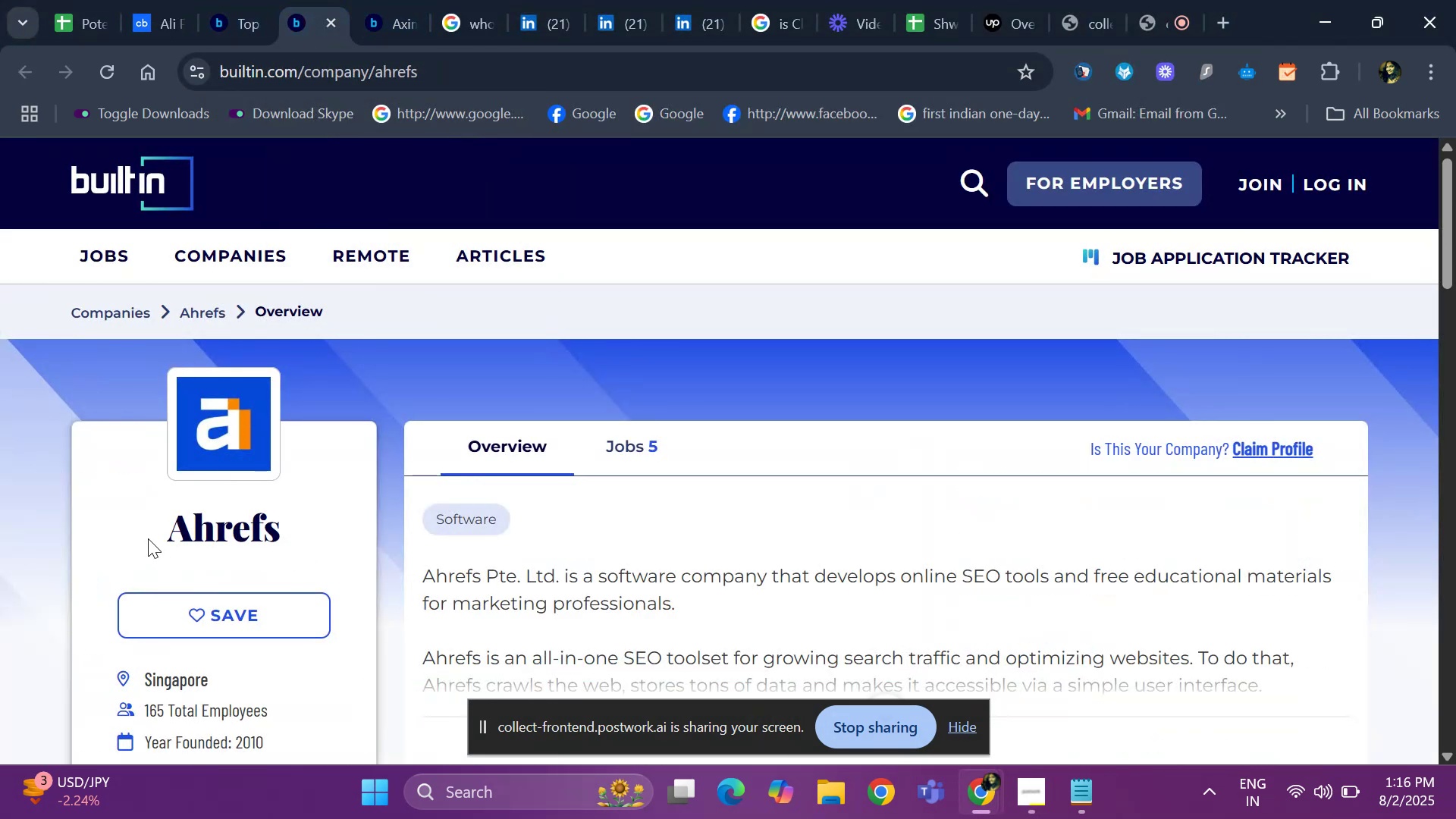 
left_click([148, 538])
 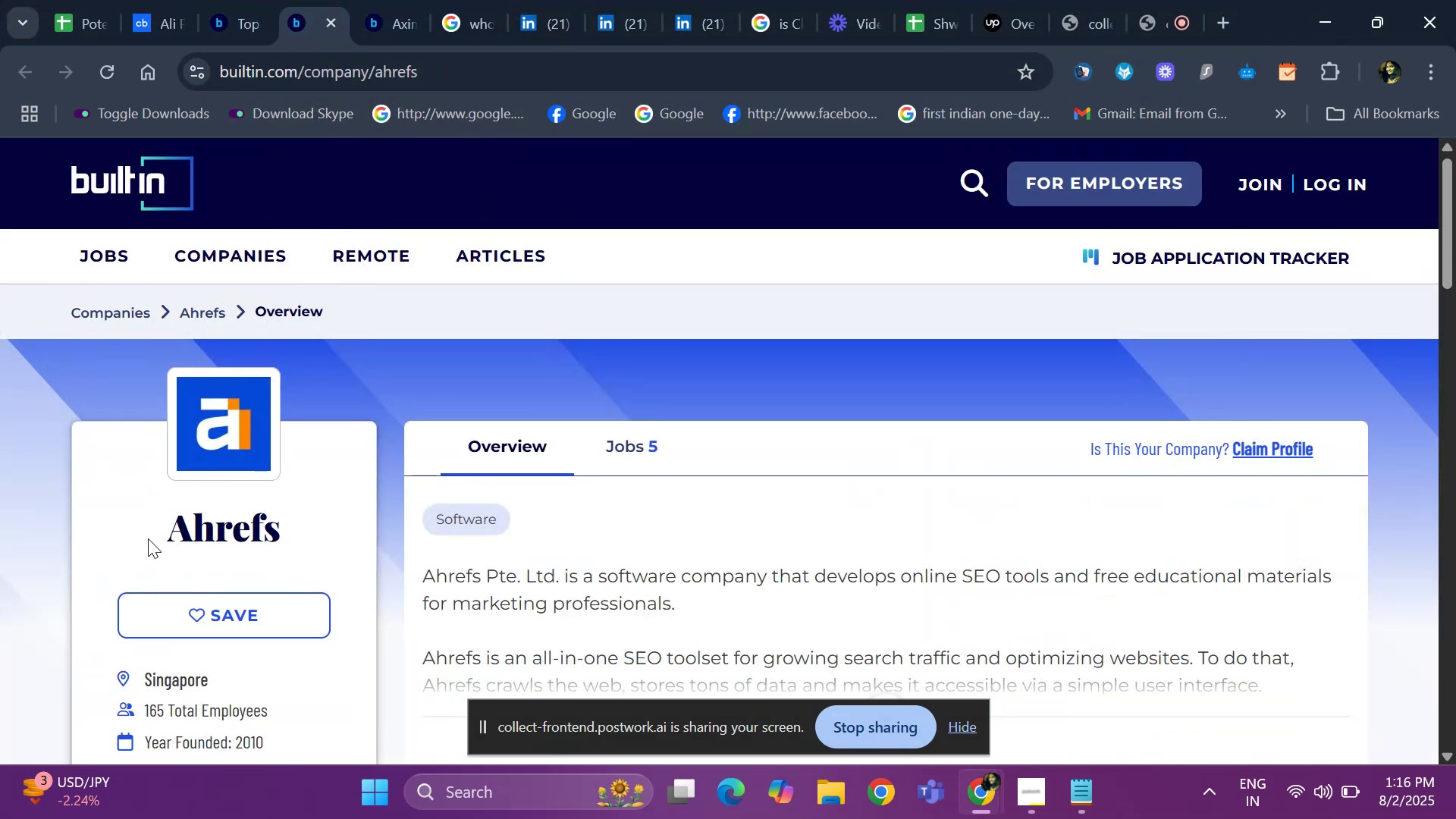 
left_click_drag(start_coordinate=[148, 538], to_coordinate=[289, 527])
 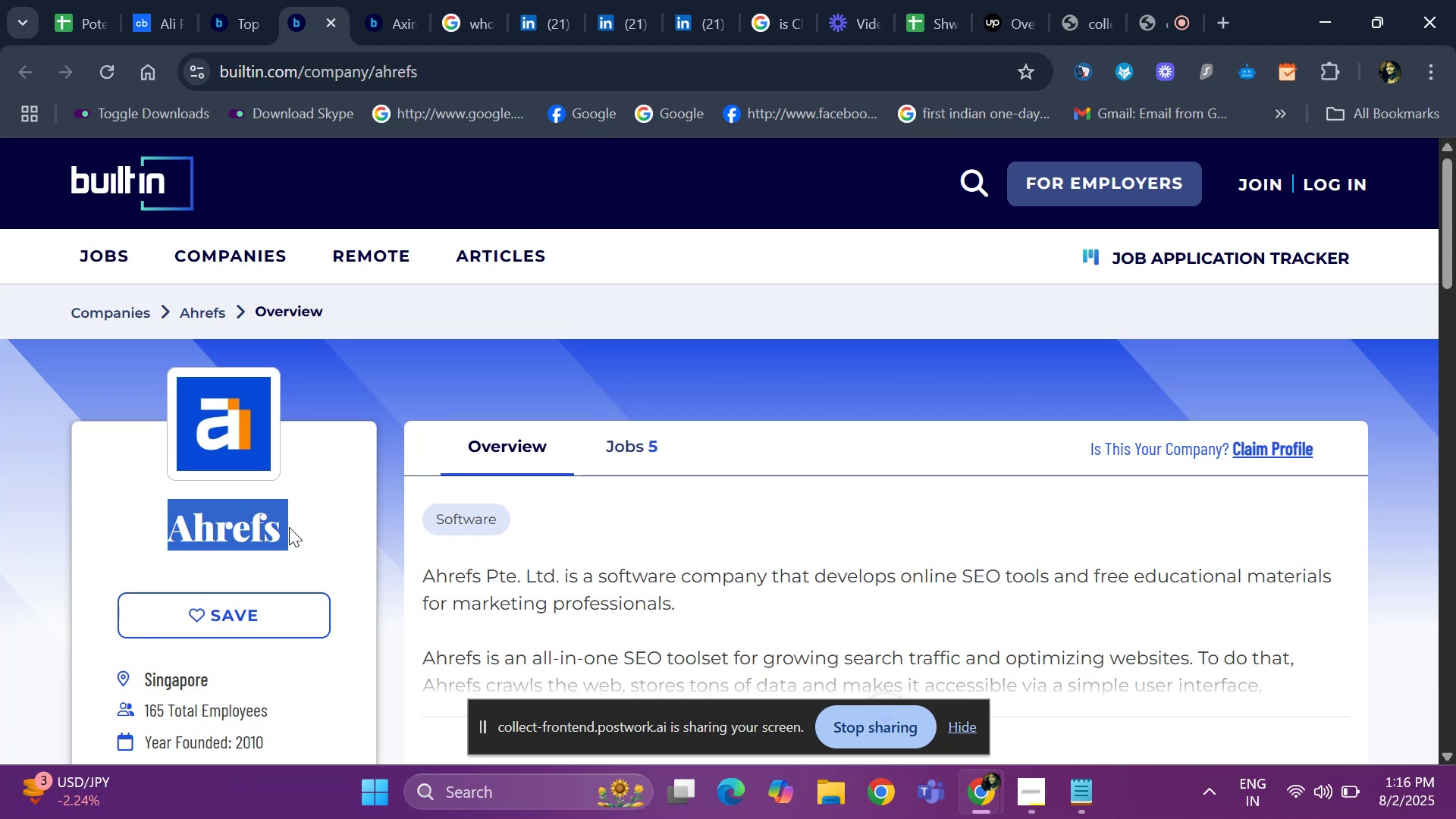 
key(Control+ControlLeft)
 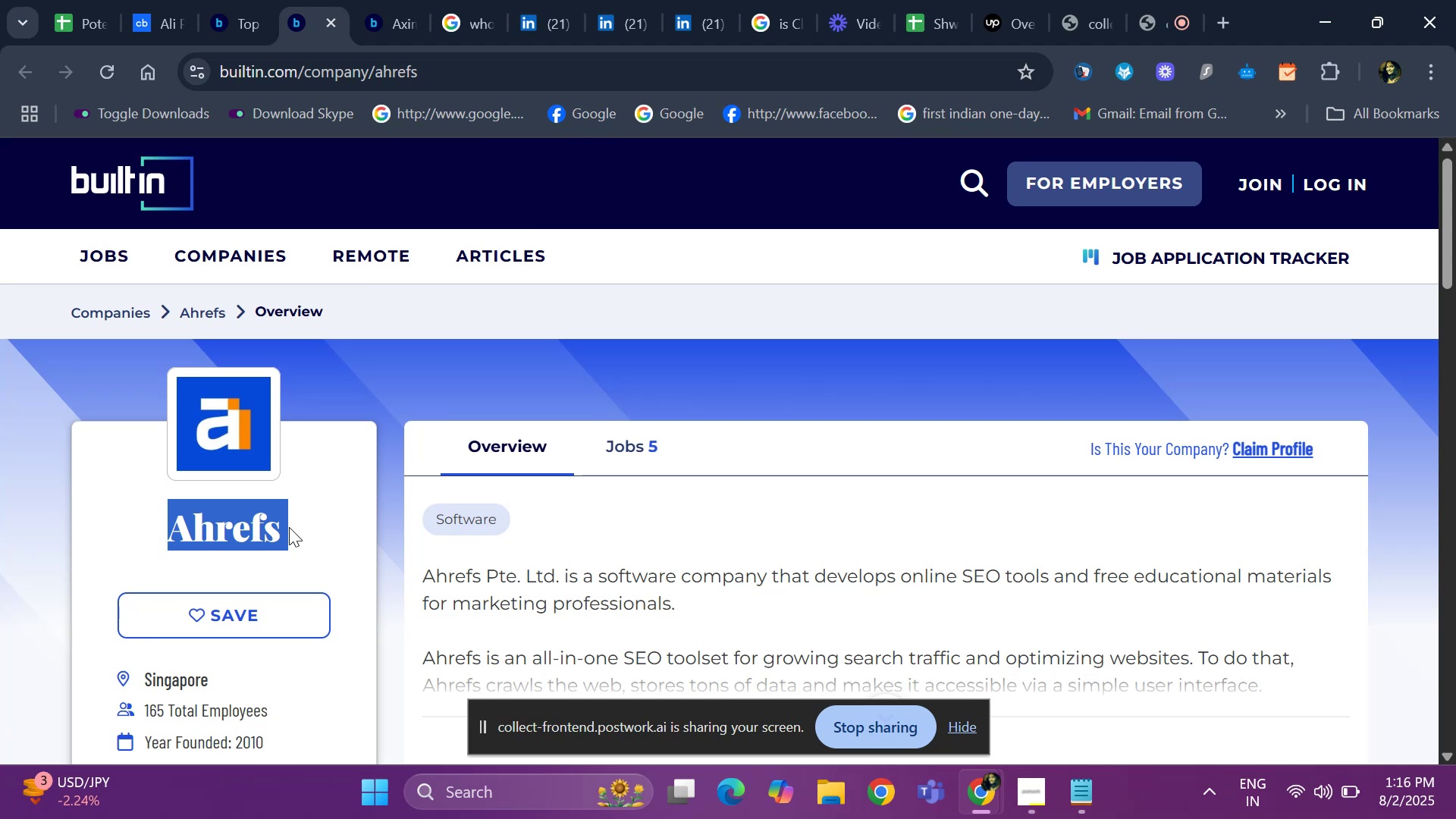 
key(Control+C)
 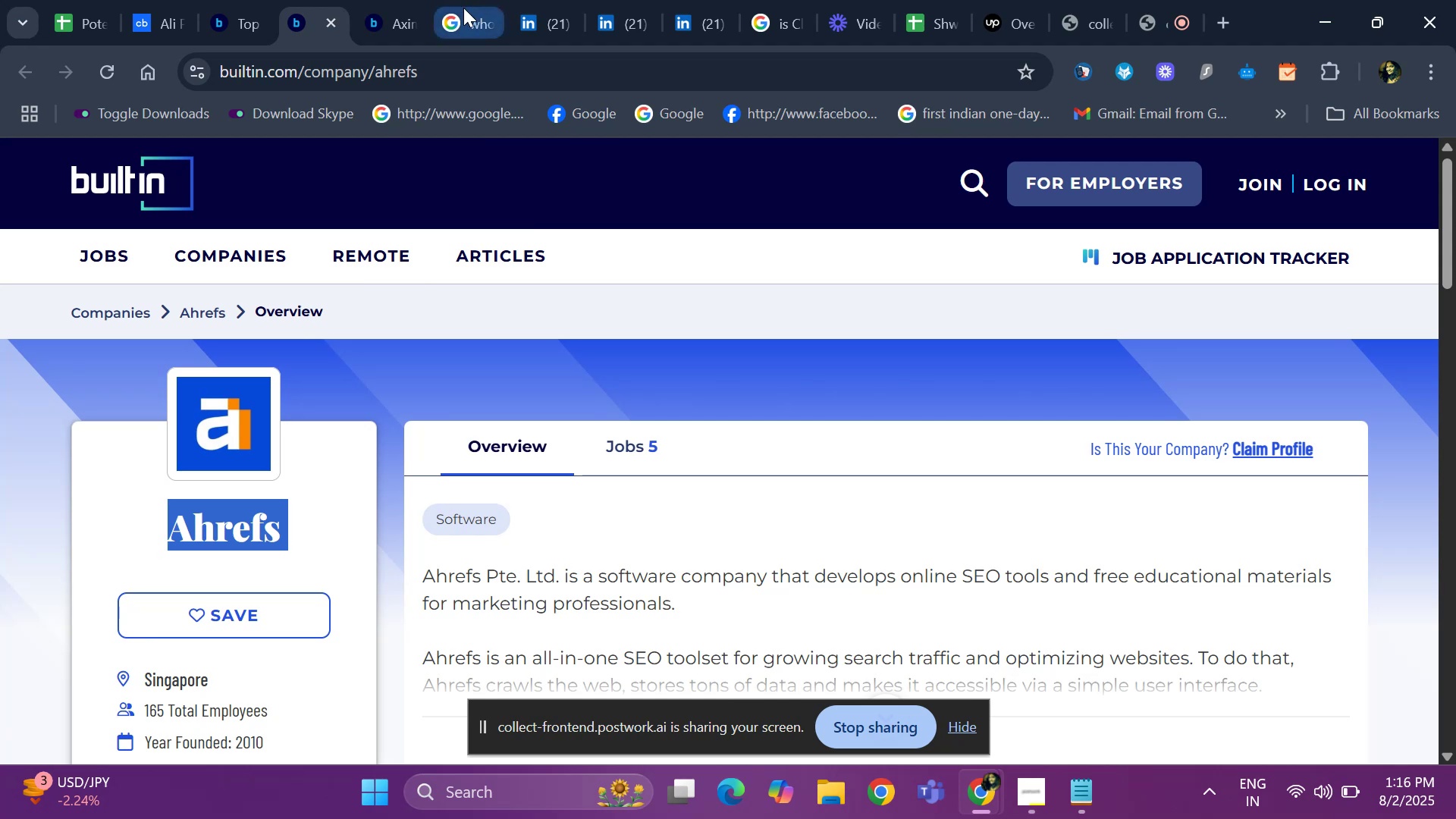 
left_click([463, 8])
 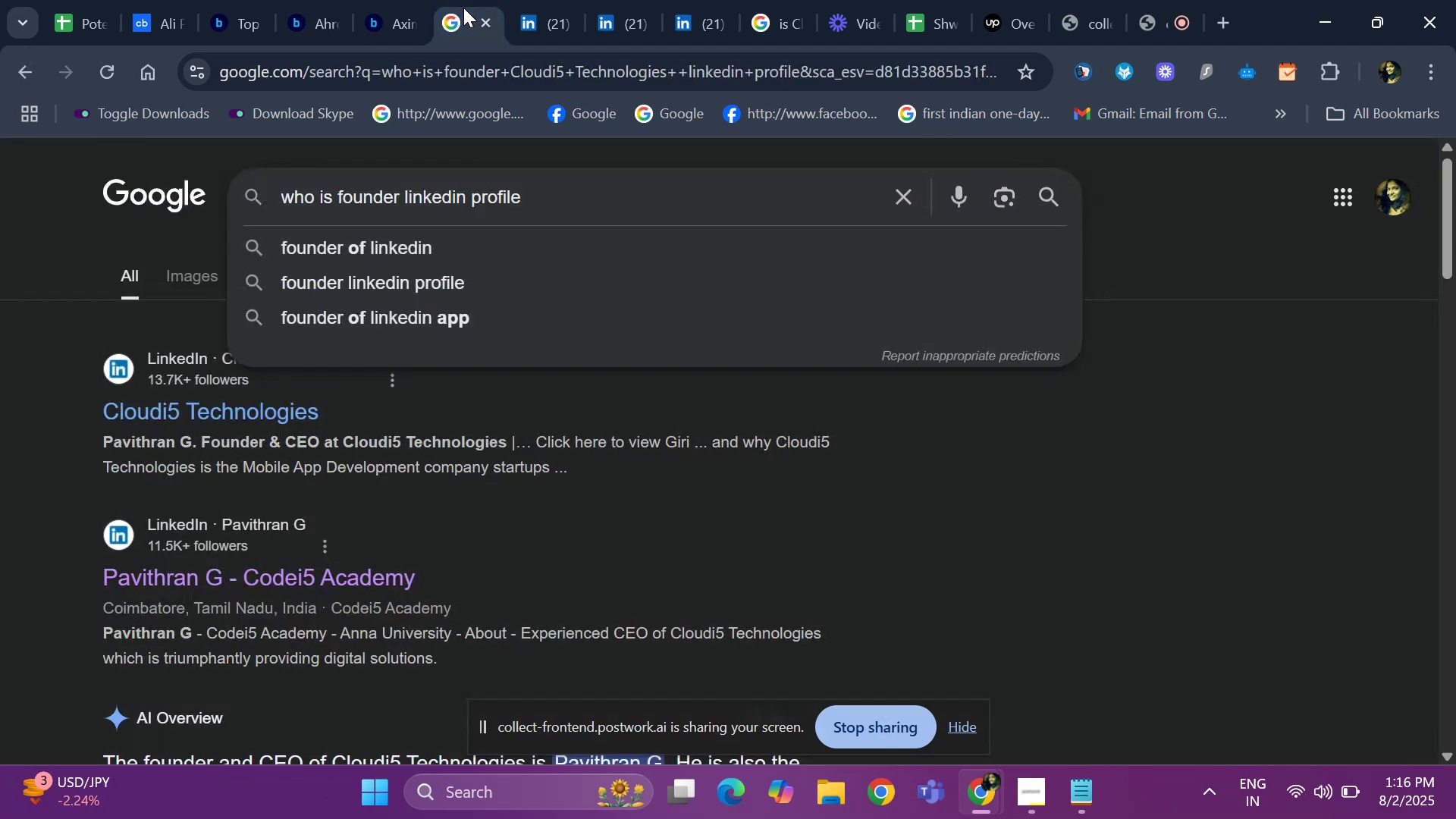 
key(Control+ControlLeft)
 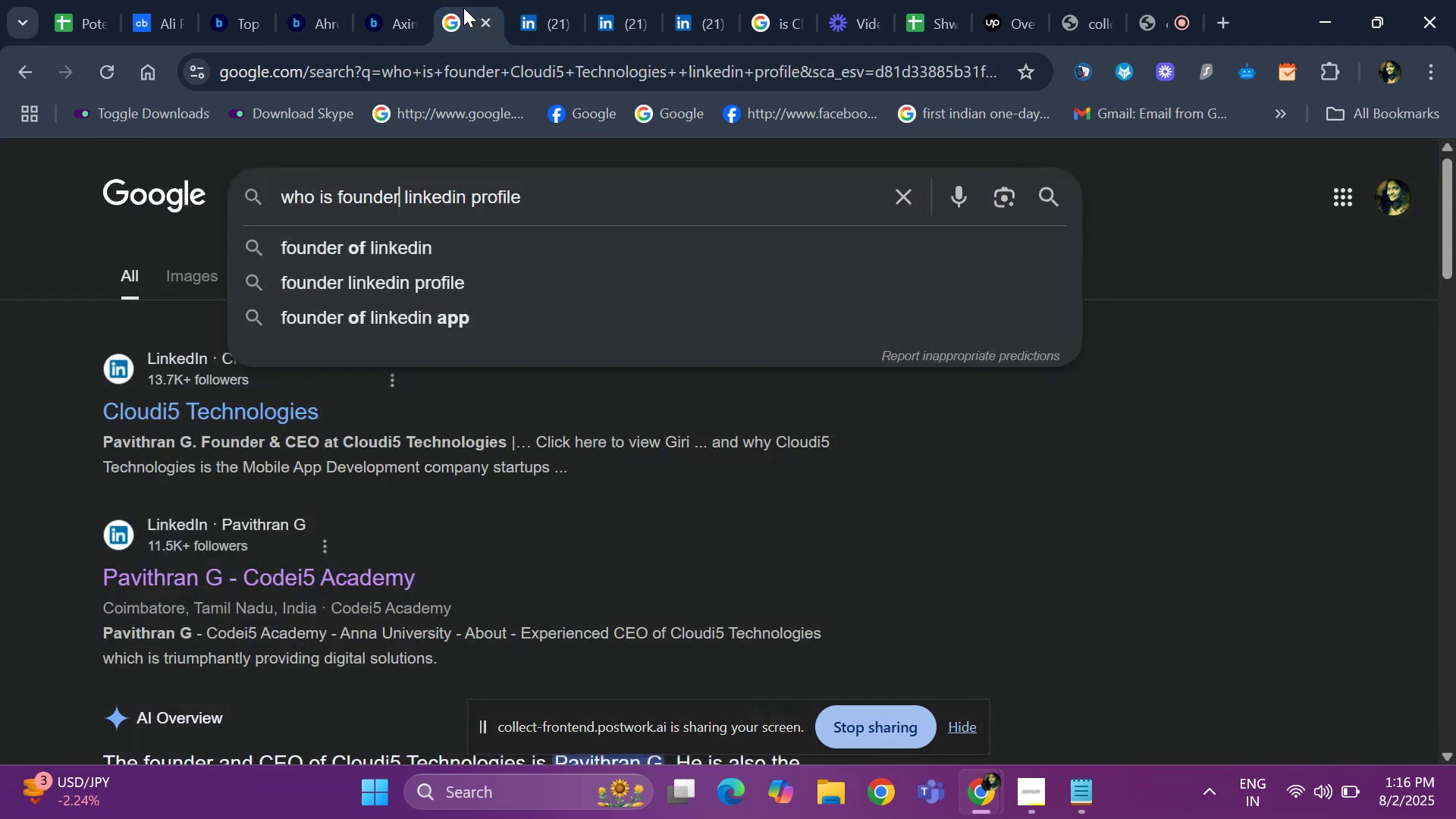 
key(Control+V)
 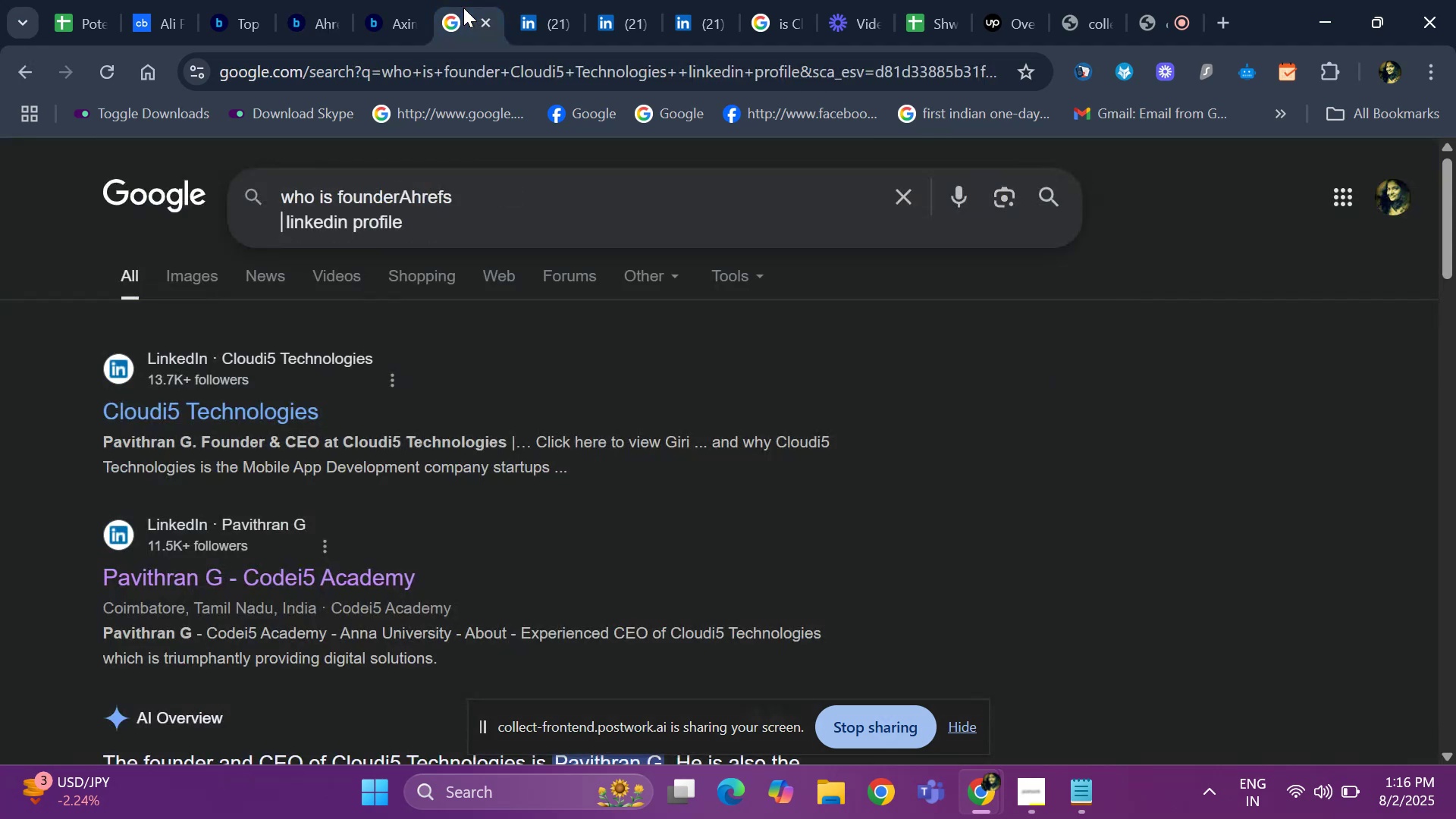 
key(Space)
 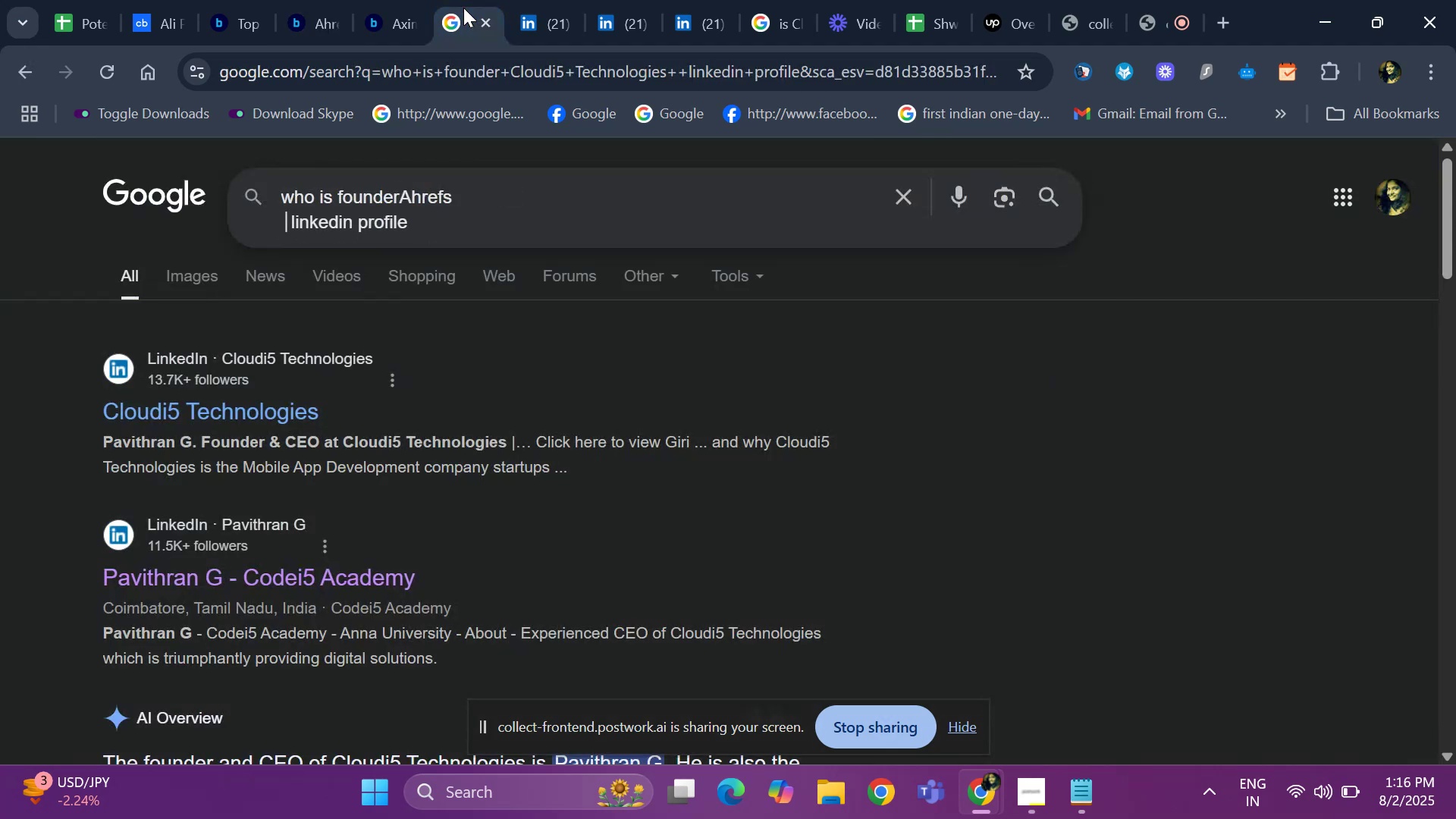 
key(Enter)
 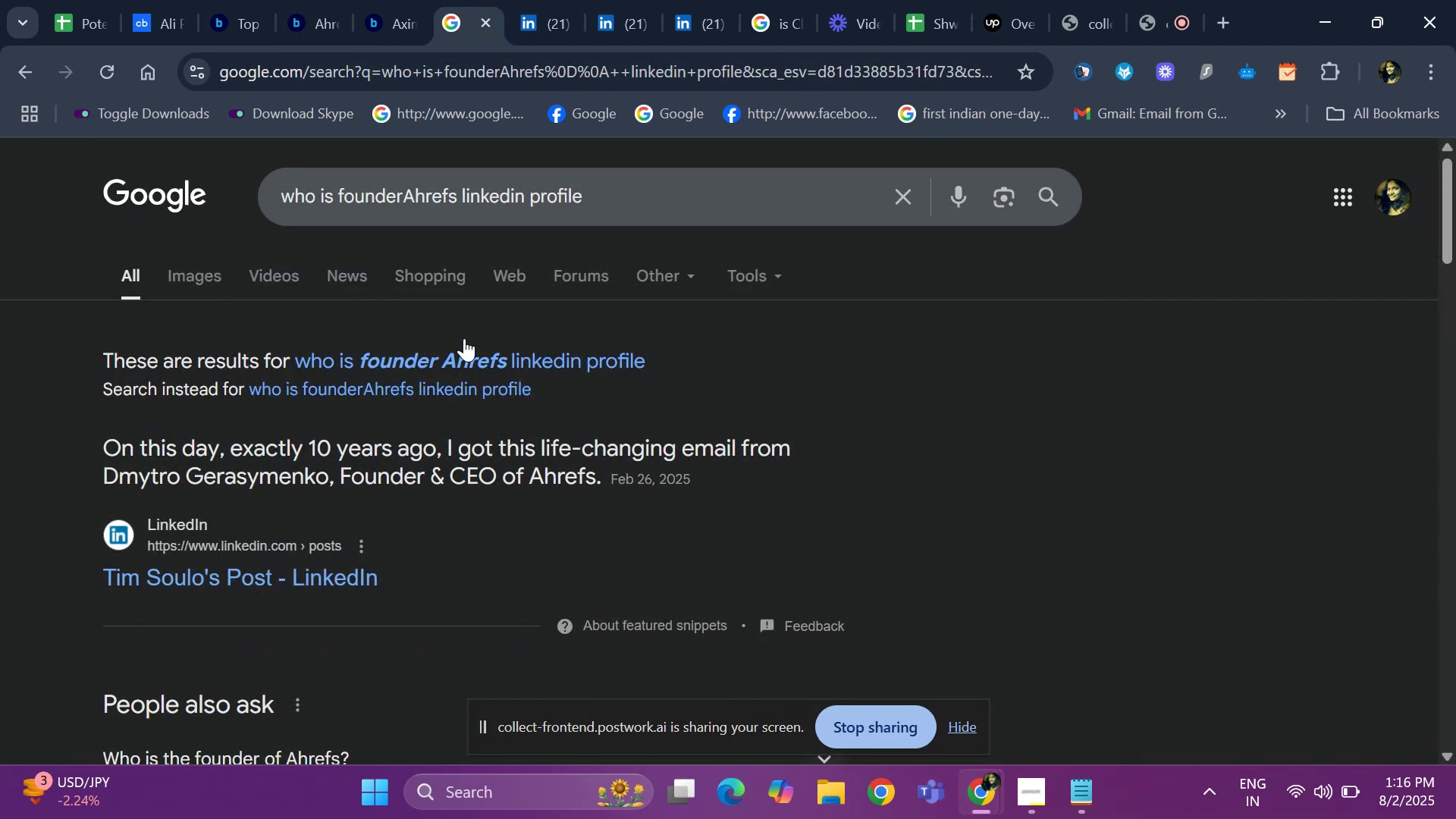 
key(ArrowDown)
 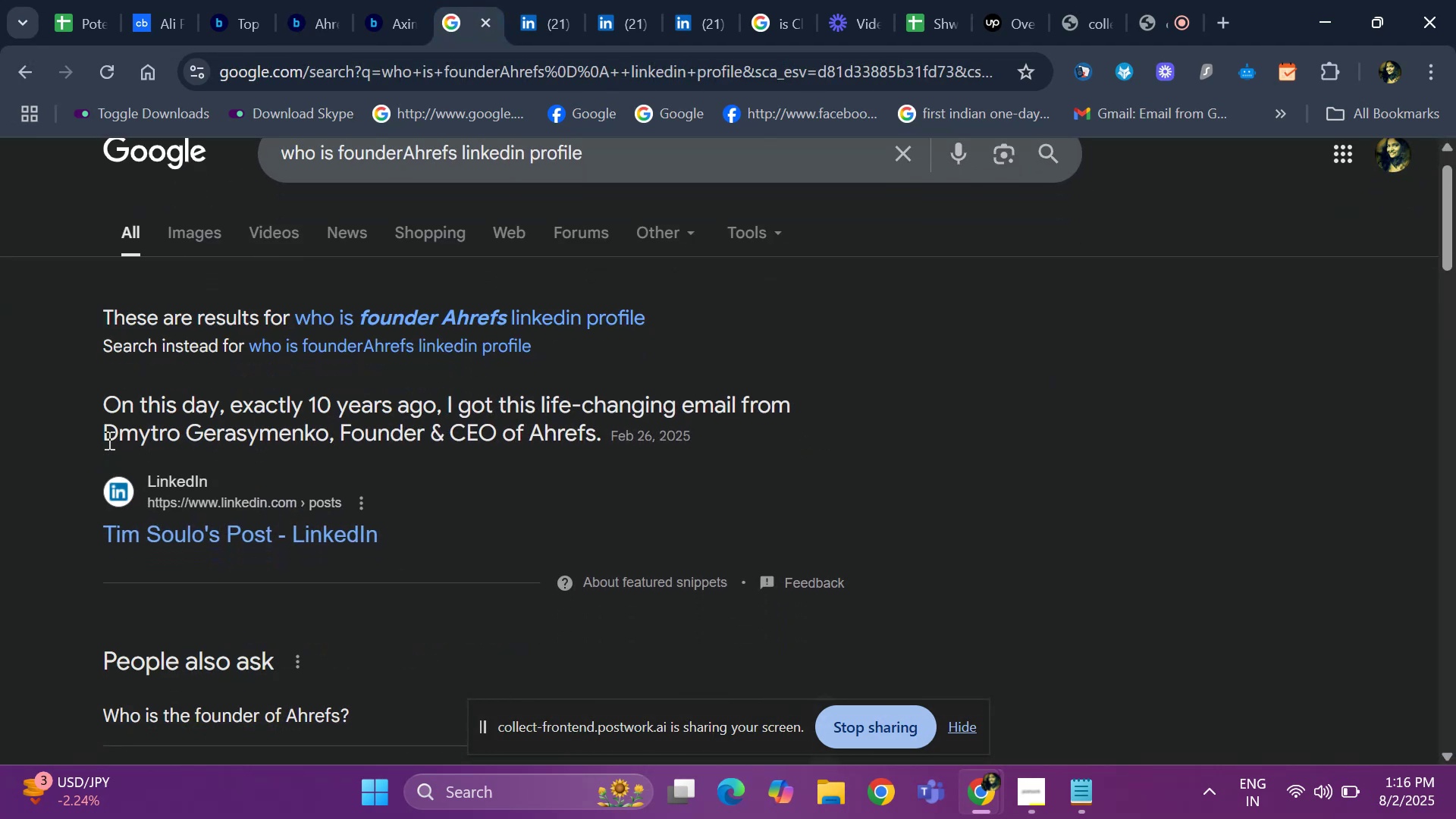 
key(ArrowDown)
 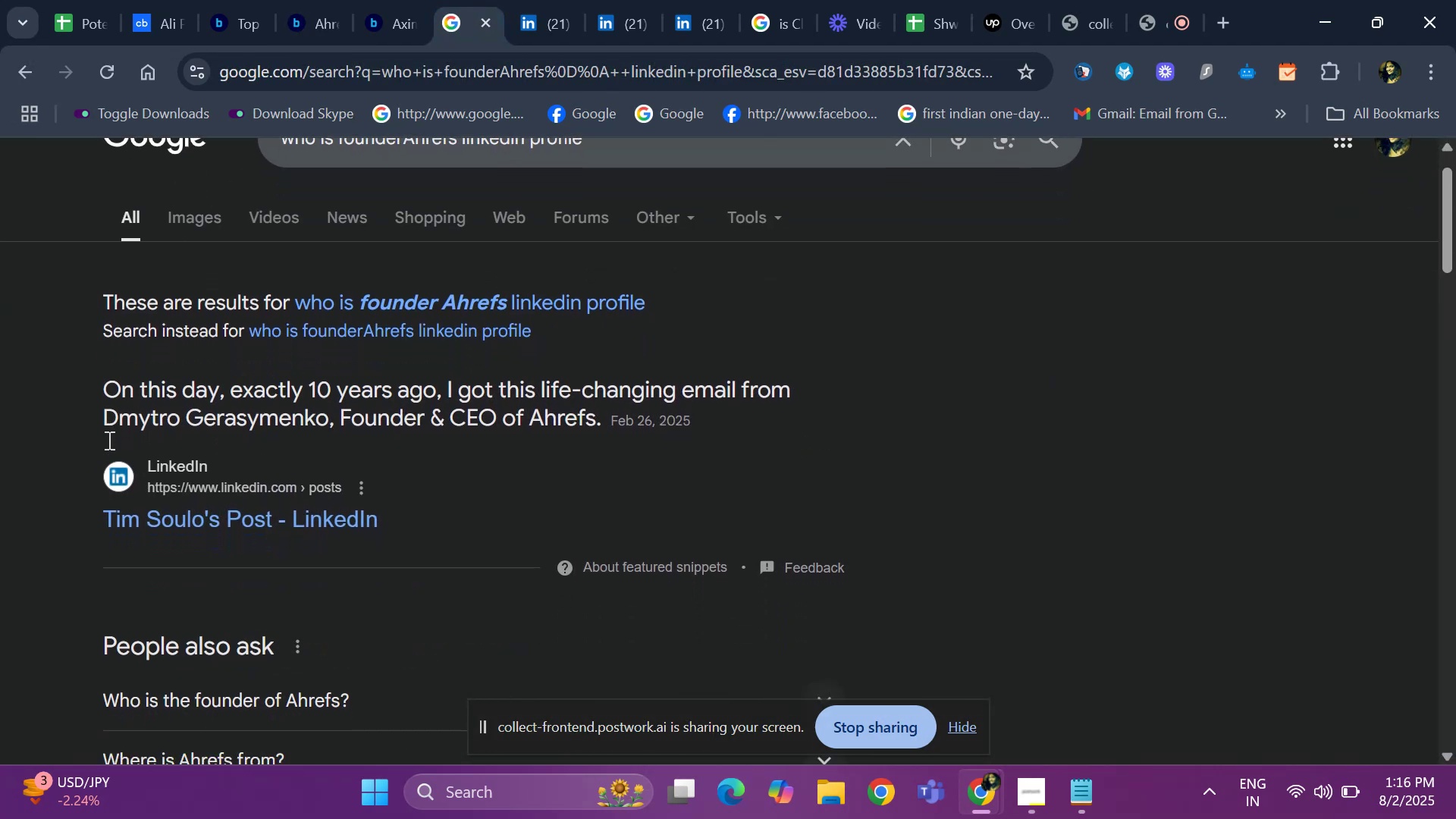 
key(ArrowDown)
 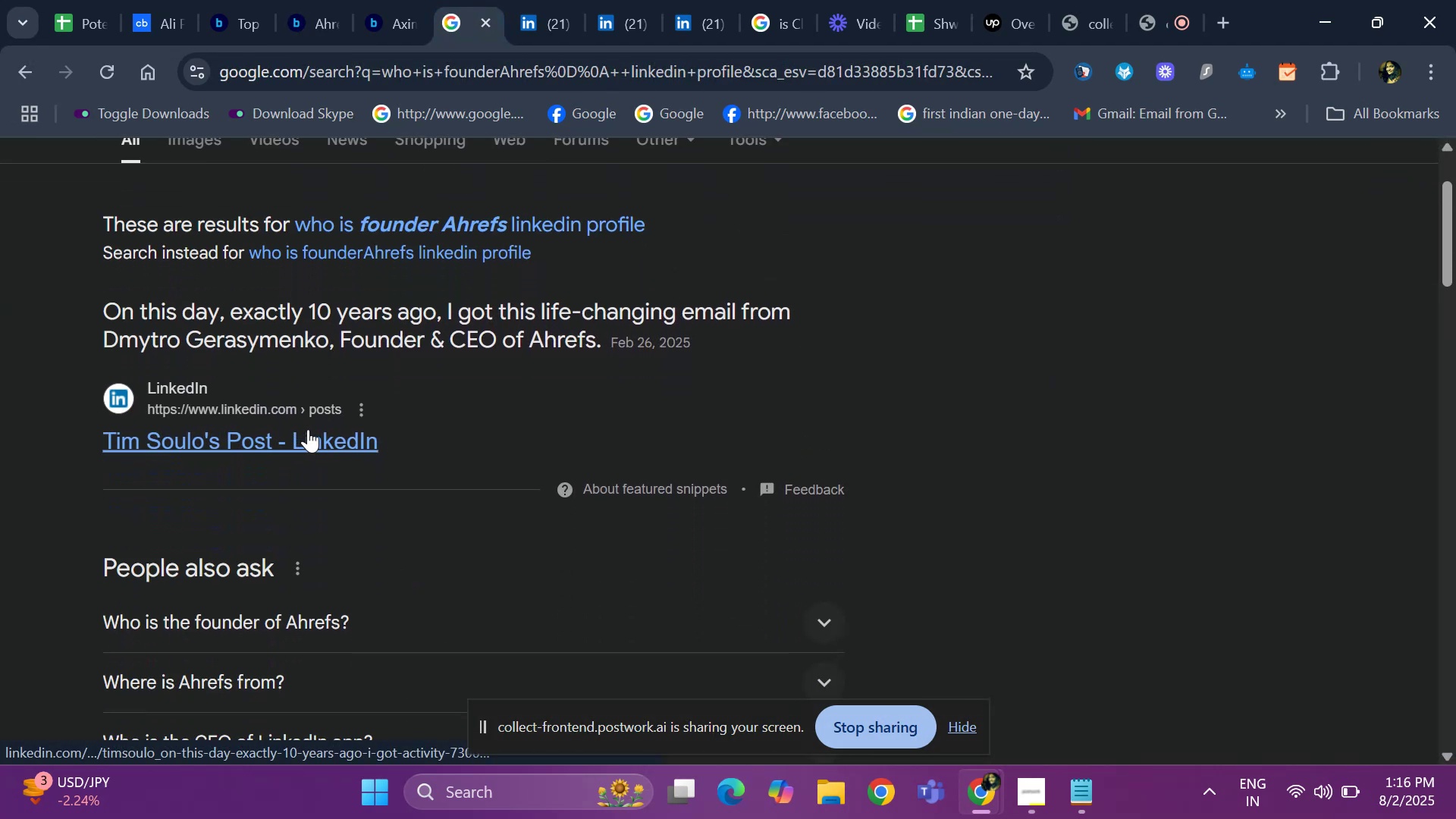 
right_click([308, 429])
 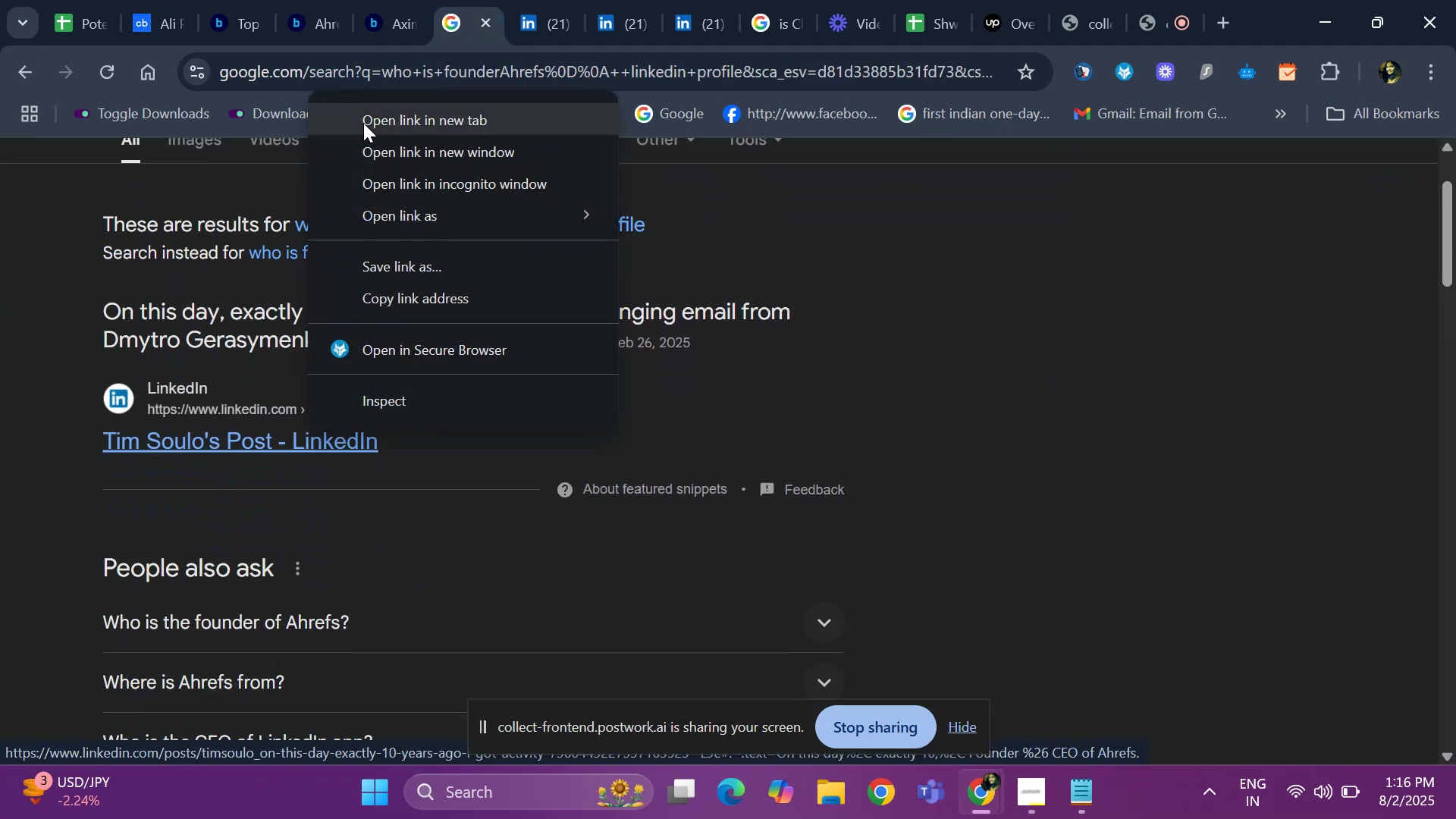 
left_click([364, 123])
 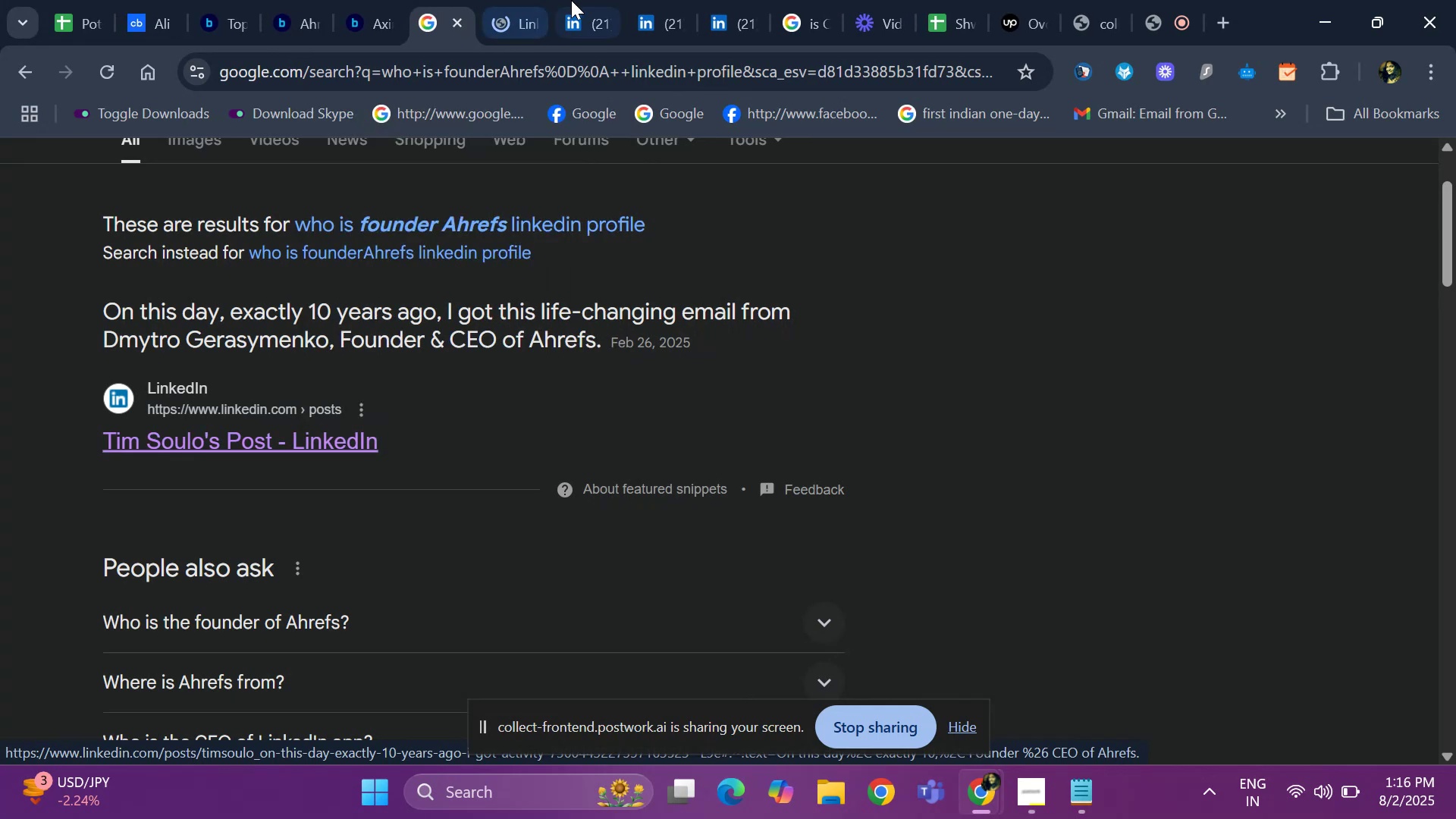 
left_click([504, 33])
 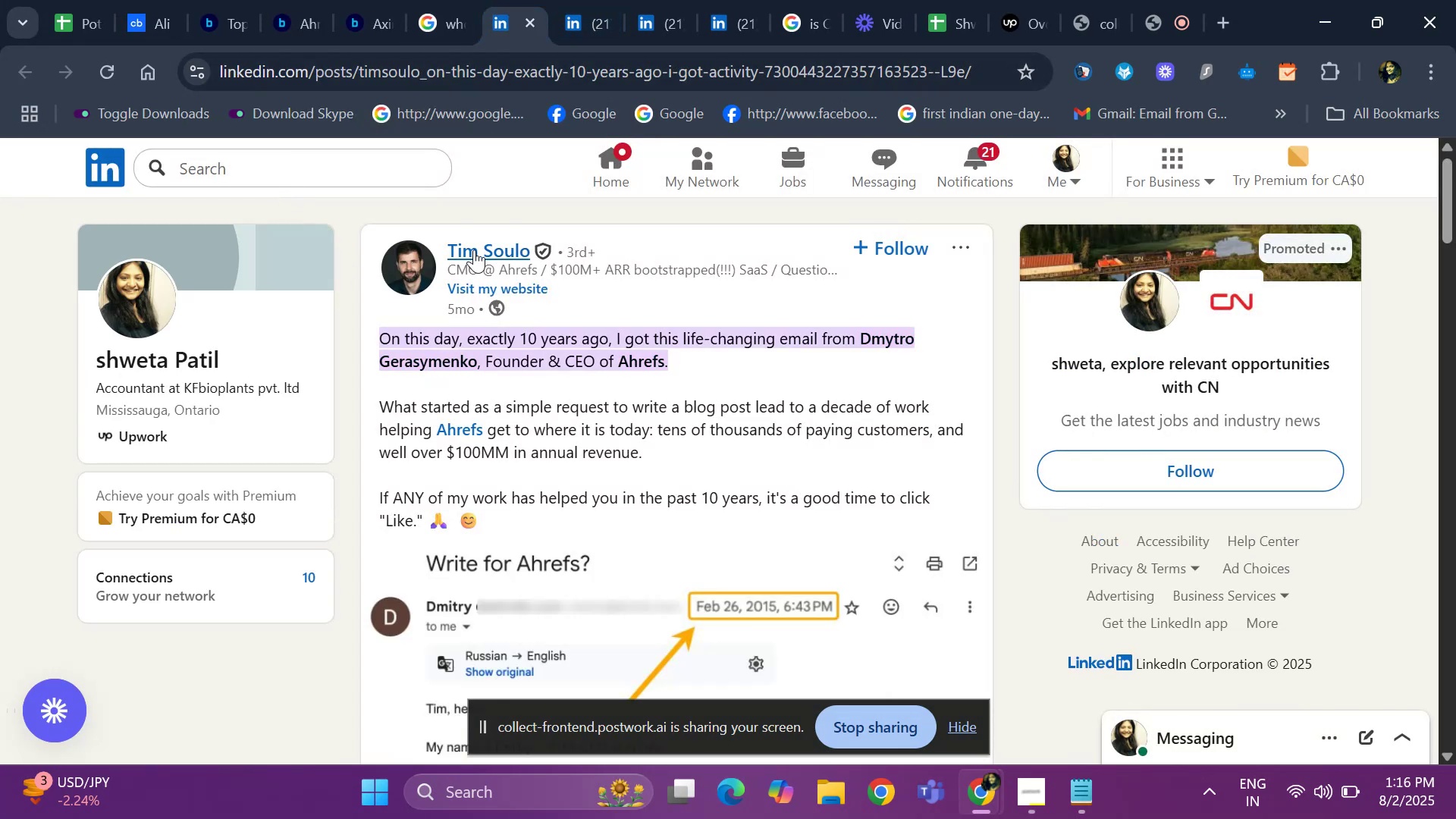 
wait(6.3)
 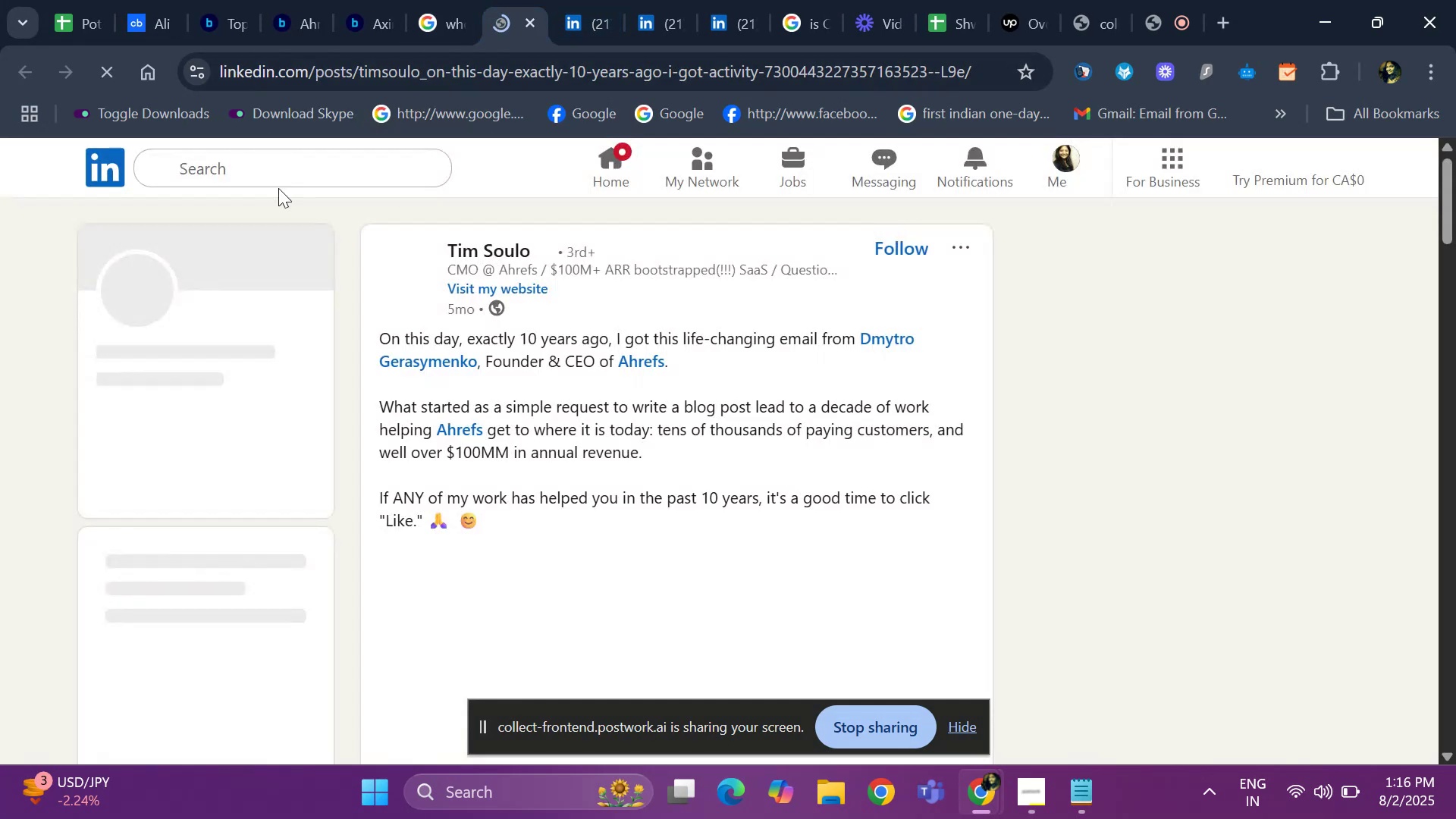 
left_click([474, 249])
 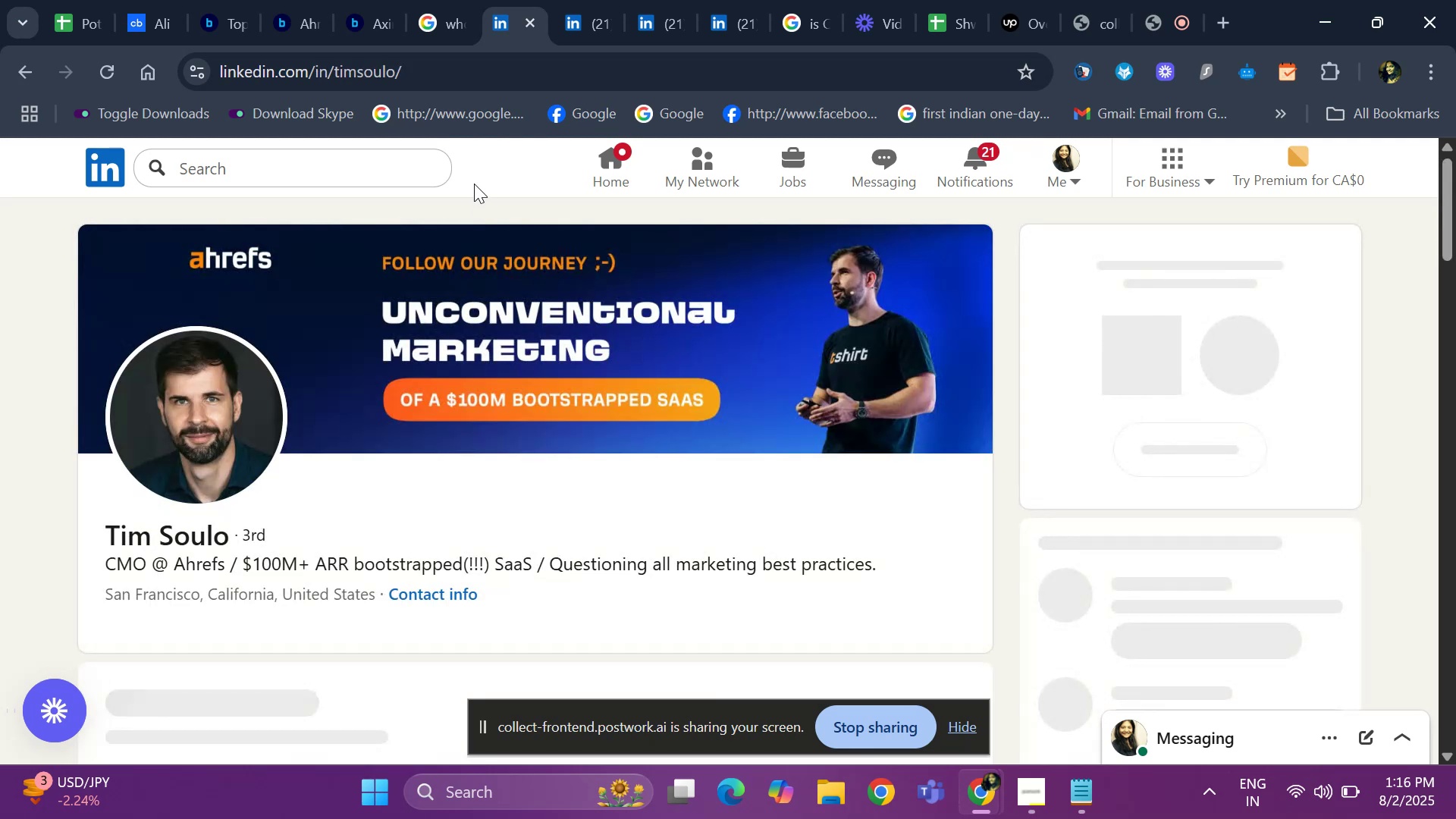 
hold_key(key=ArrowDown, duration=0.47)
 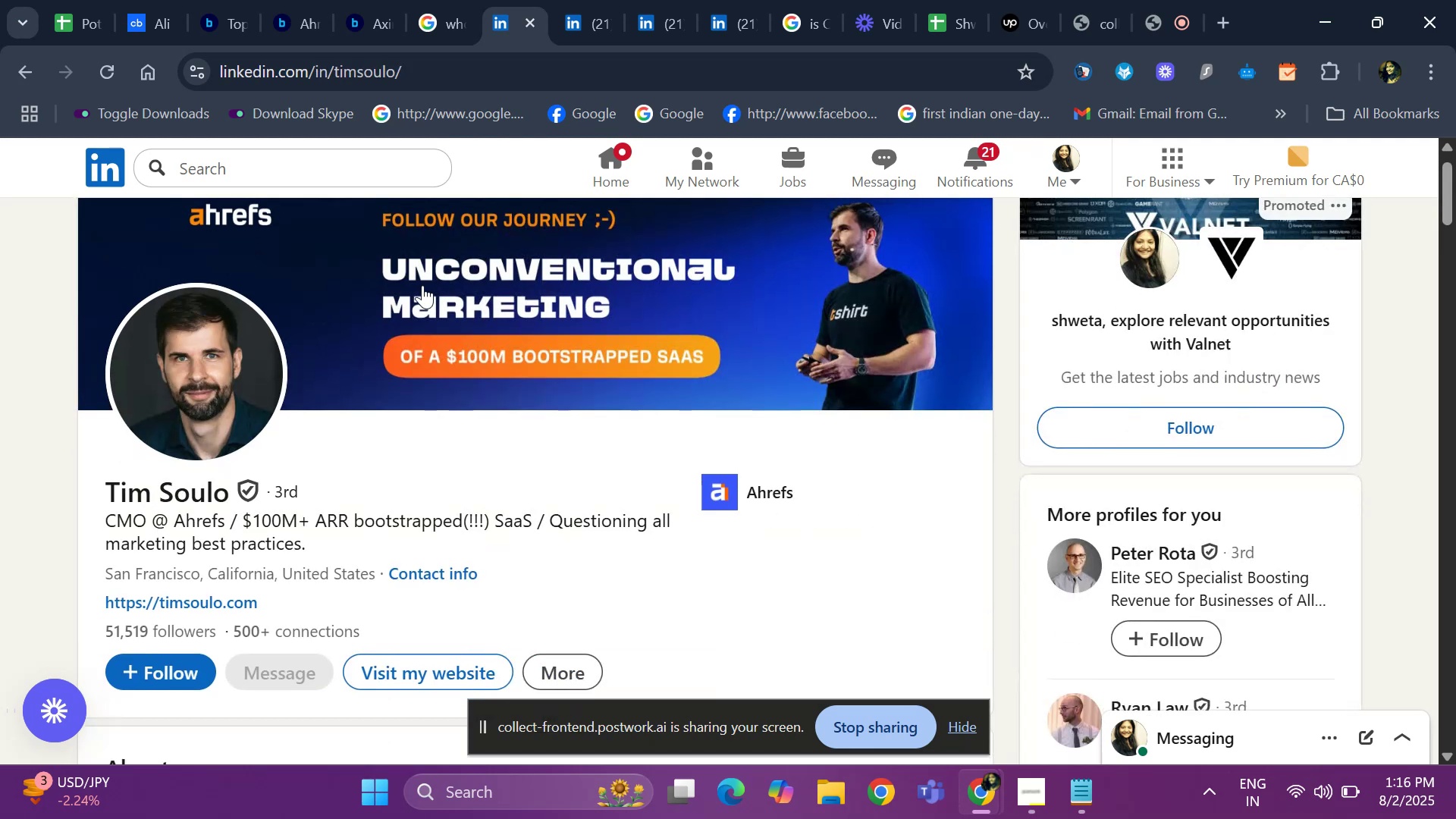 
hold_key(key=ArrowDown, duration=0.86)
 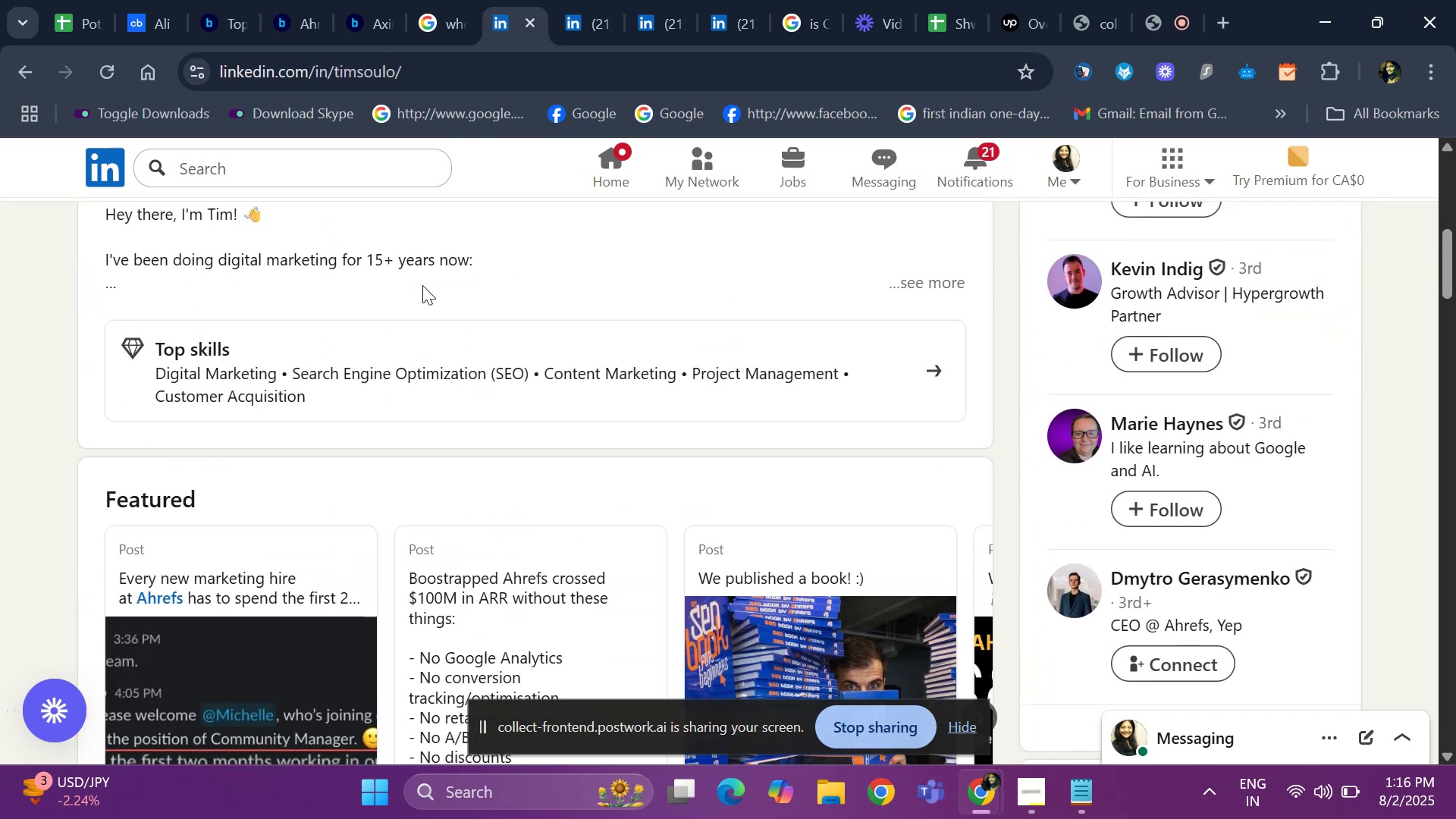 
hold_key(key=ArrowDown, duration=1.05)
 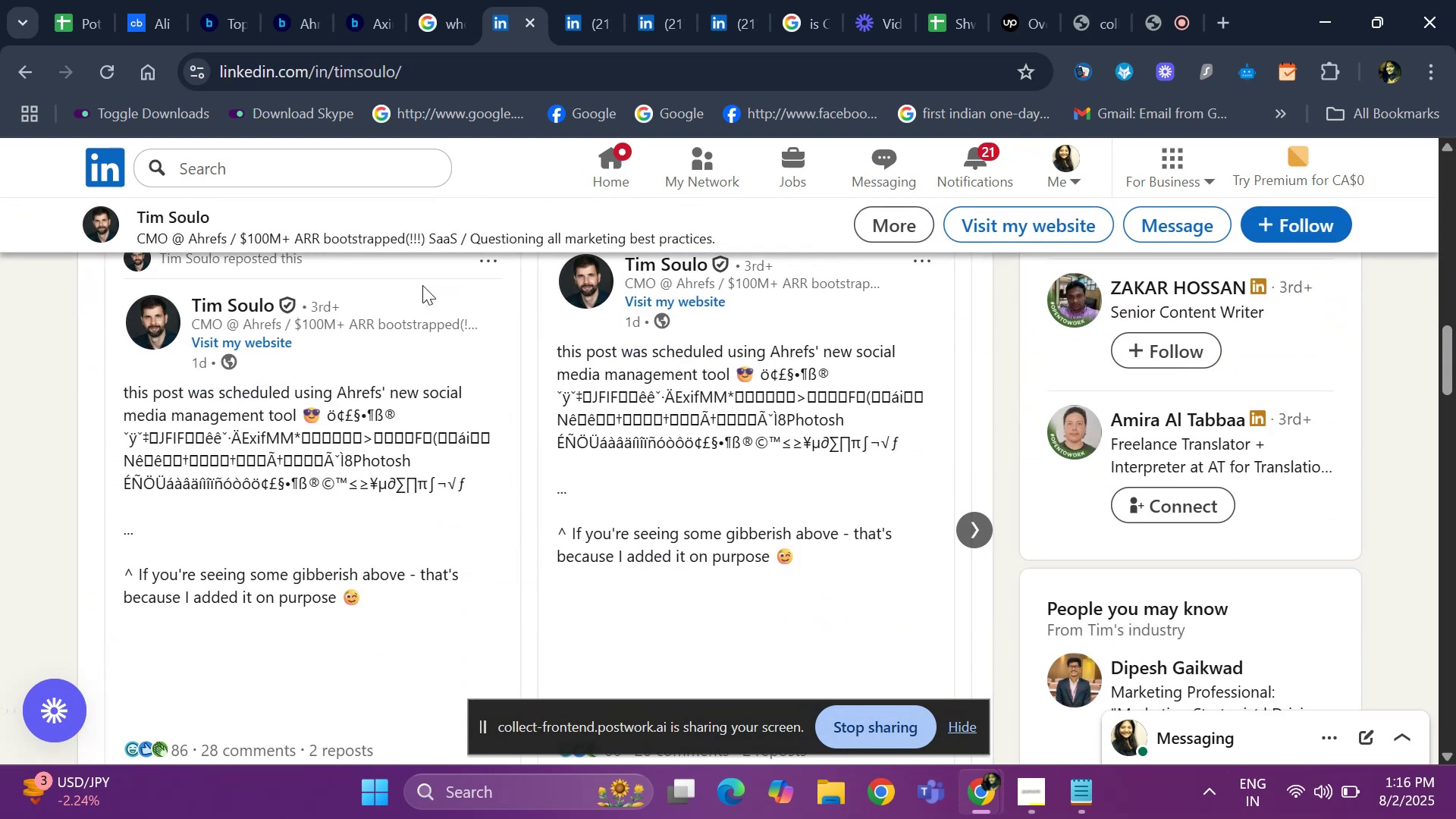 
hold_key(key=ArrowDown, duration=0.9)
 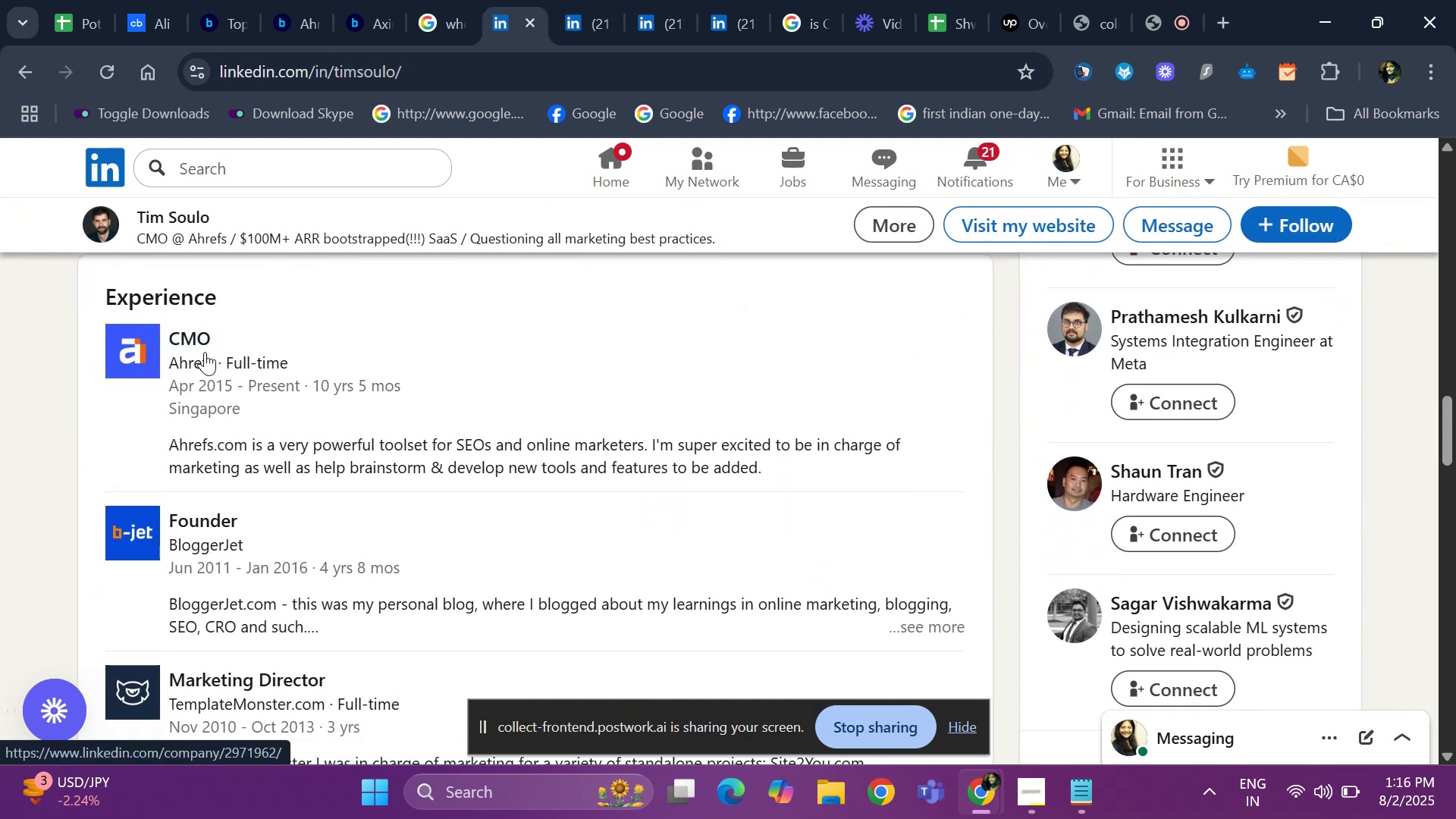 
right_click([205, 352])
 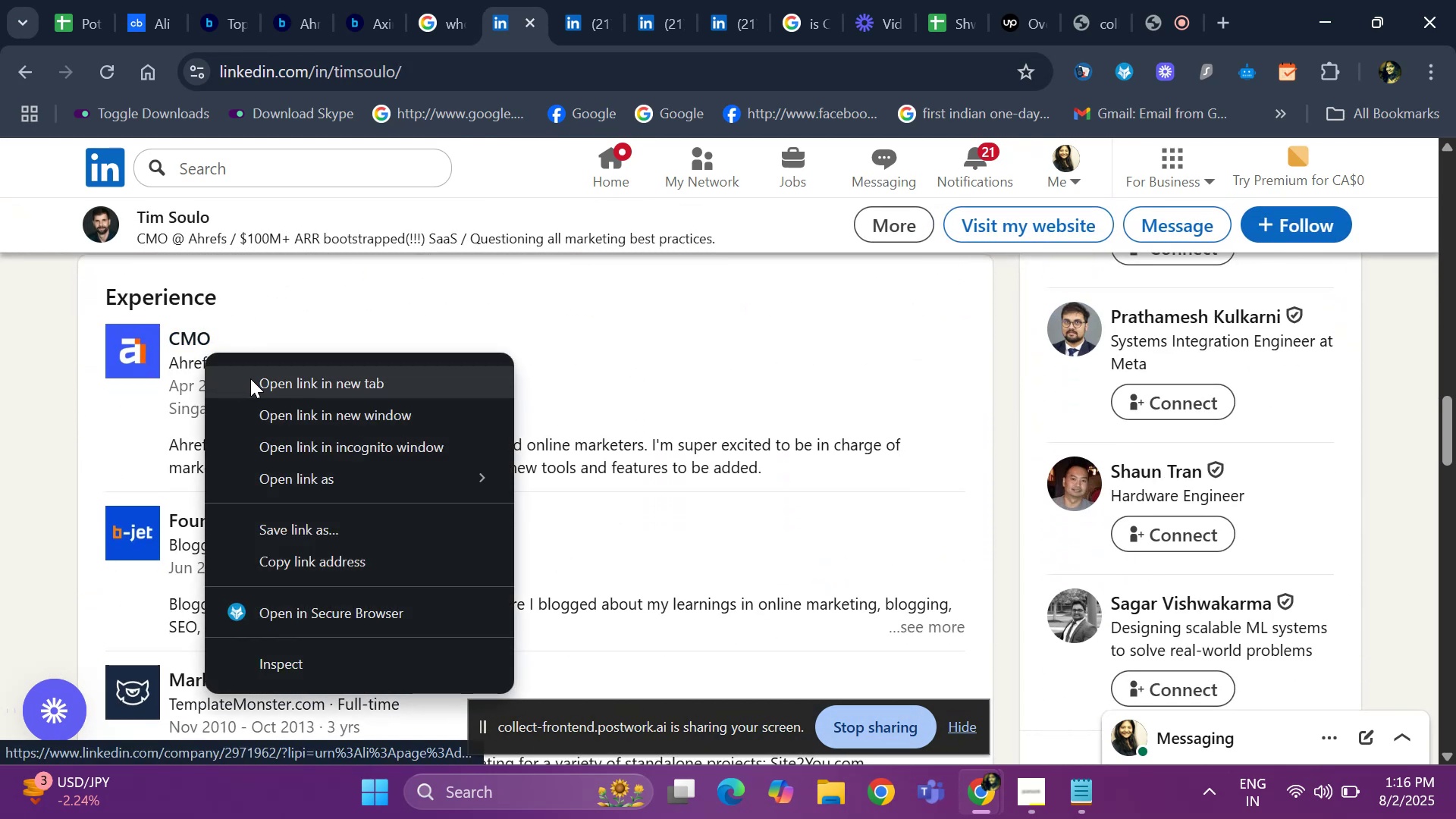 
left_click([252, 378])
 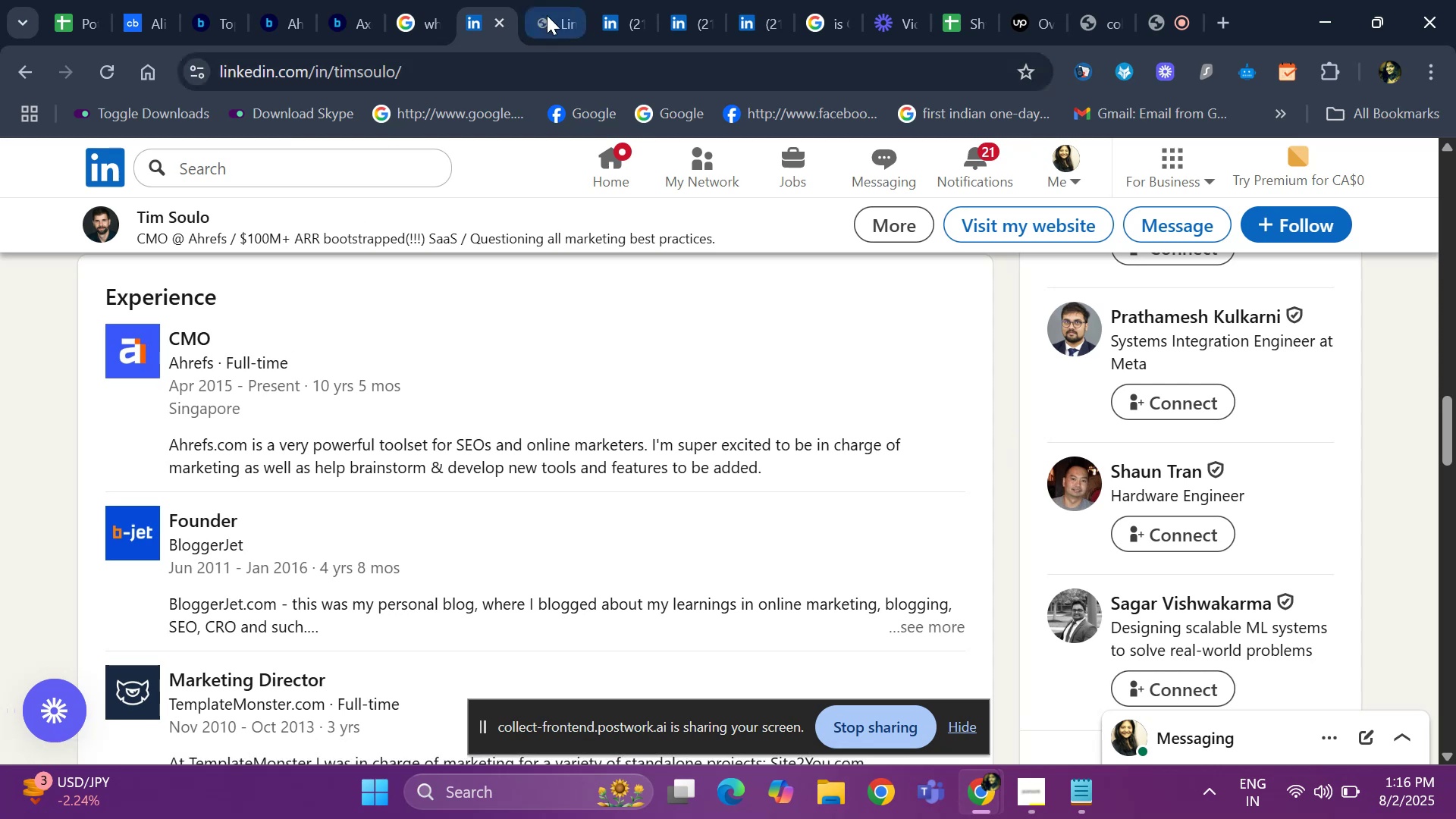 
left_click([548, 14])
 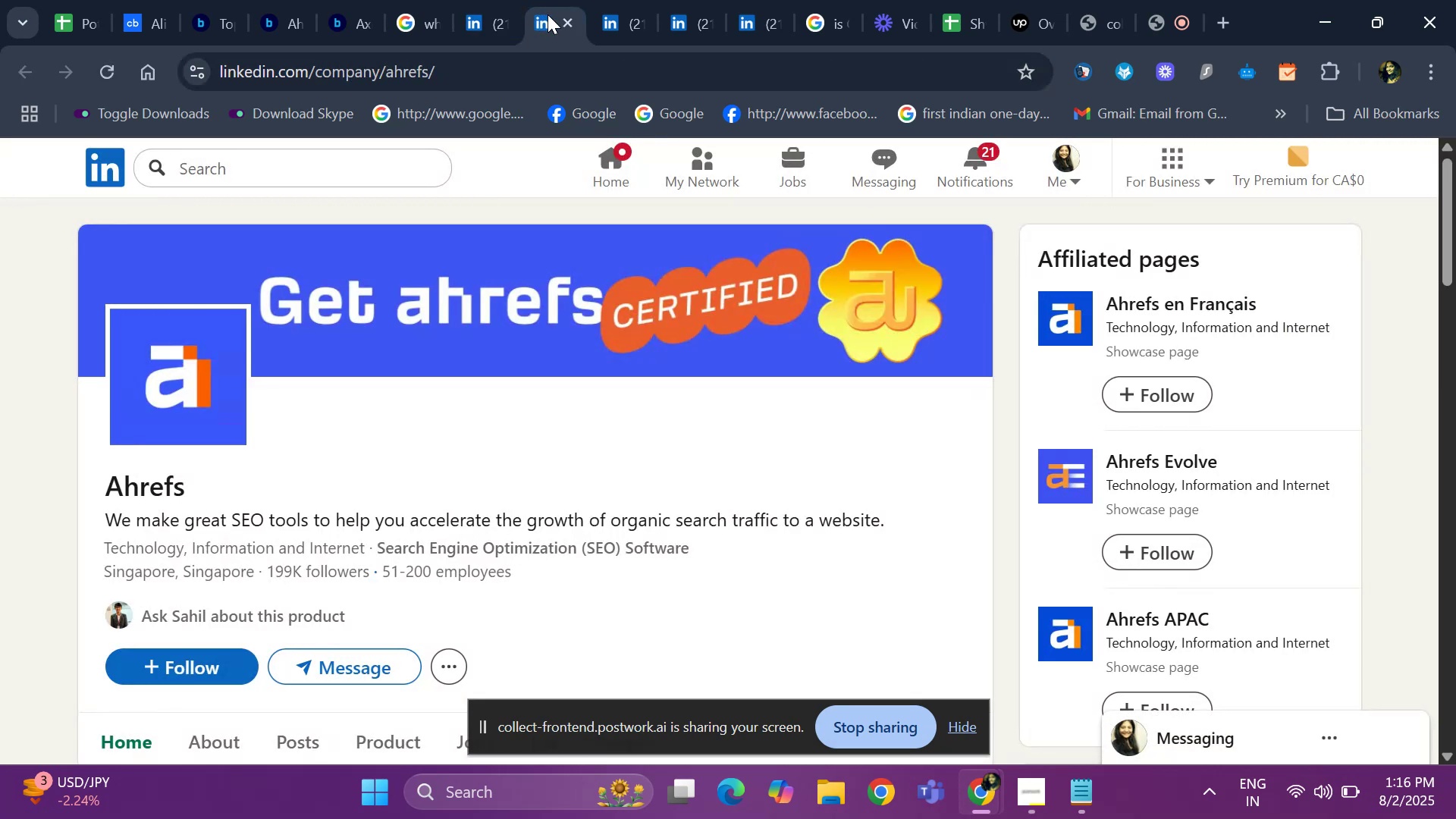 
left_click([467, 17])
 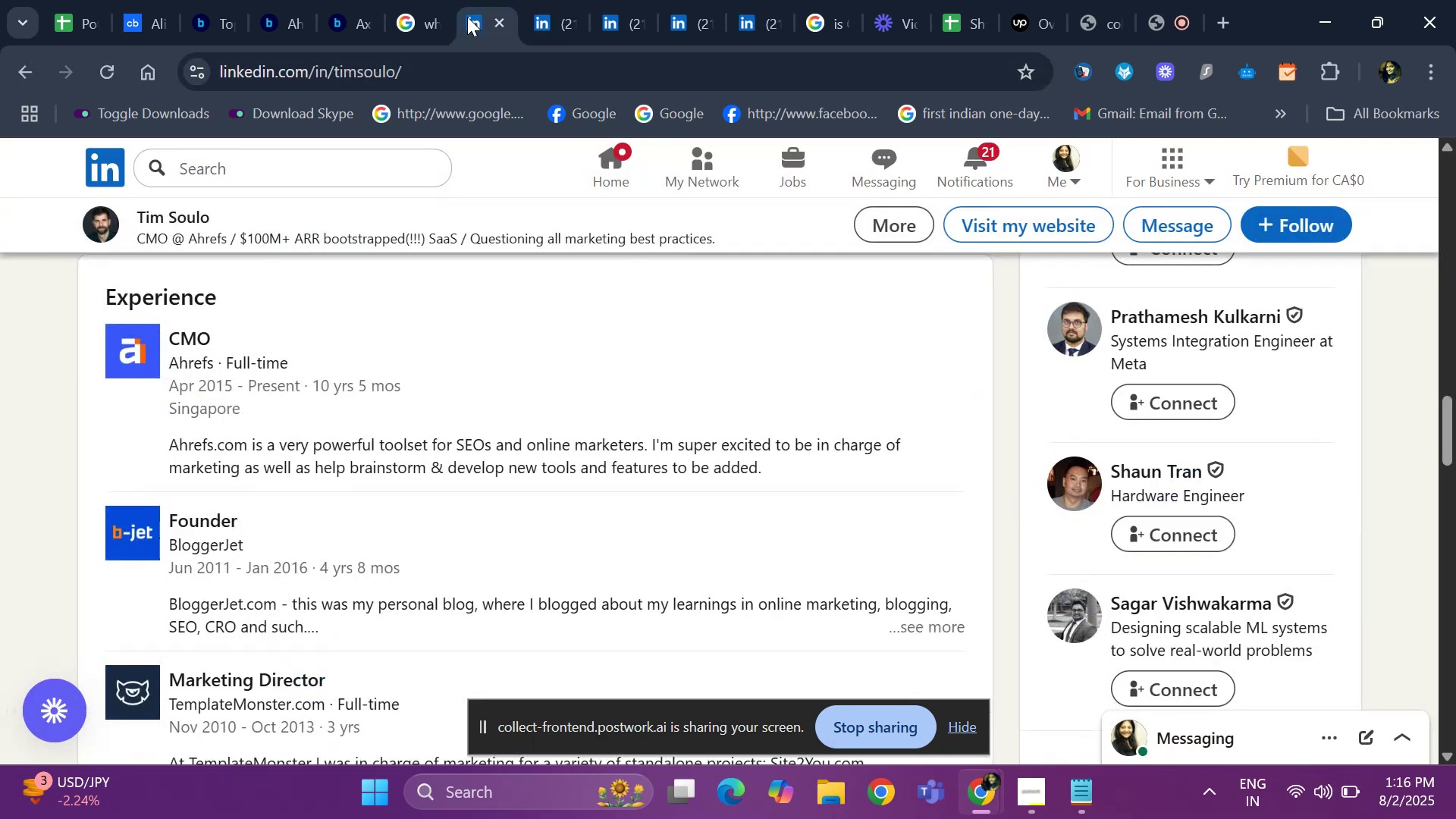 
hold_key(key=ArrowUp, duration=1.31)
 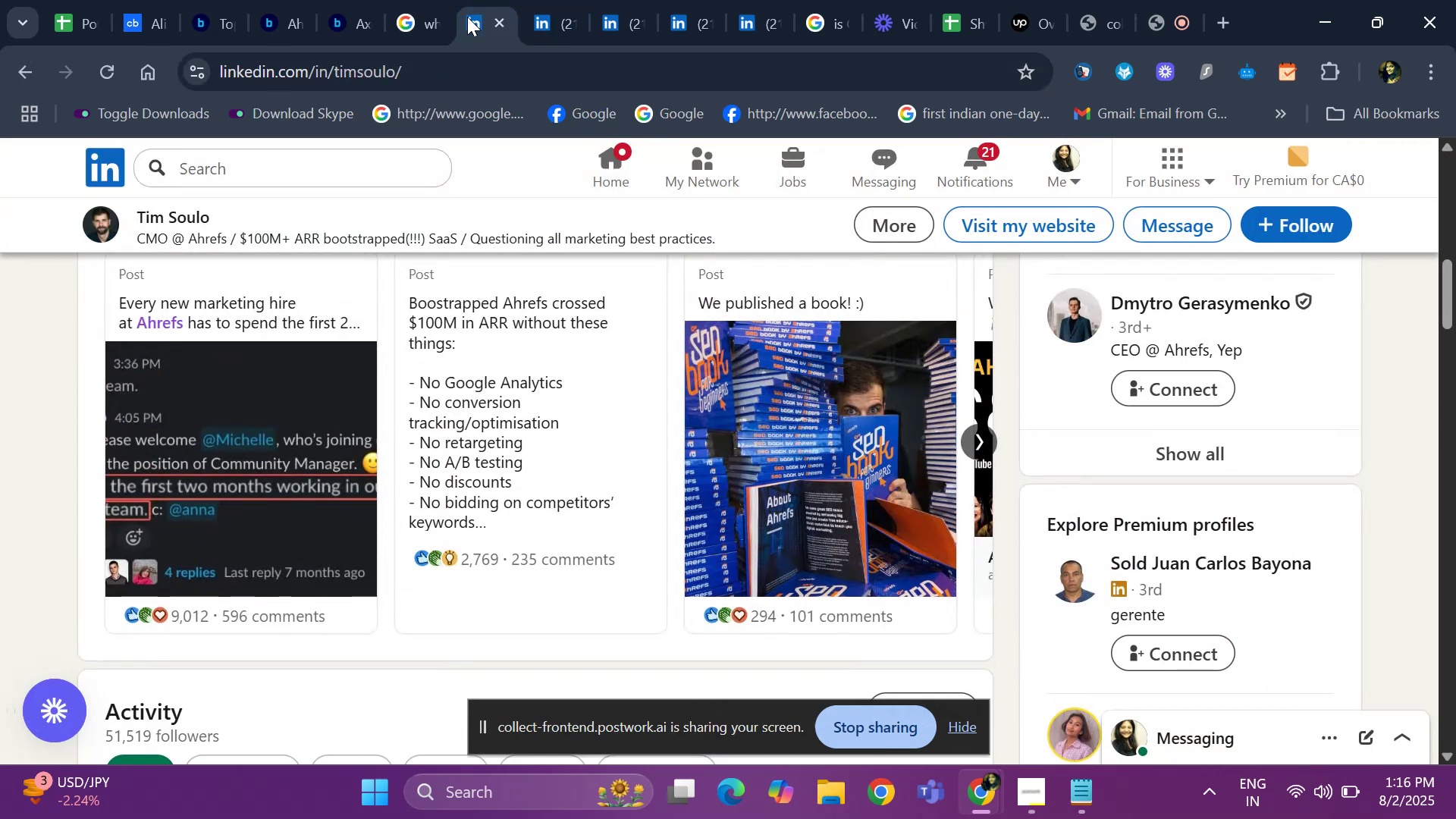 
hold_key(key=ArrowUp, duration=1.37)
 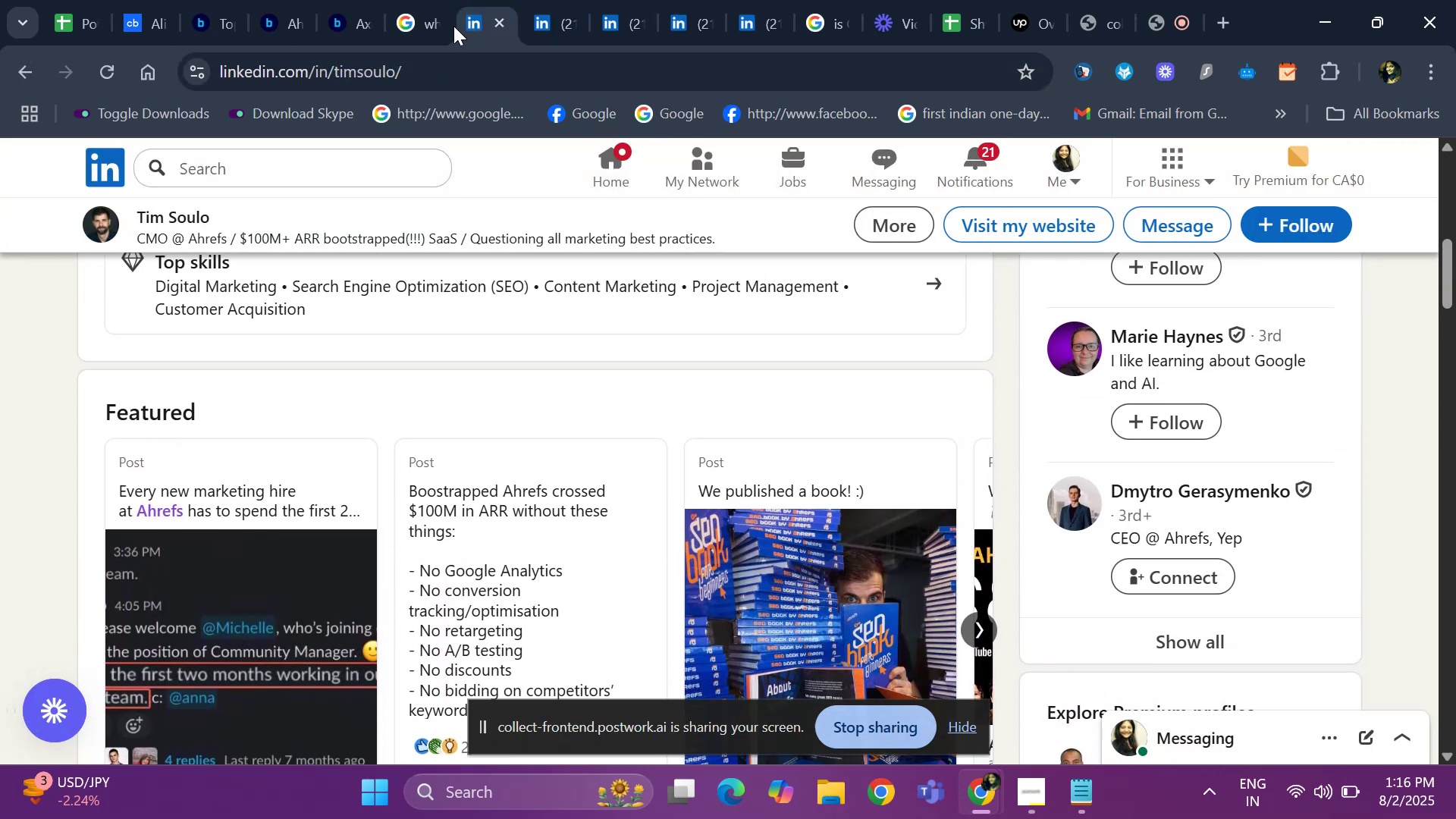 
hold_key(key=ArrowUp, duration=0.6)
 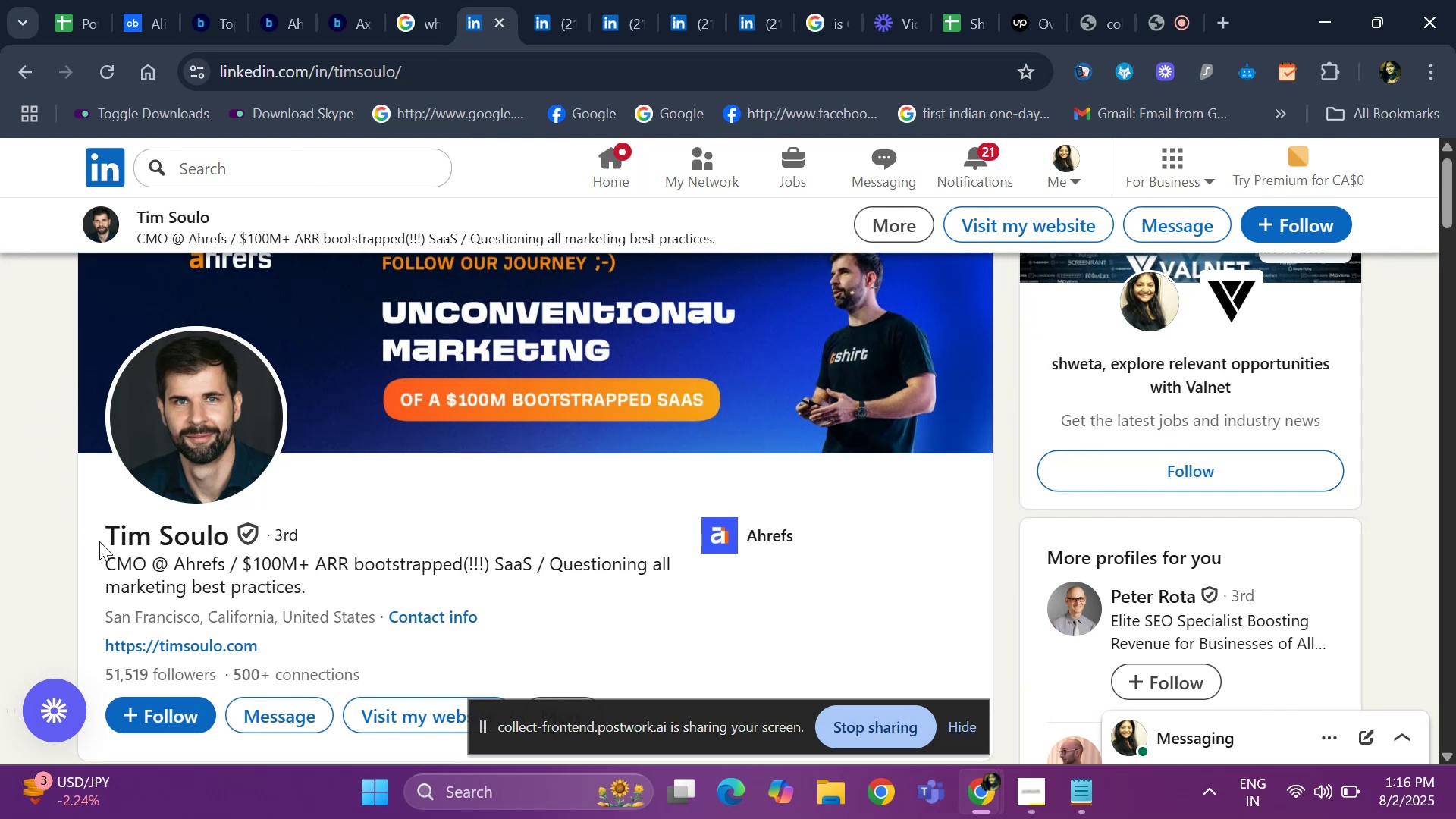 
left_click_drag(start_coordinate=[99, 541], to_coordinate=[222, 532])
 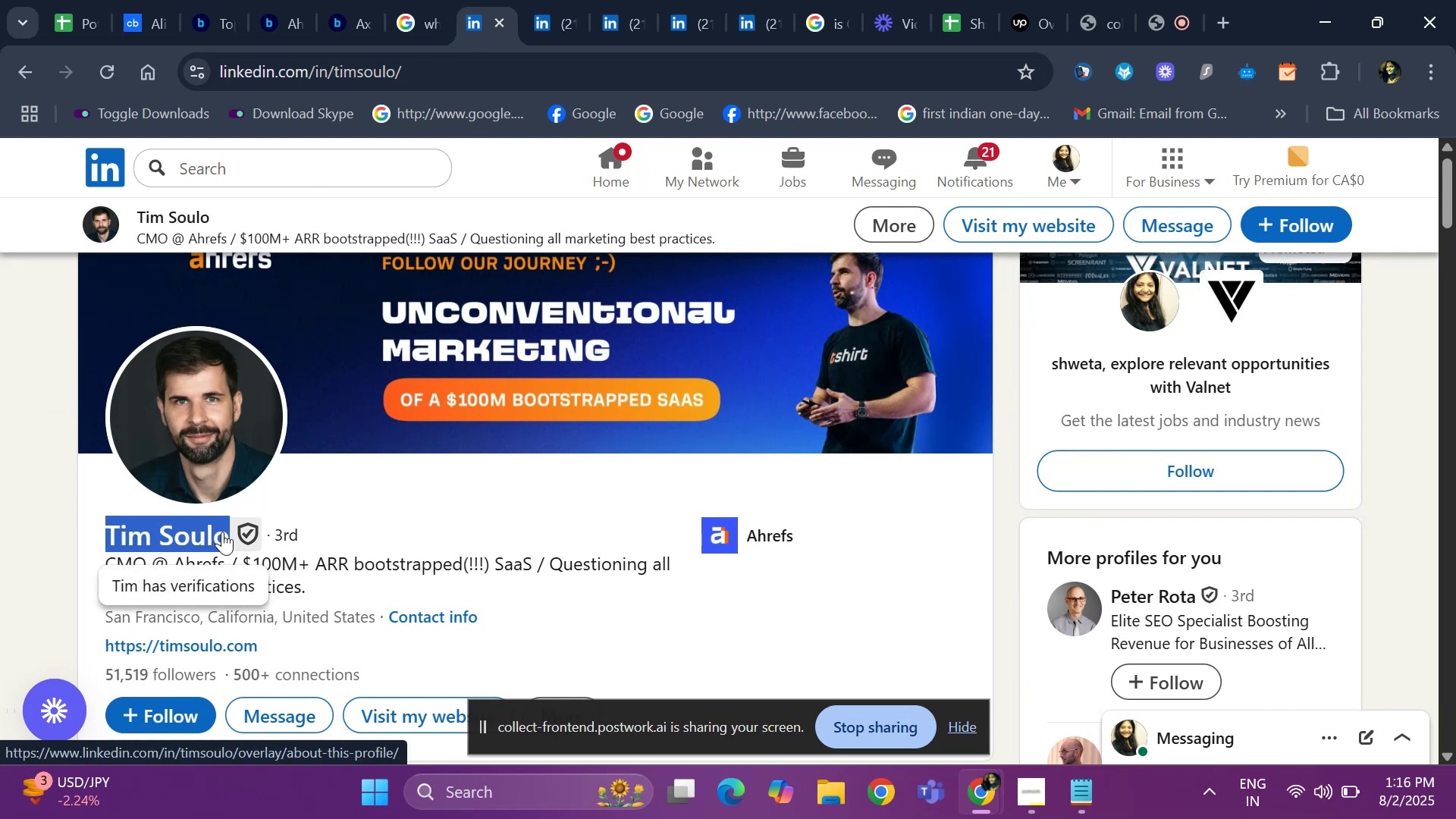 
key(Control+ControlLeft)
 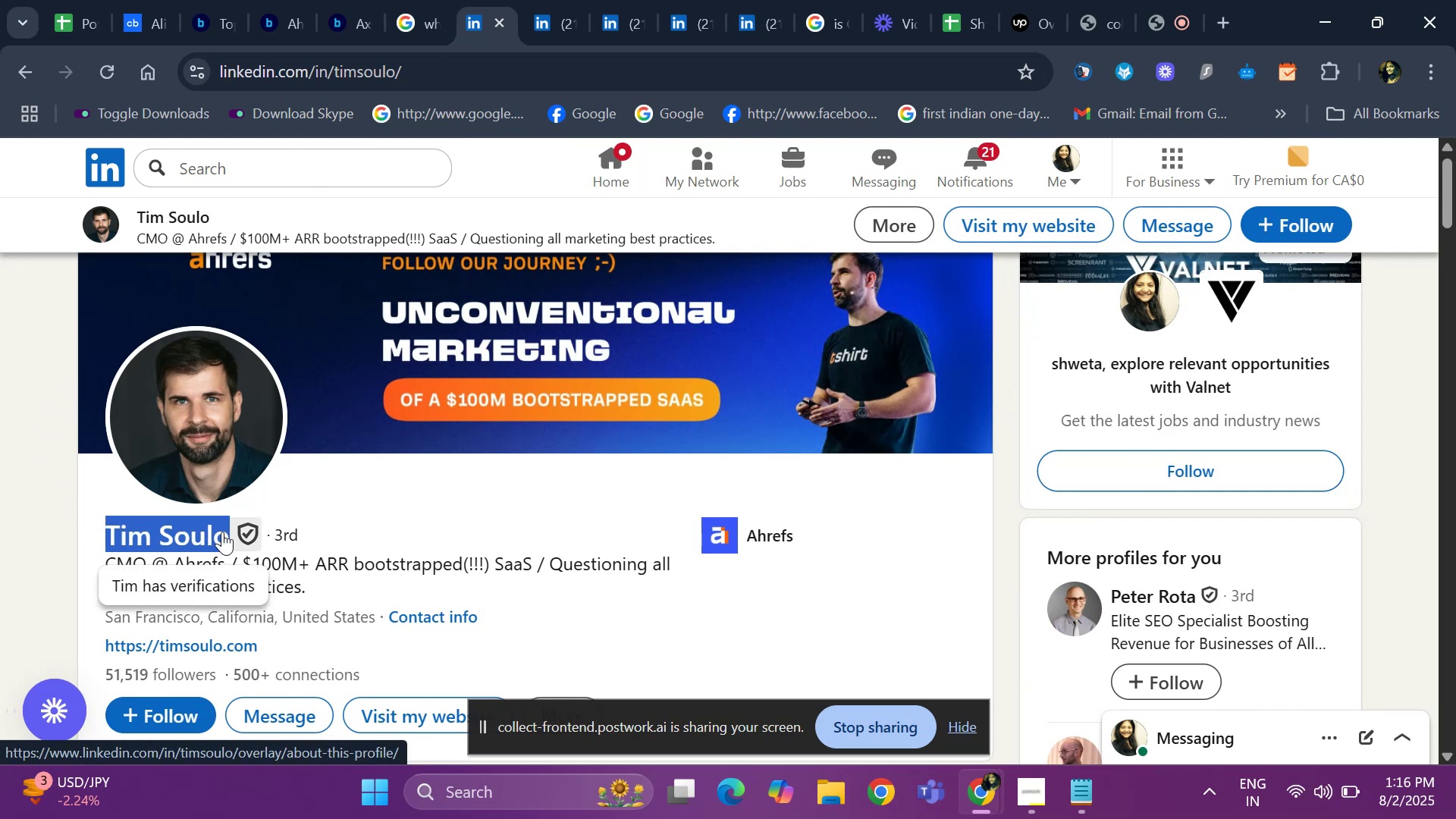 
key(Control+C)
 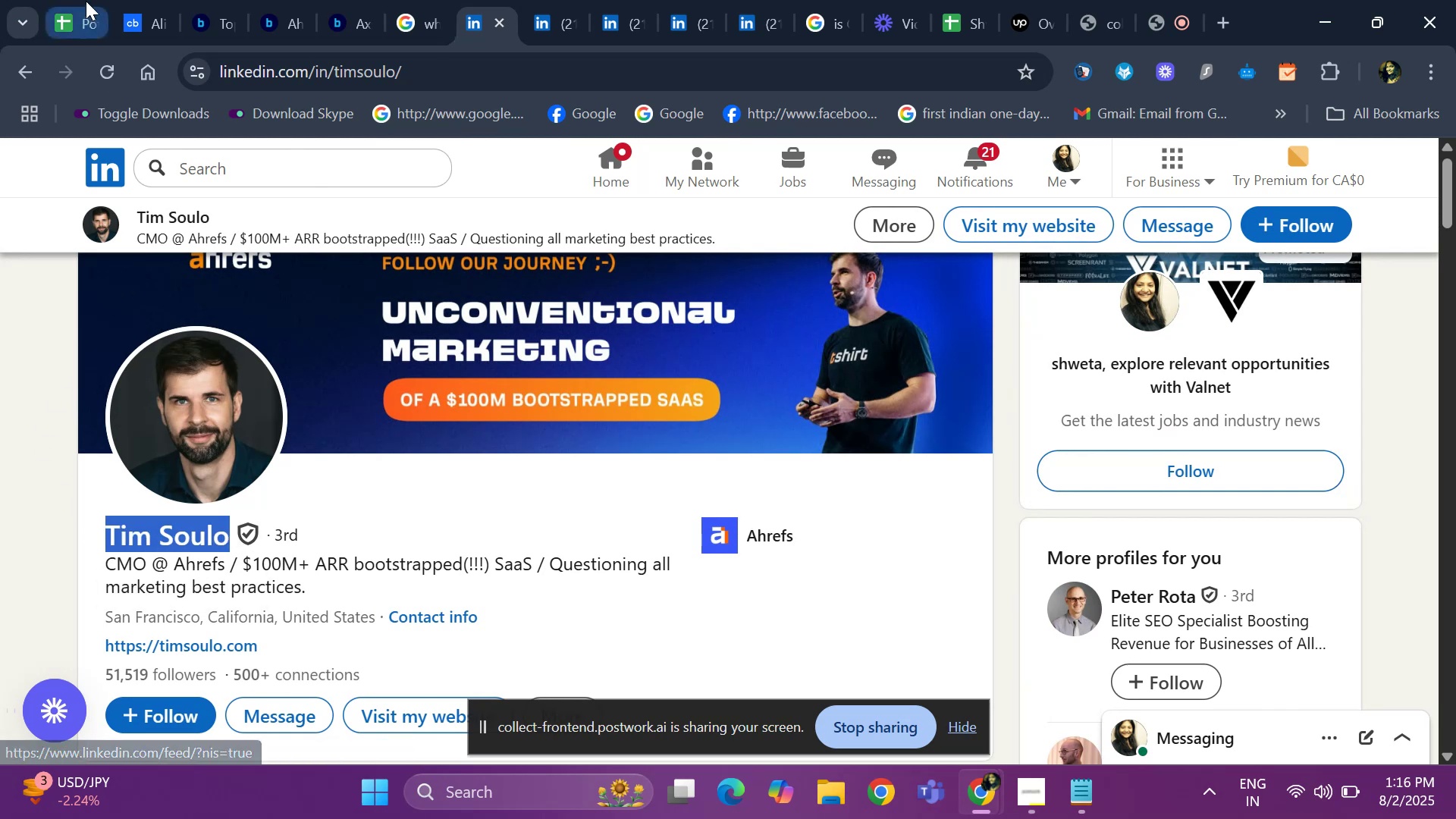 
left_click([86, 1])
 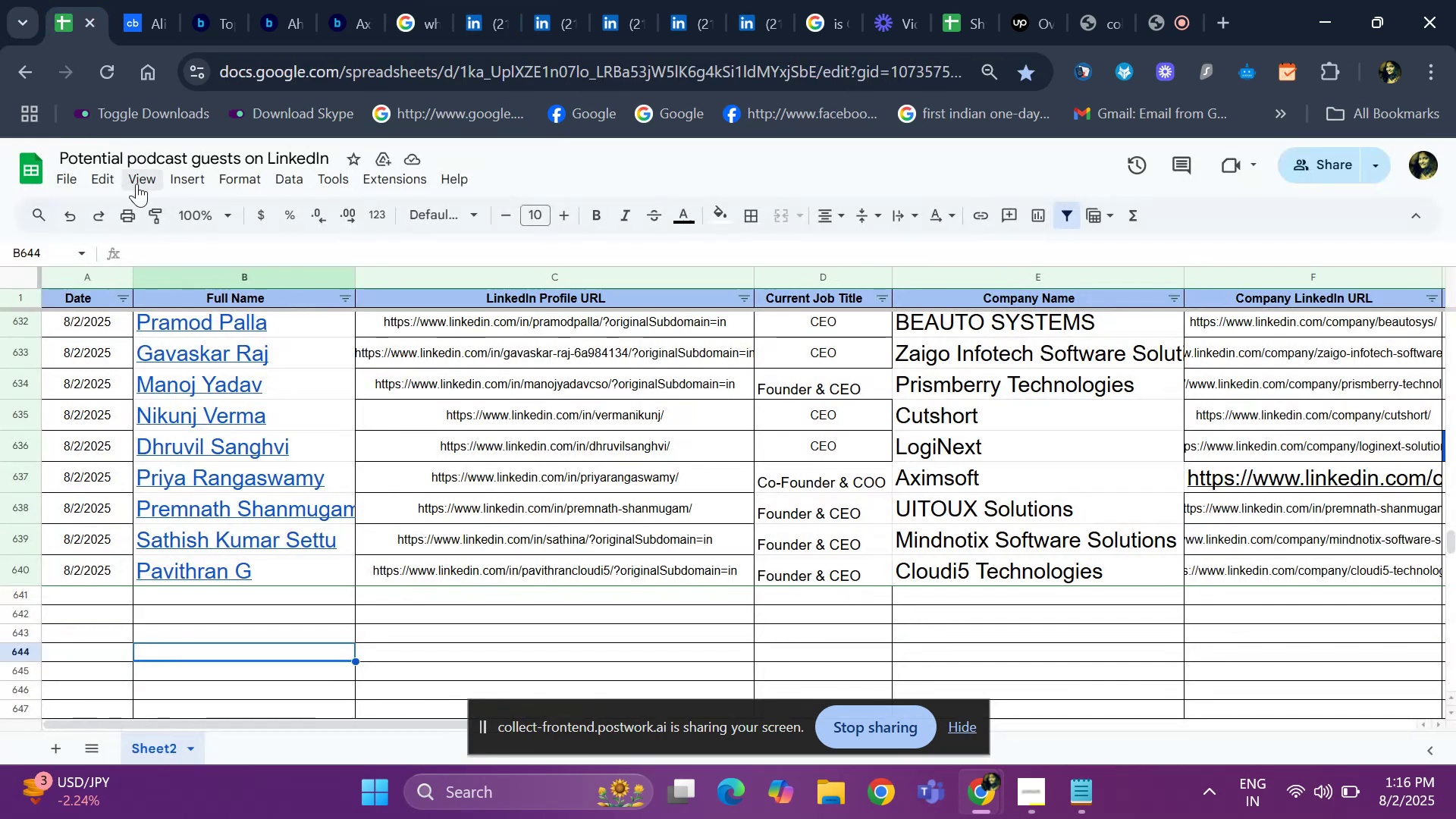 
key(ArrowUp)
 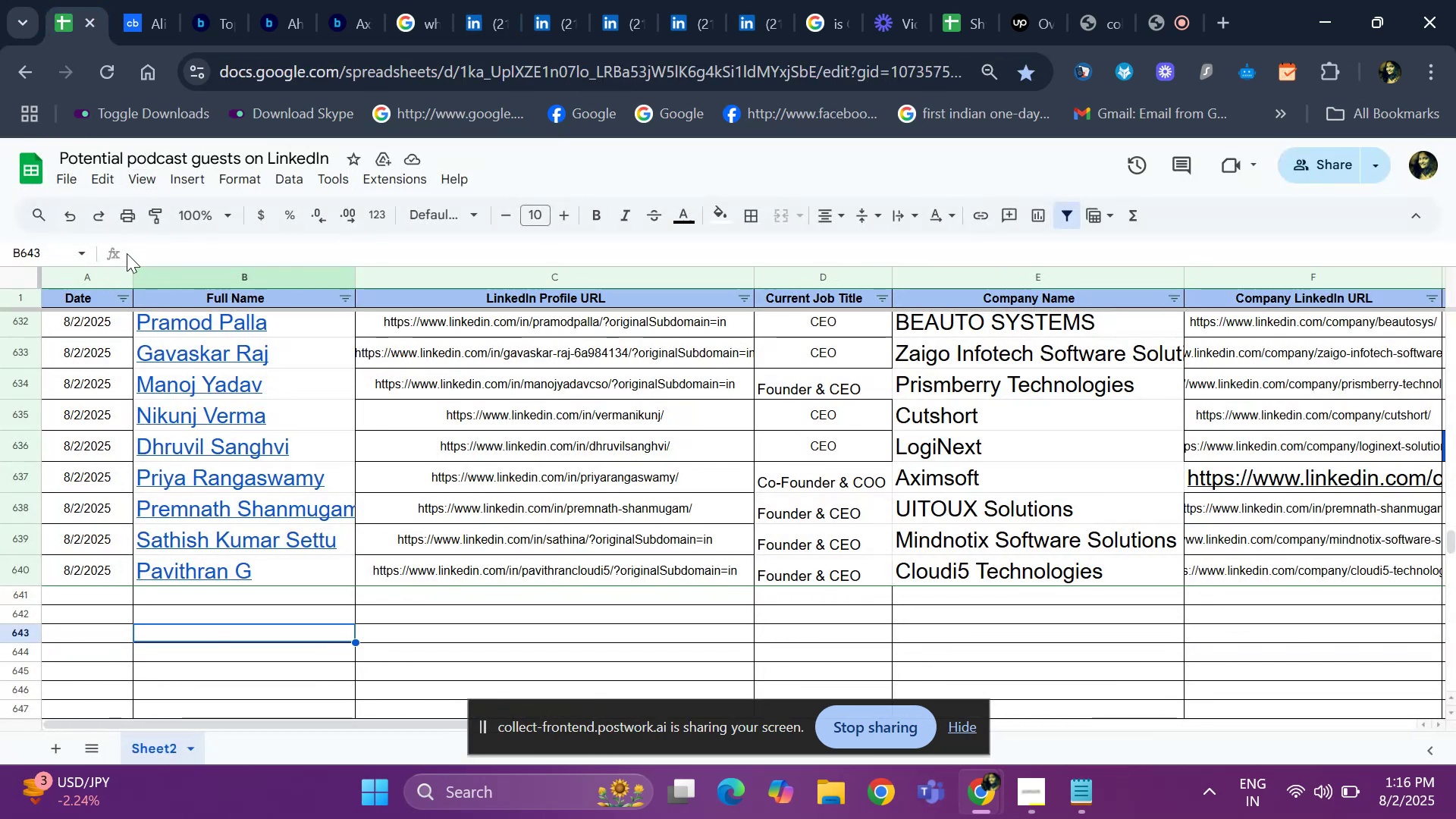 
key(ArrowUp)
 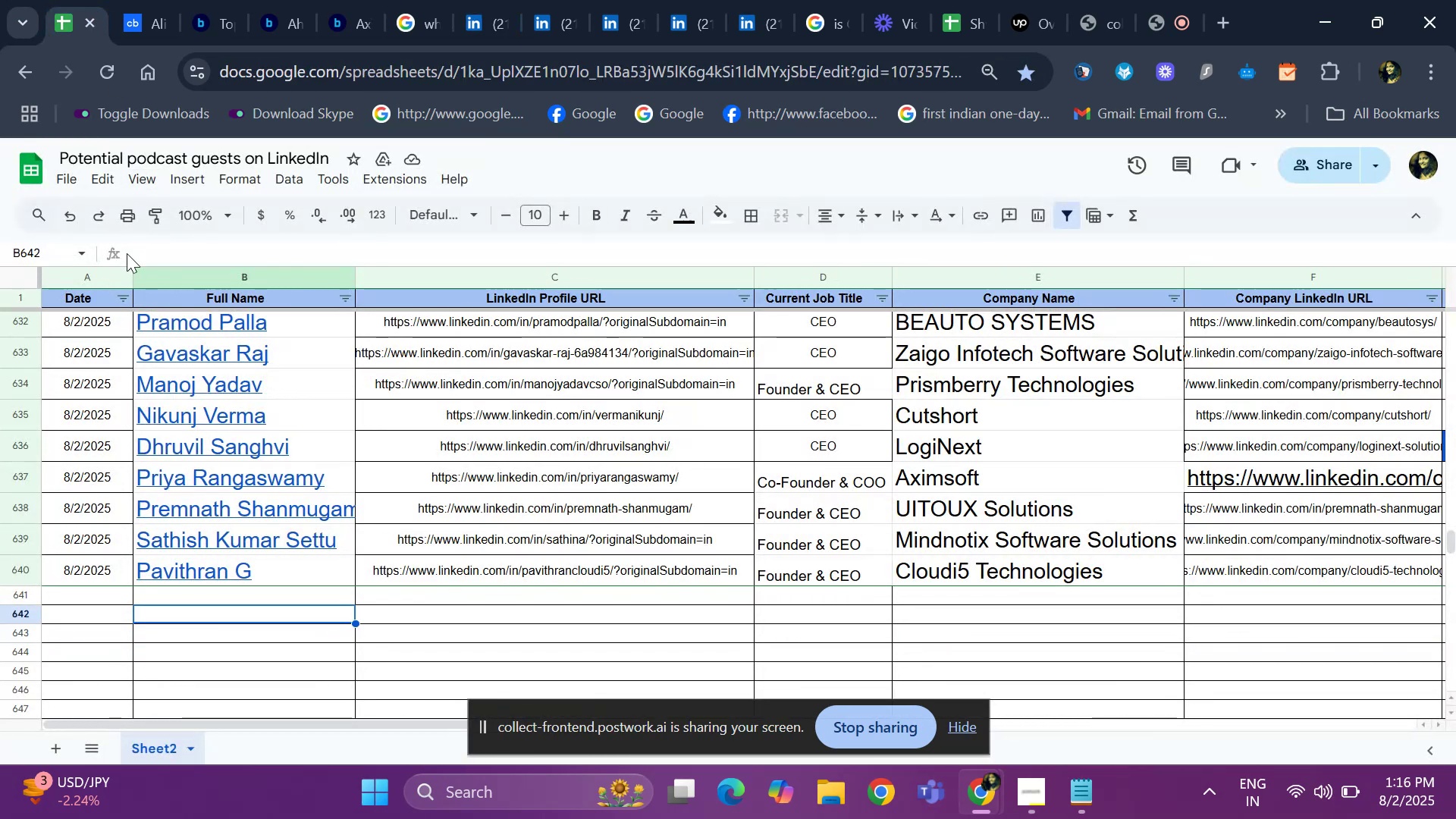 
key(ArrowUp)
 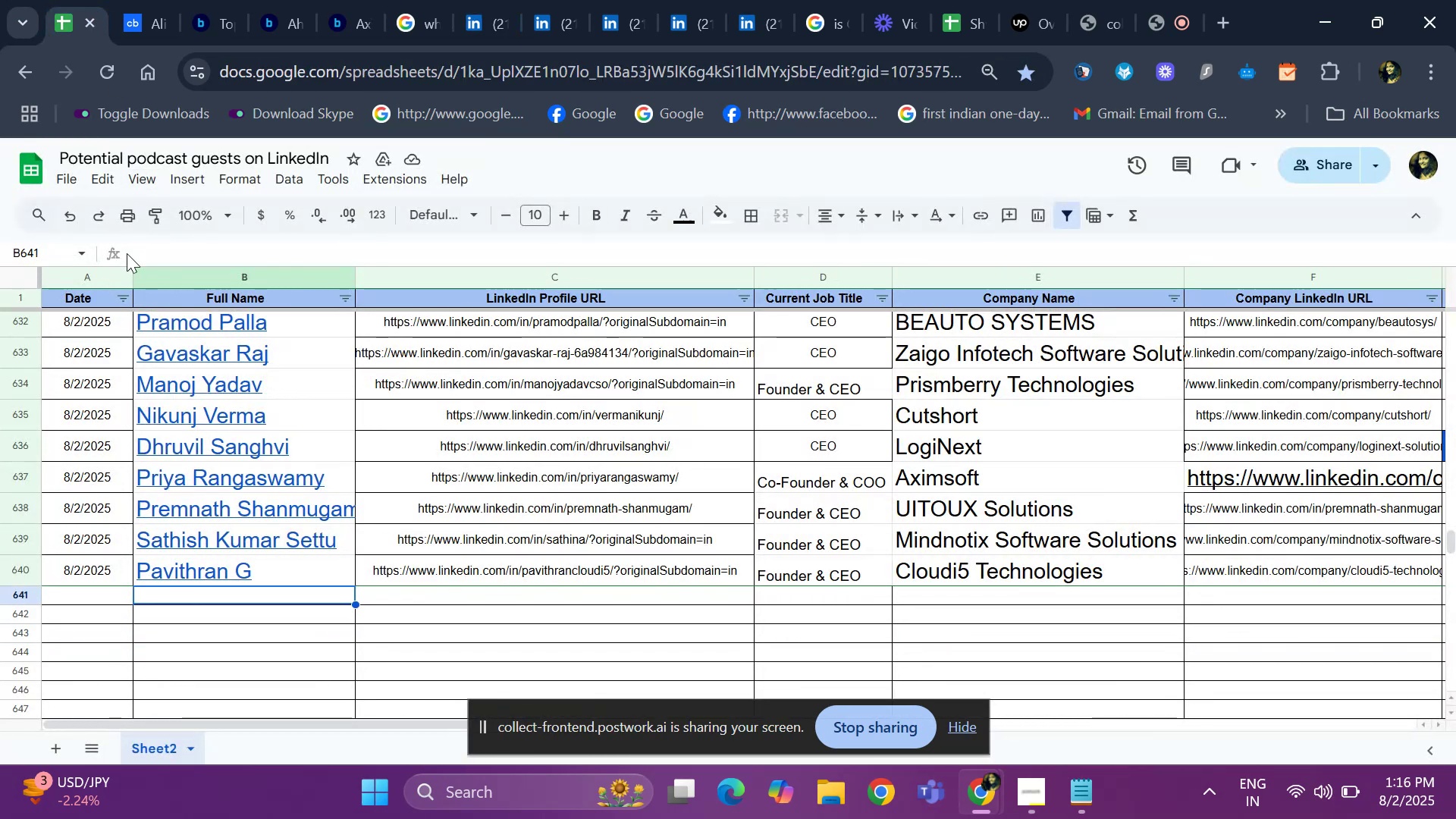 
key(ArrowLeft)
 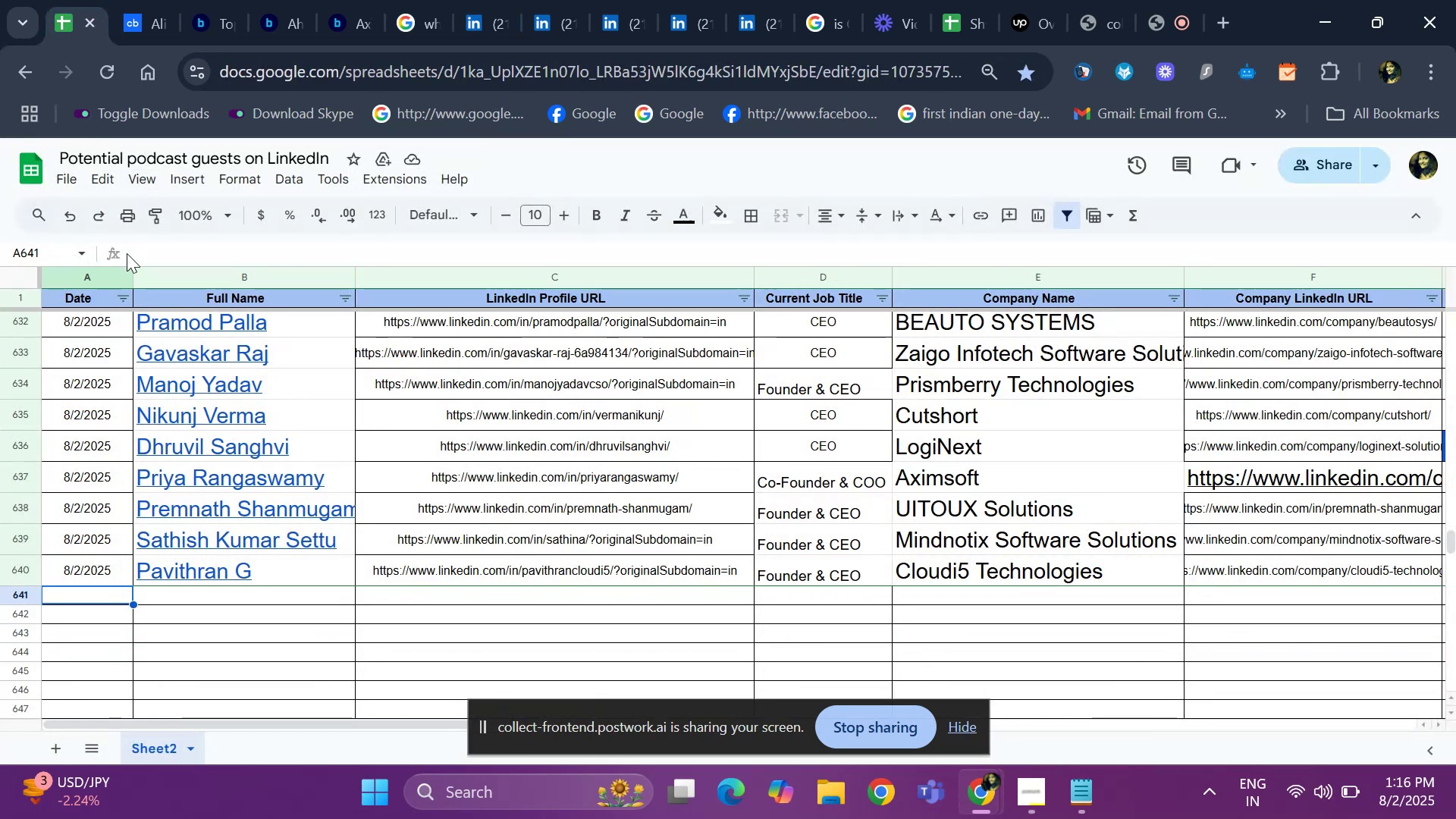 
key(Control+ControlLeft)
 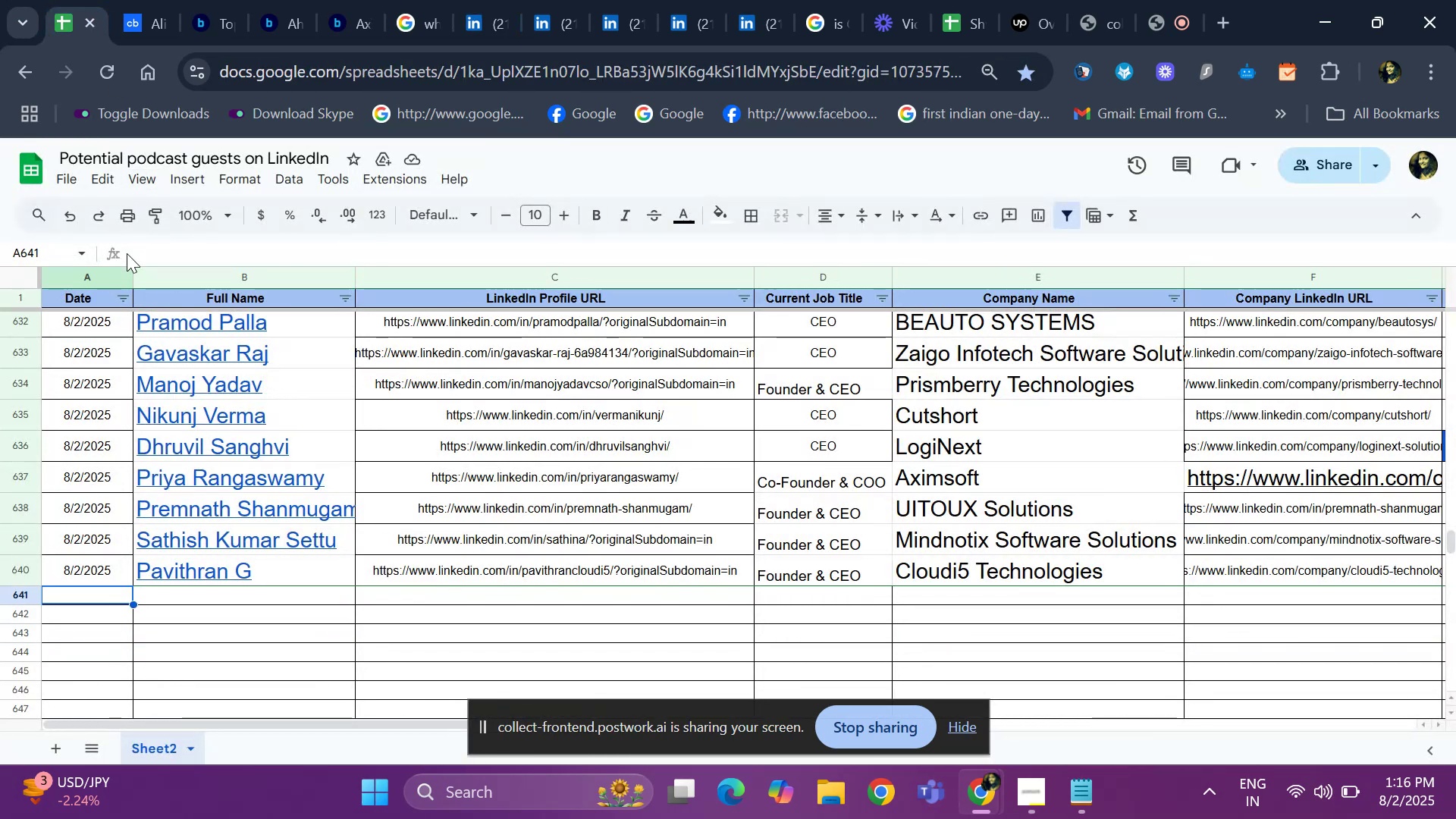 
key(Control+D)
 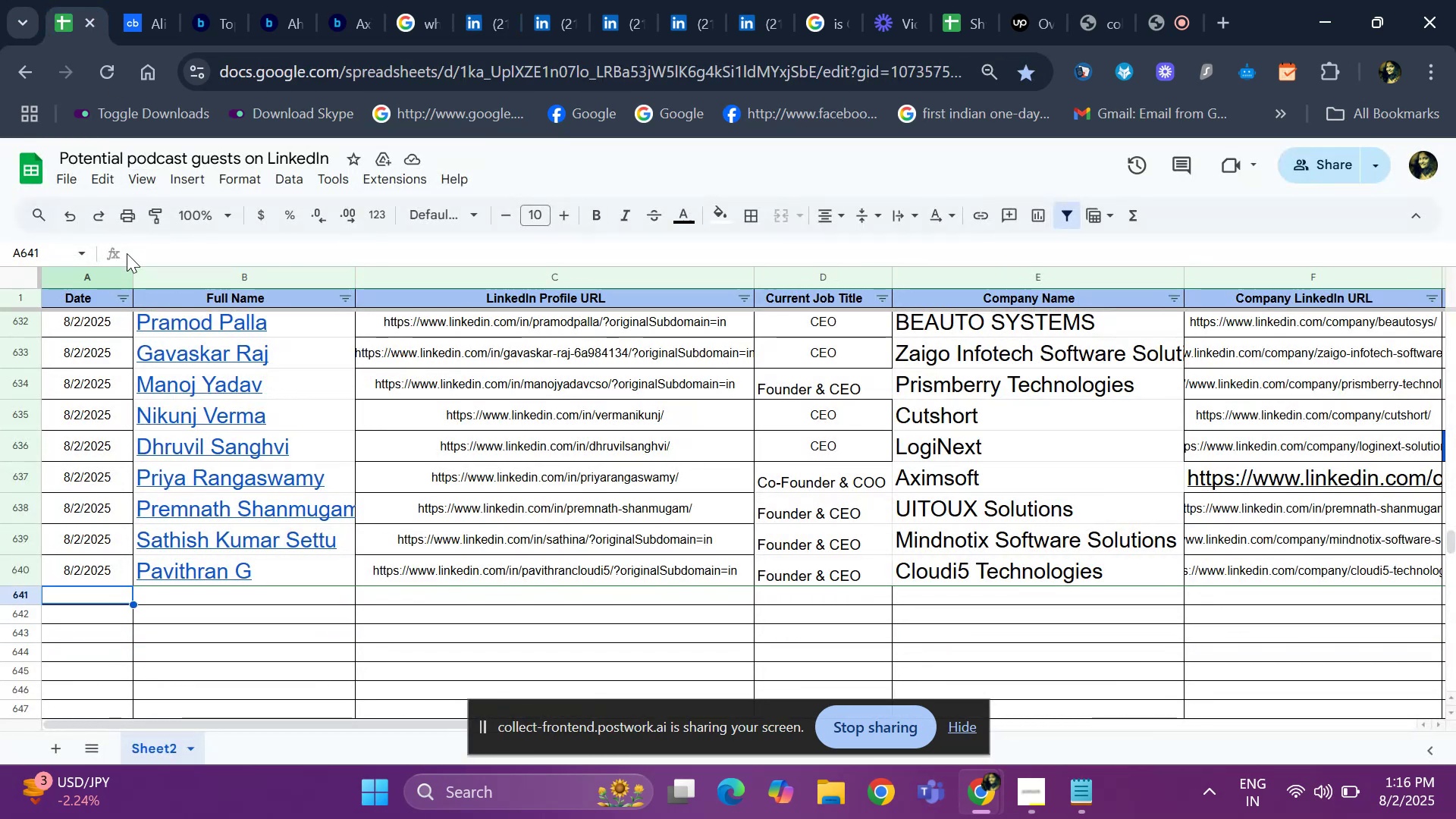 
key(ArrowRight)
 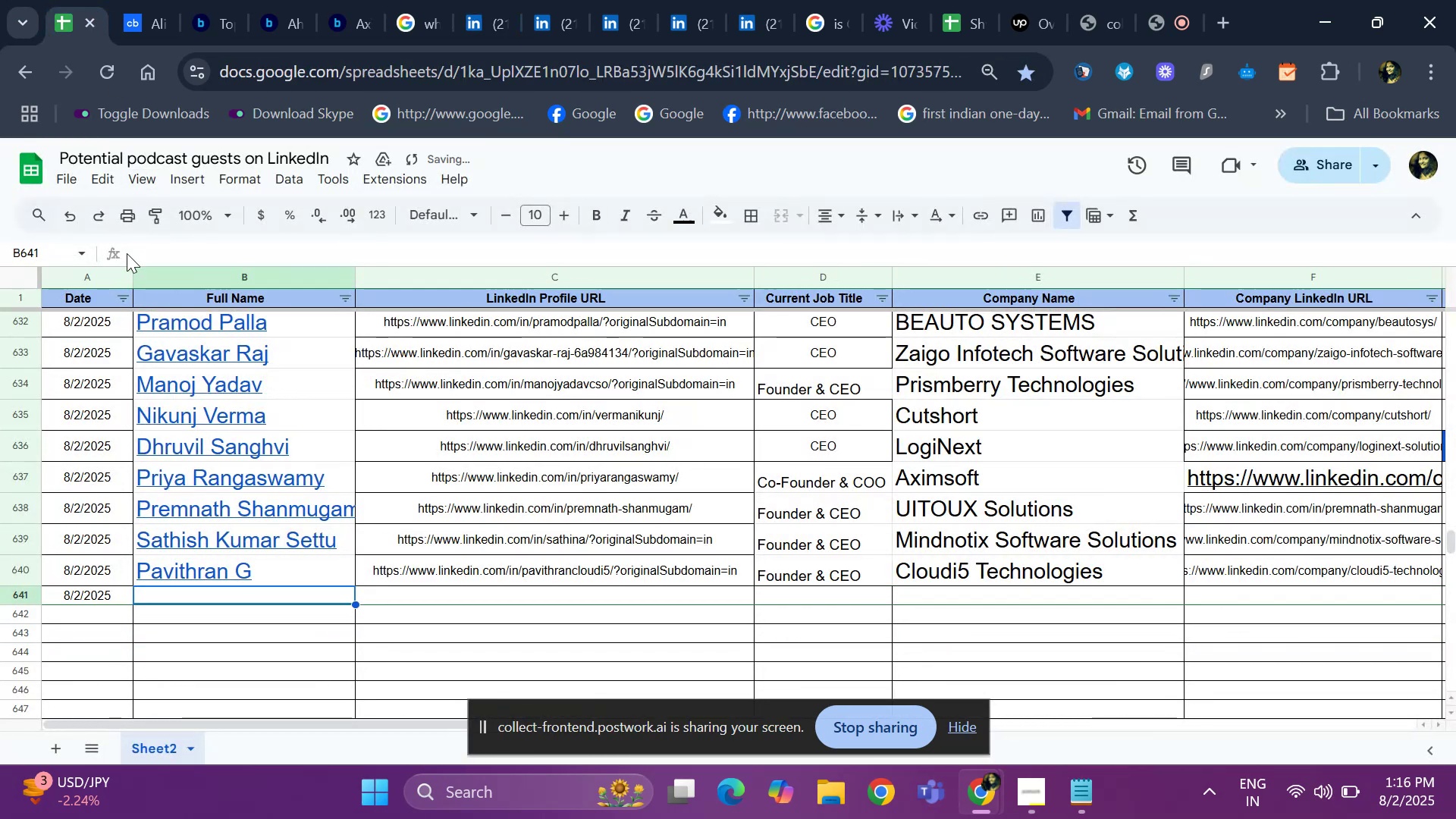 
key(Control+ControlLeft)
 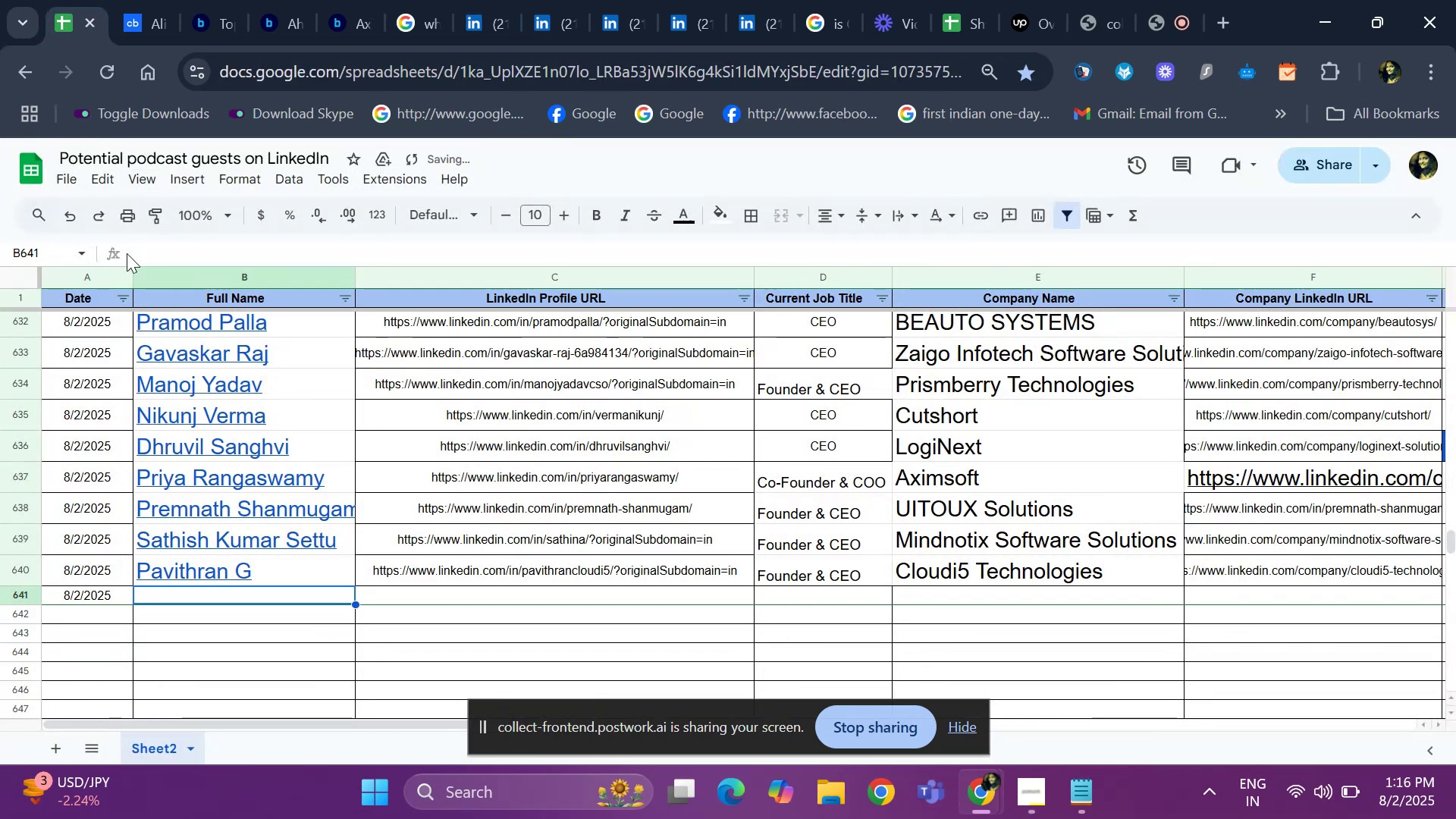 
key(Control+V)
 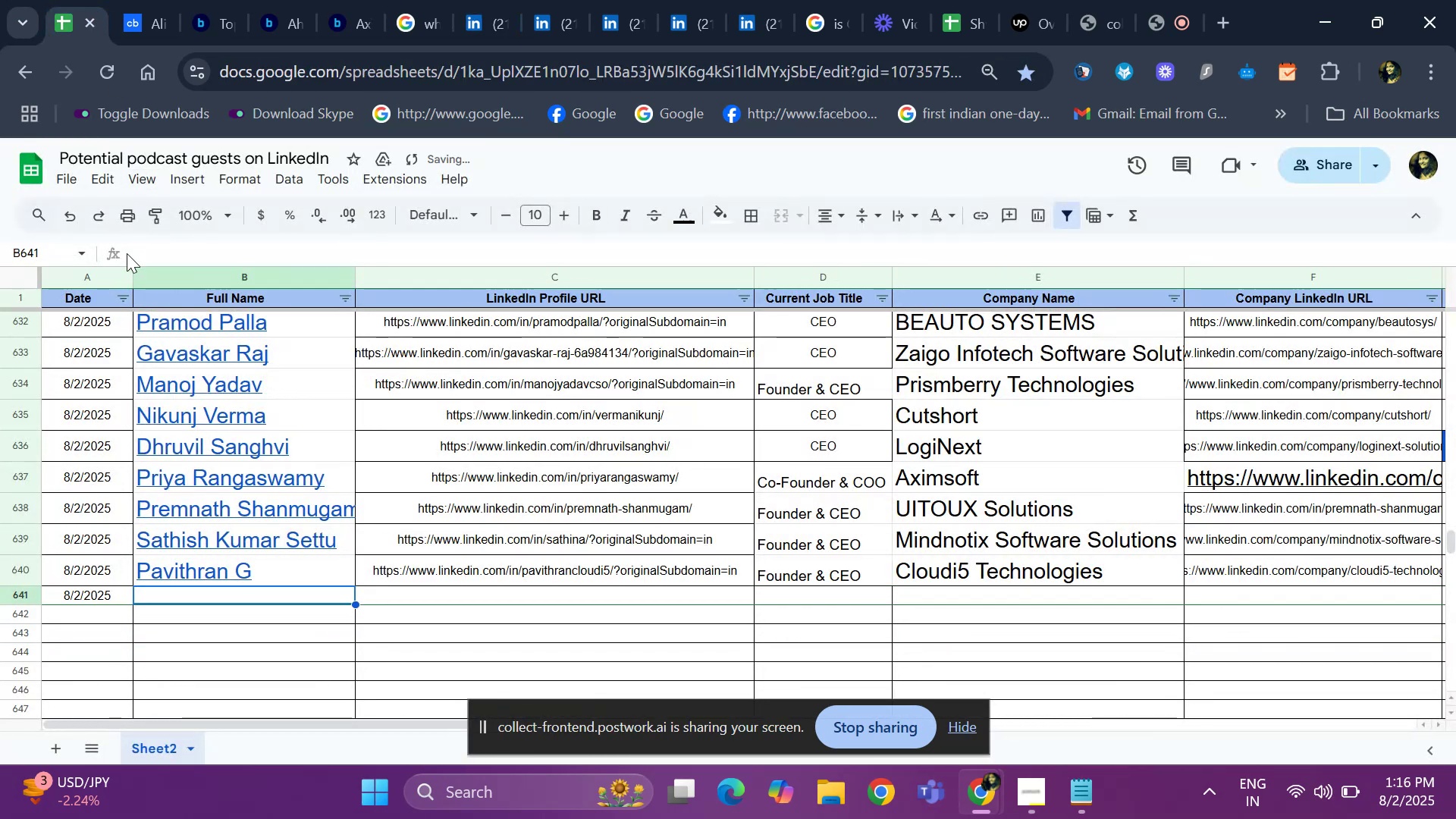 
key(ArrowRight)
 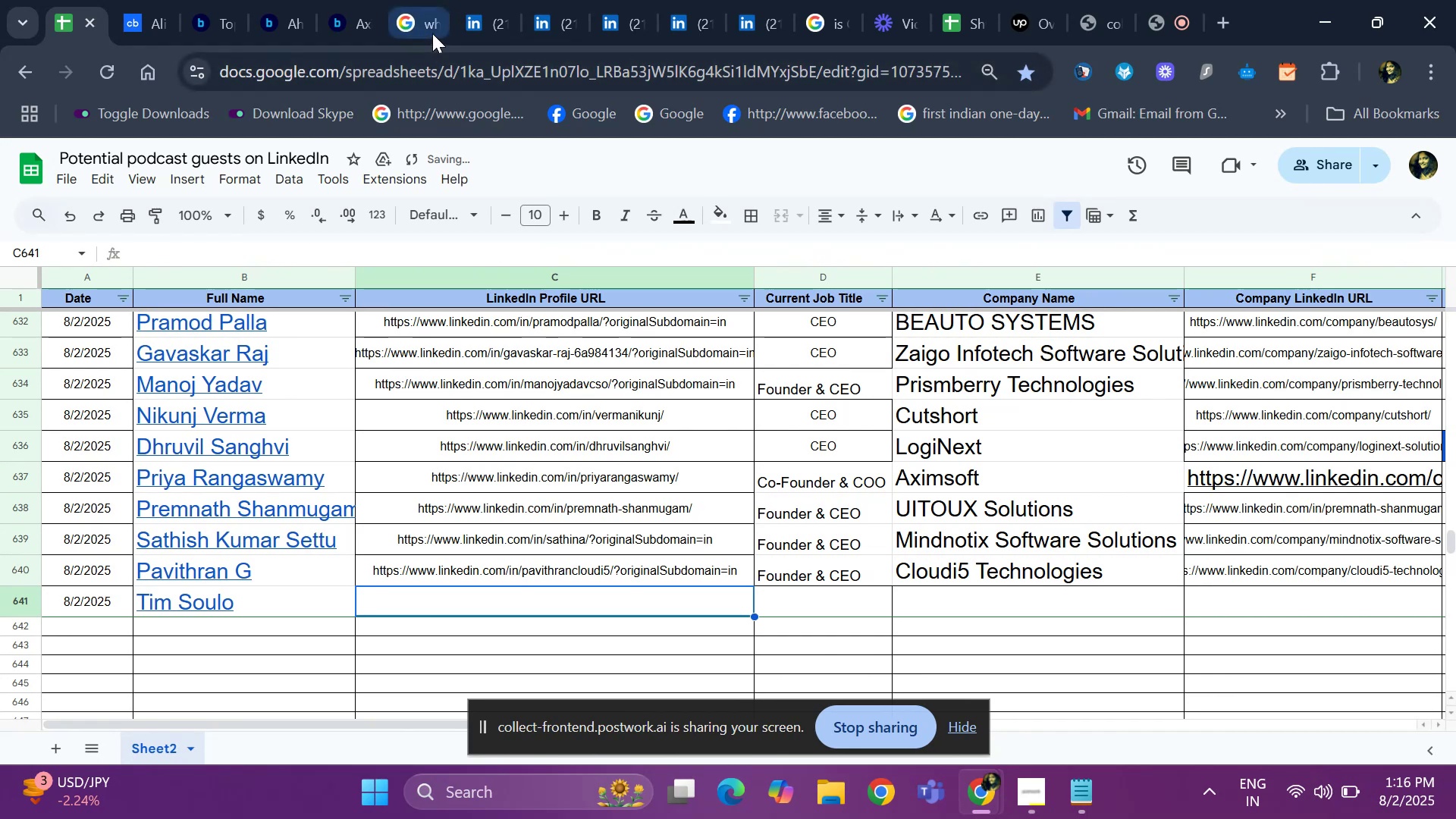 
left_click([479, 19])
 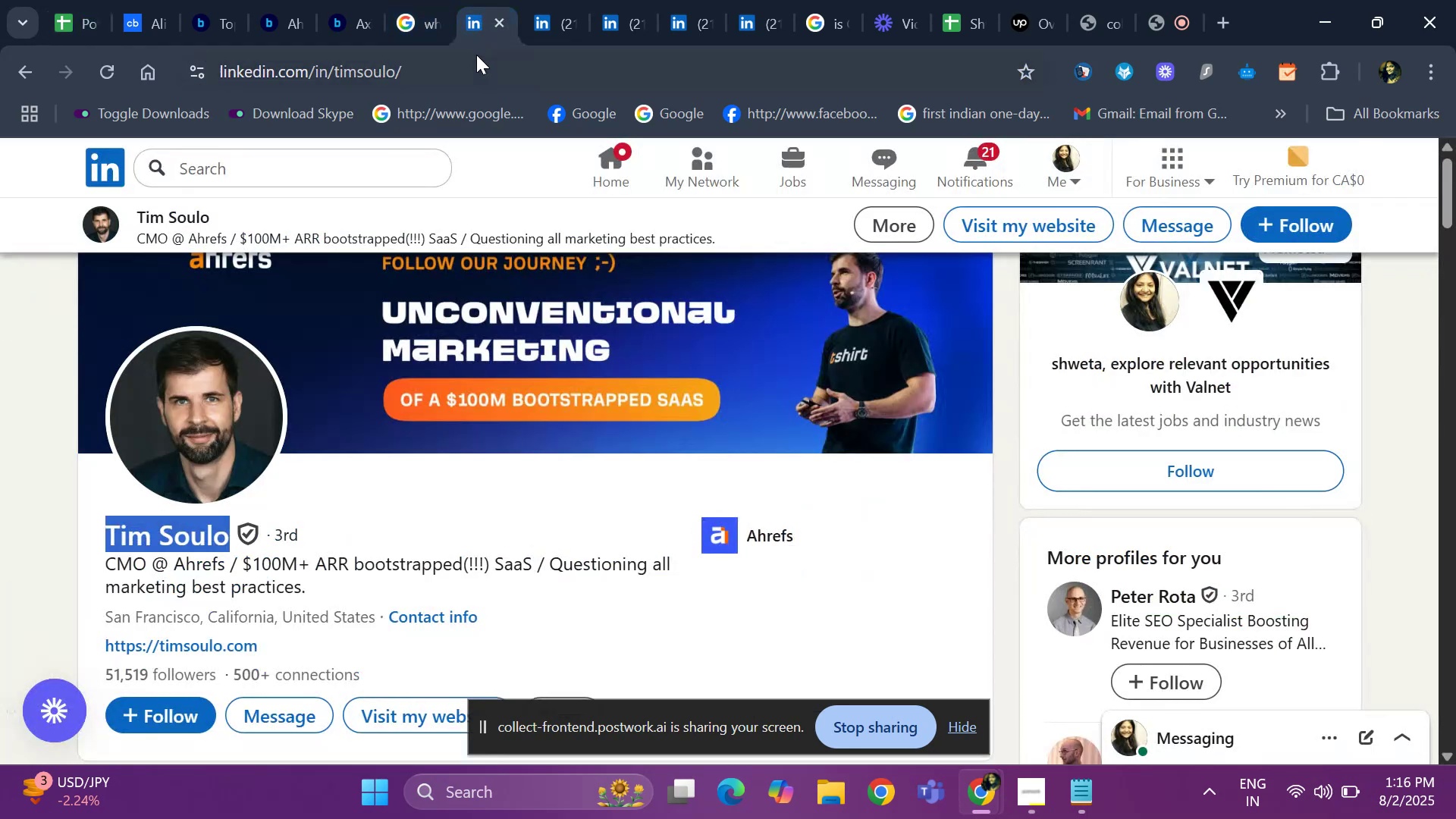 
key(Control+ControlLeft)
 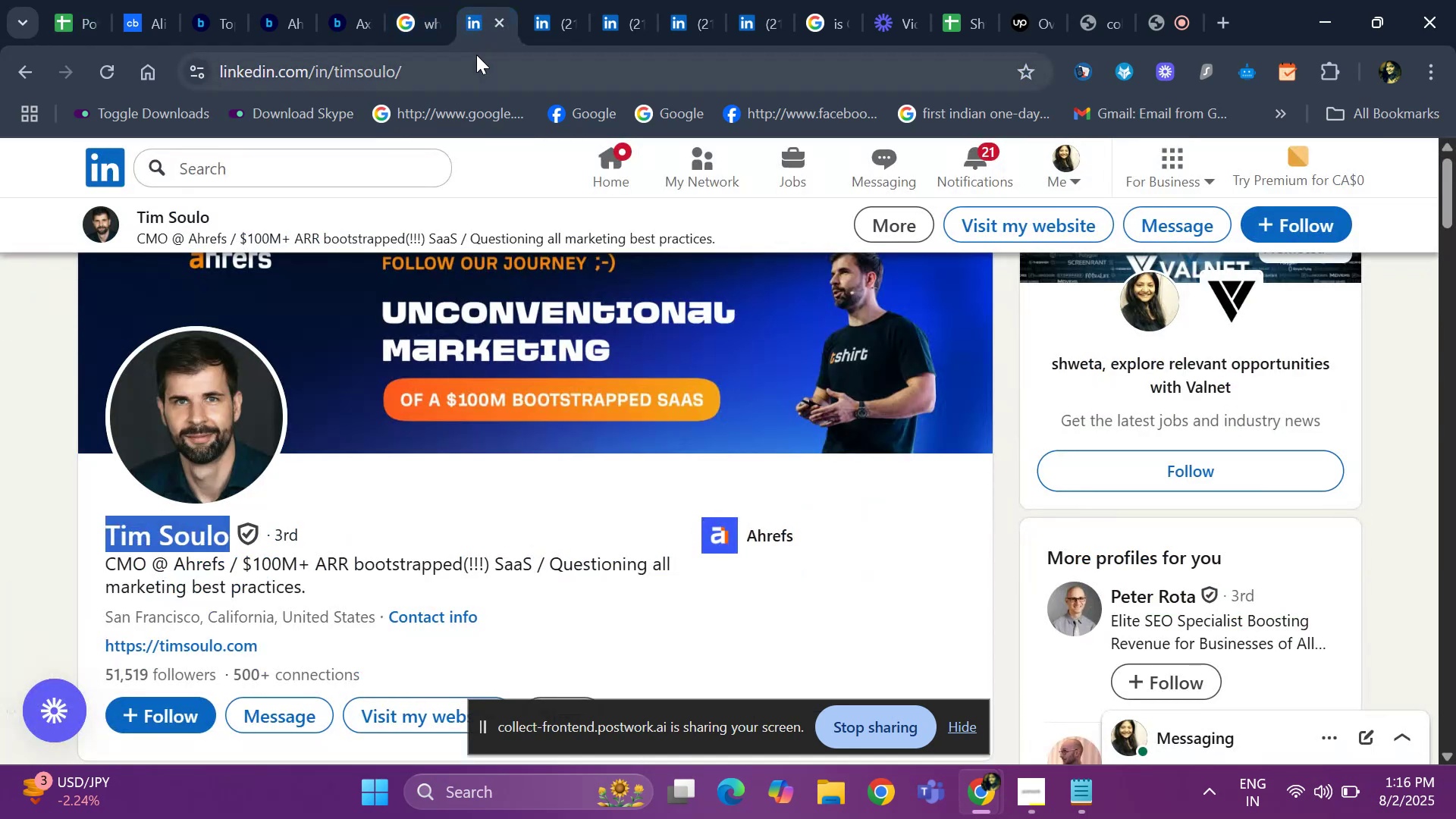 
key(Control+C)
 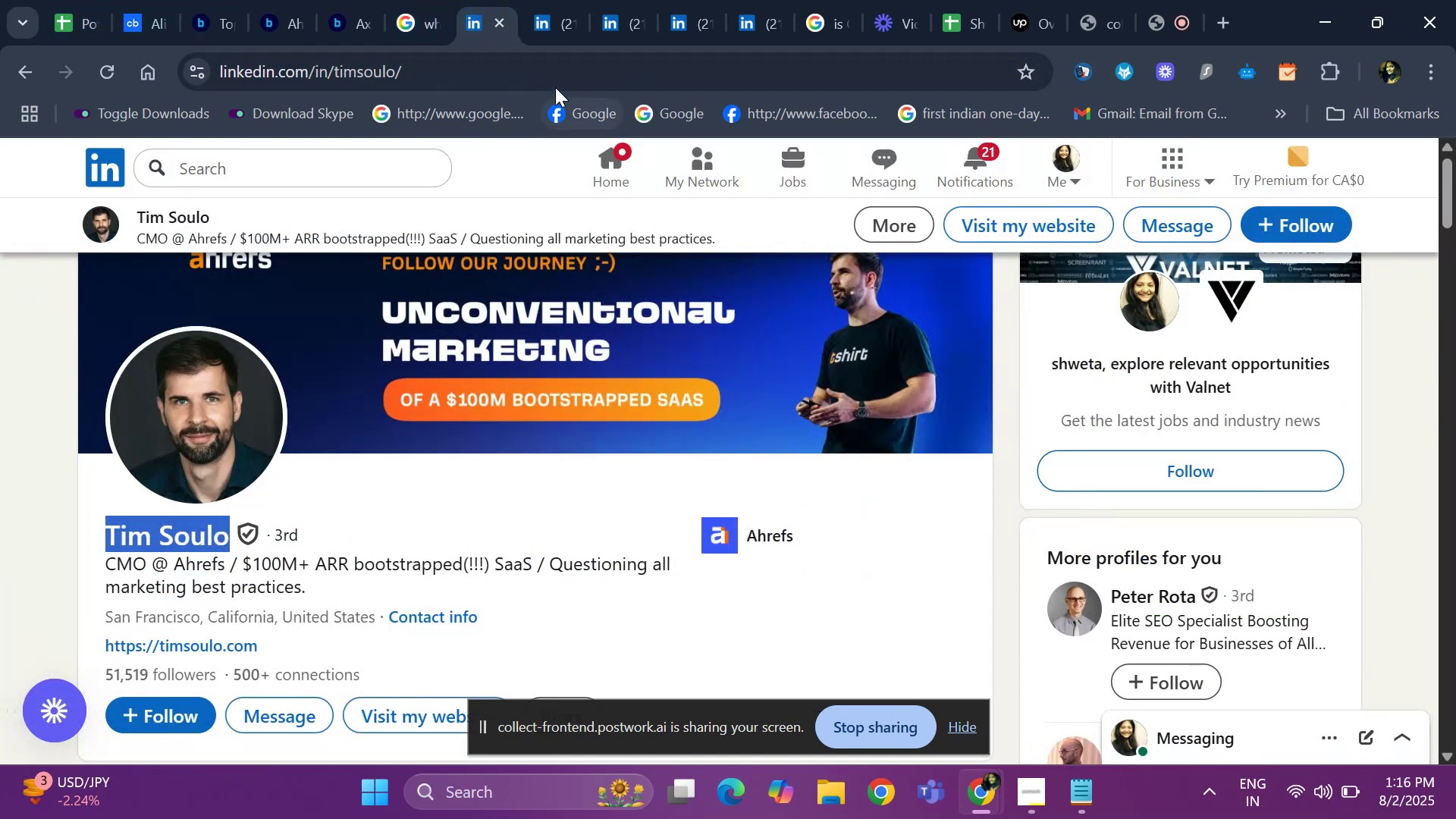 
left_click([524, 71])
 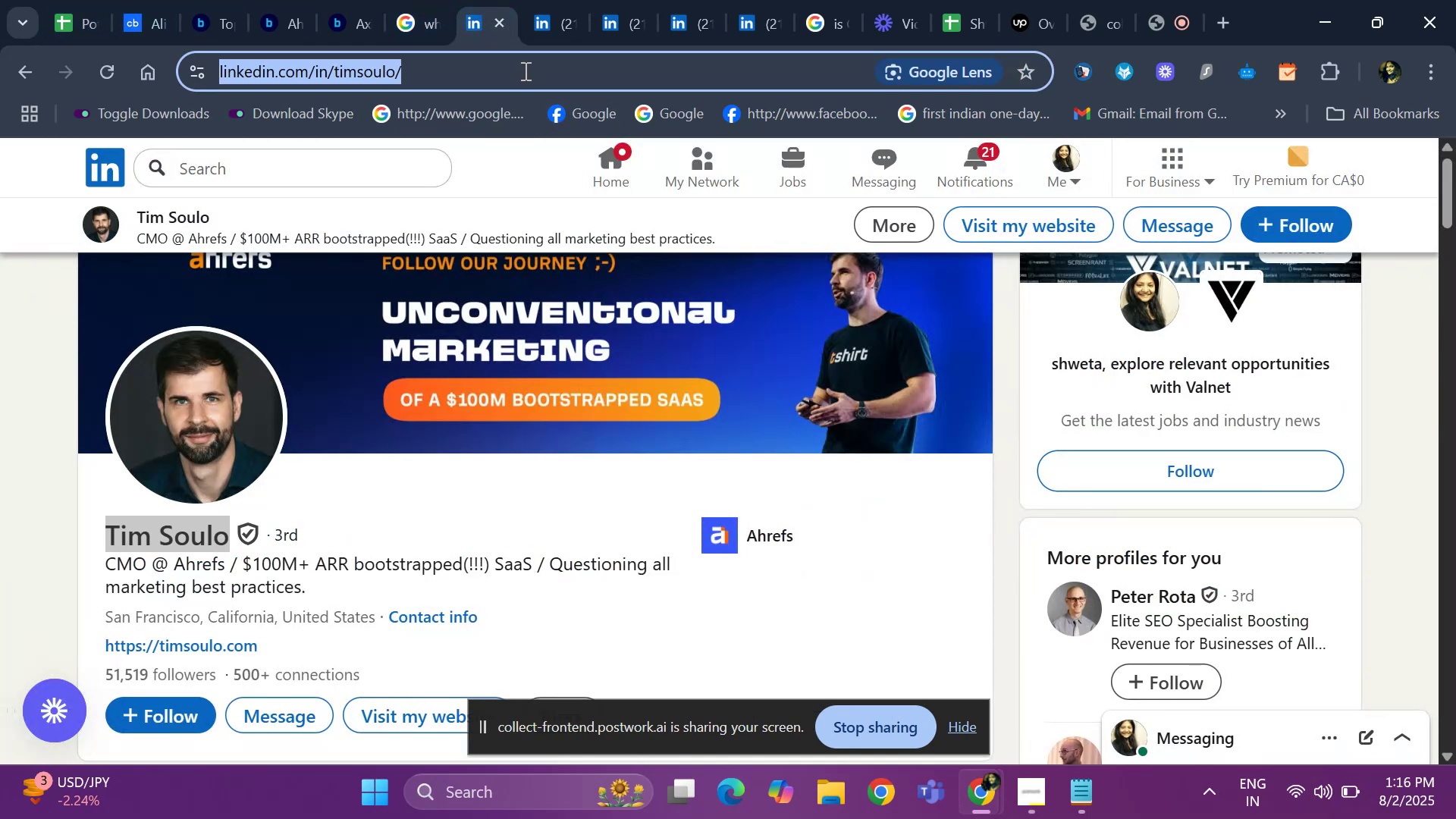 
key(Control+ControlLeft)
 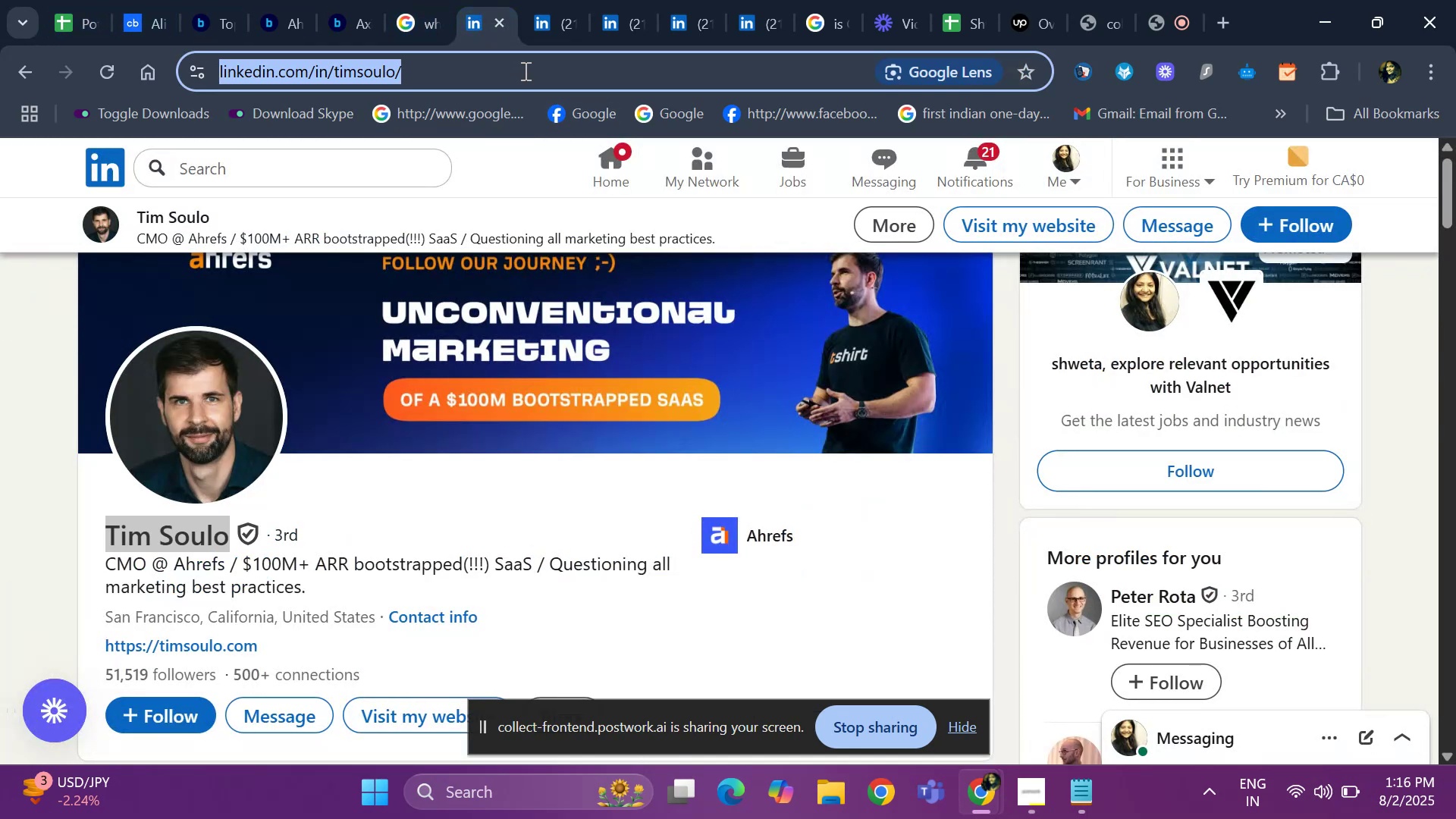 
key(Control+C)
 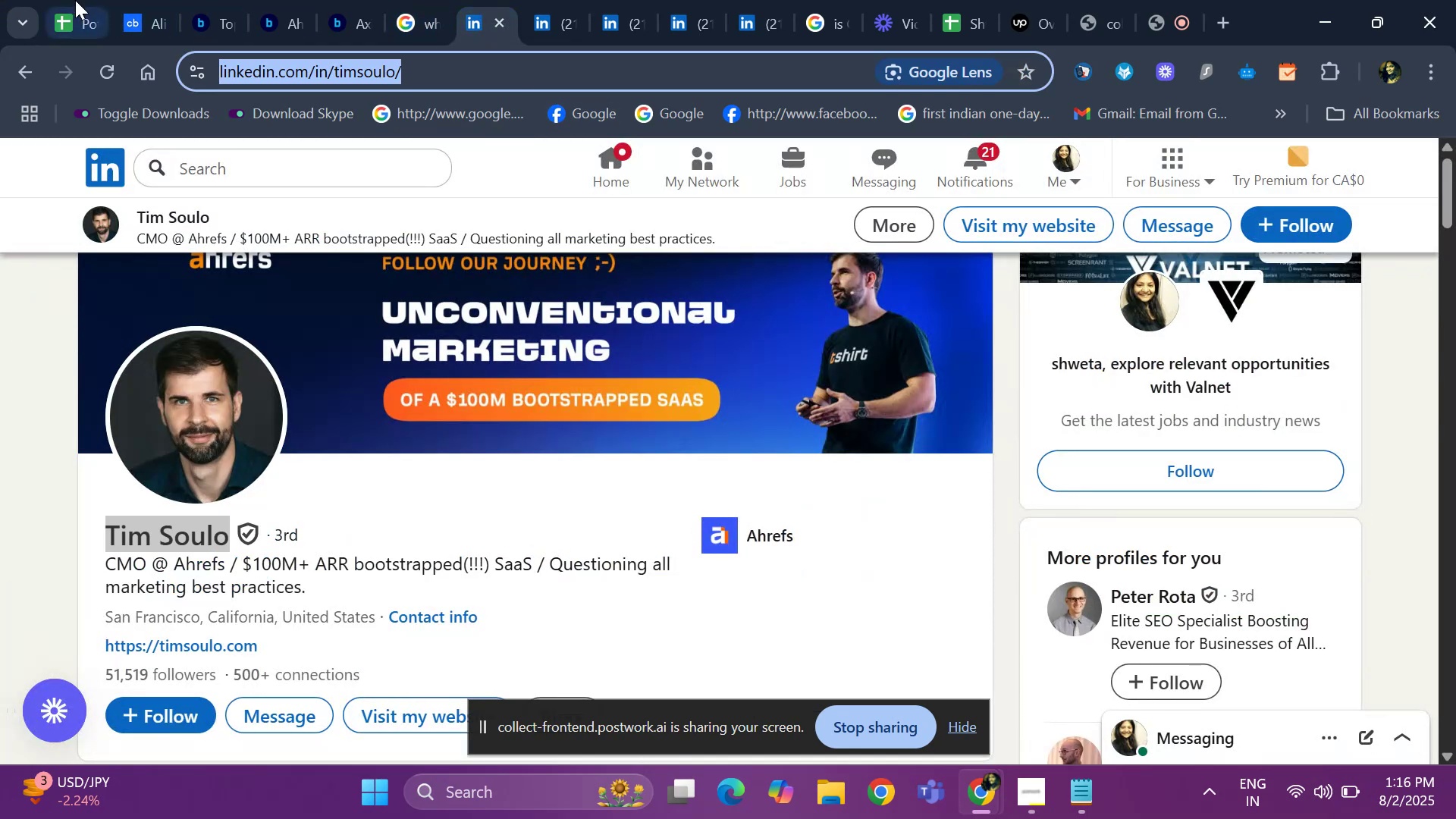 
left_click([75, 0])
 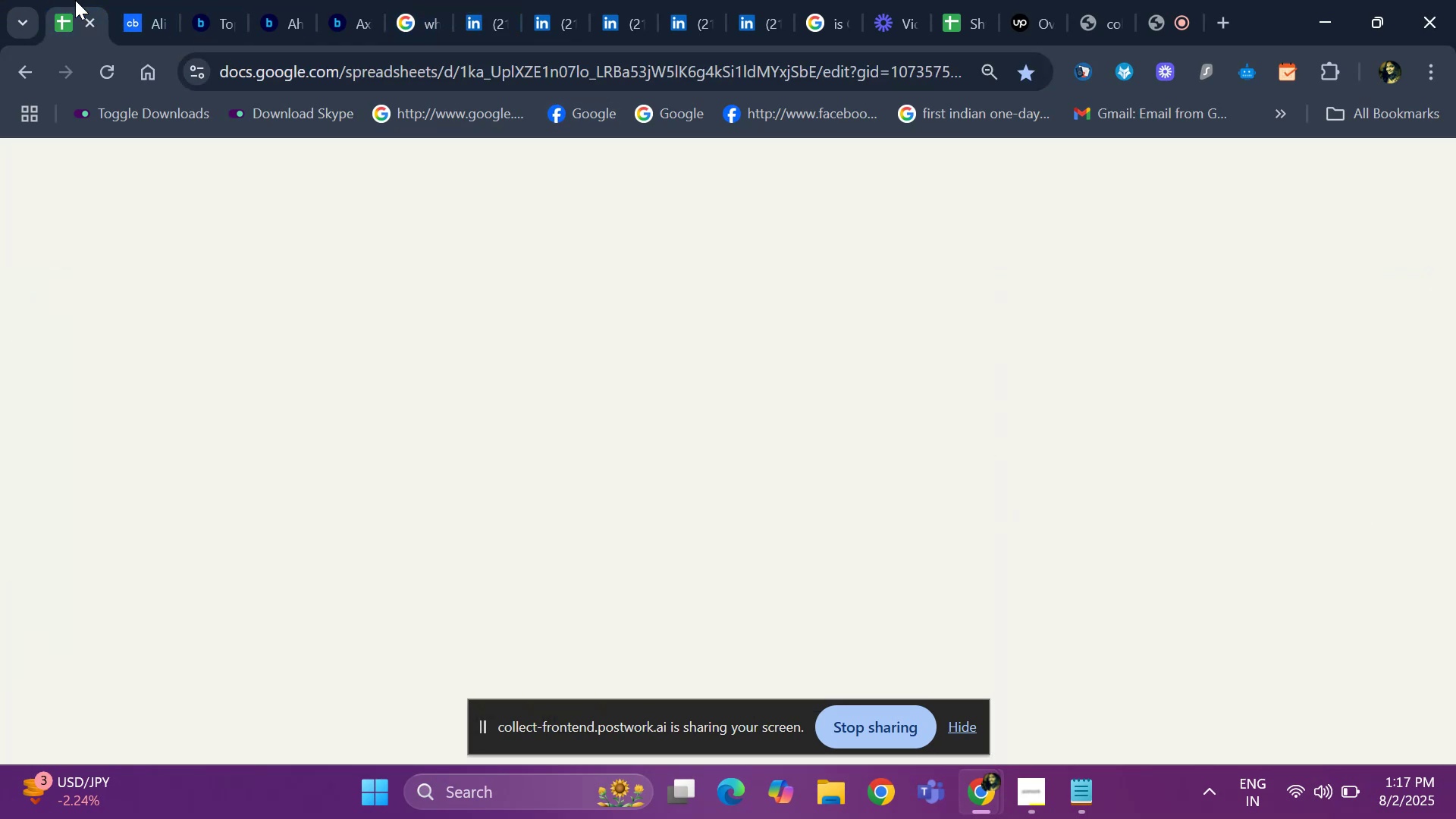 
key(Control+V)
 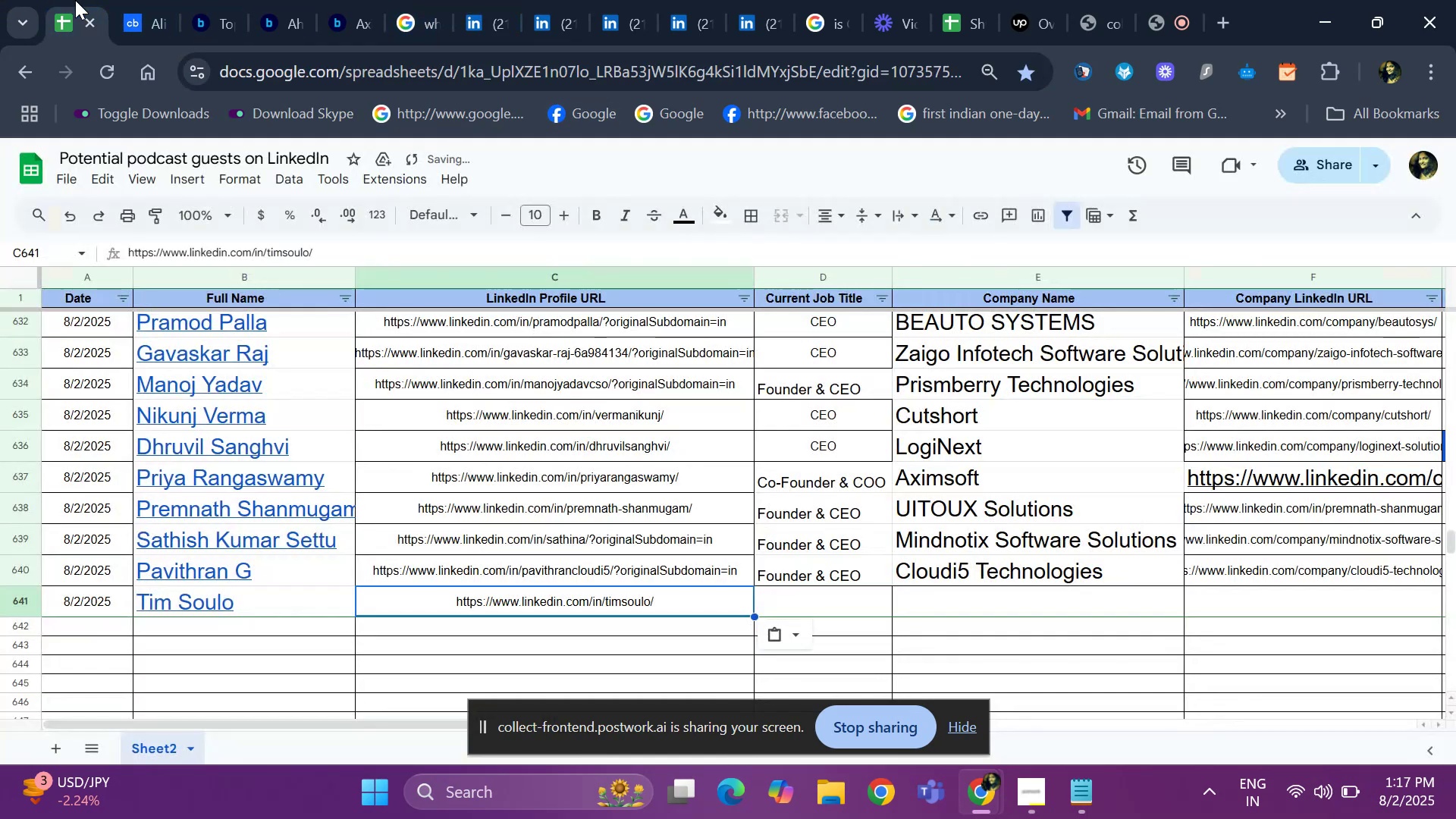 
key(ArrowRight)
 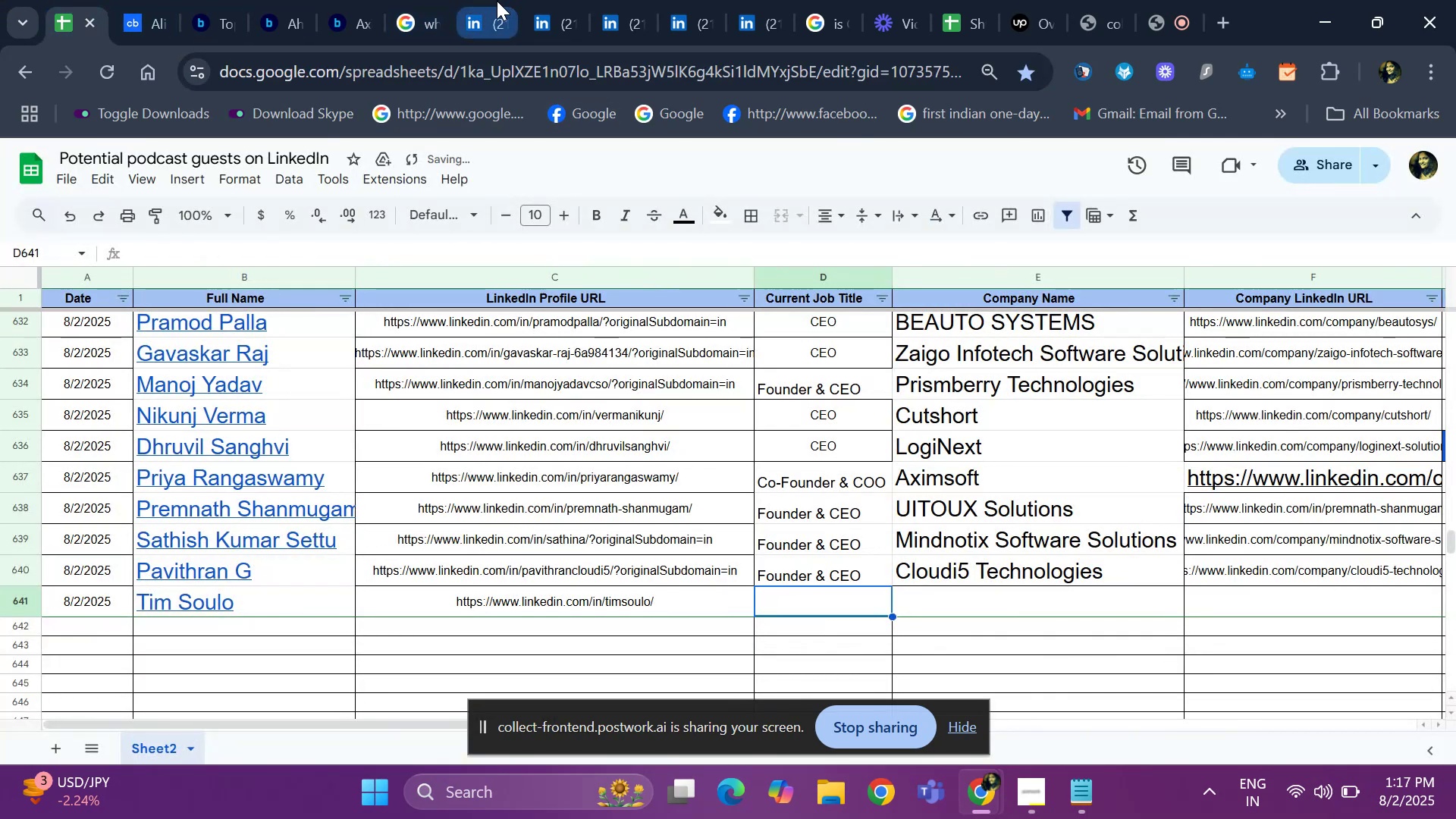 
left_click([493, 3])
 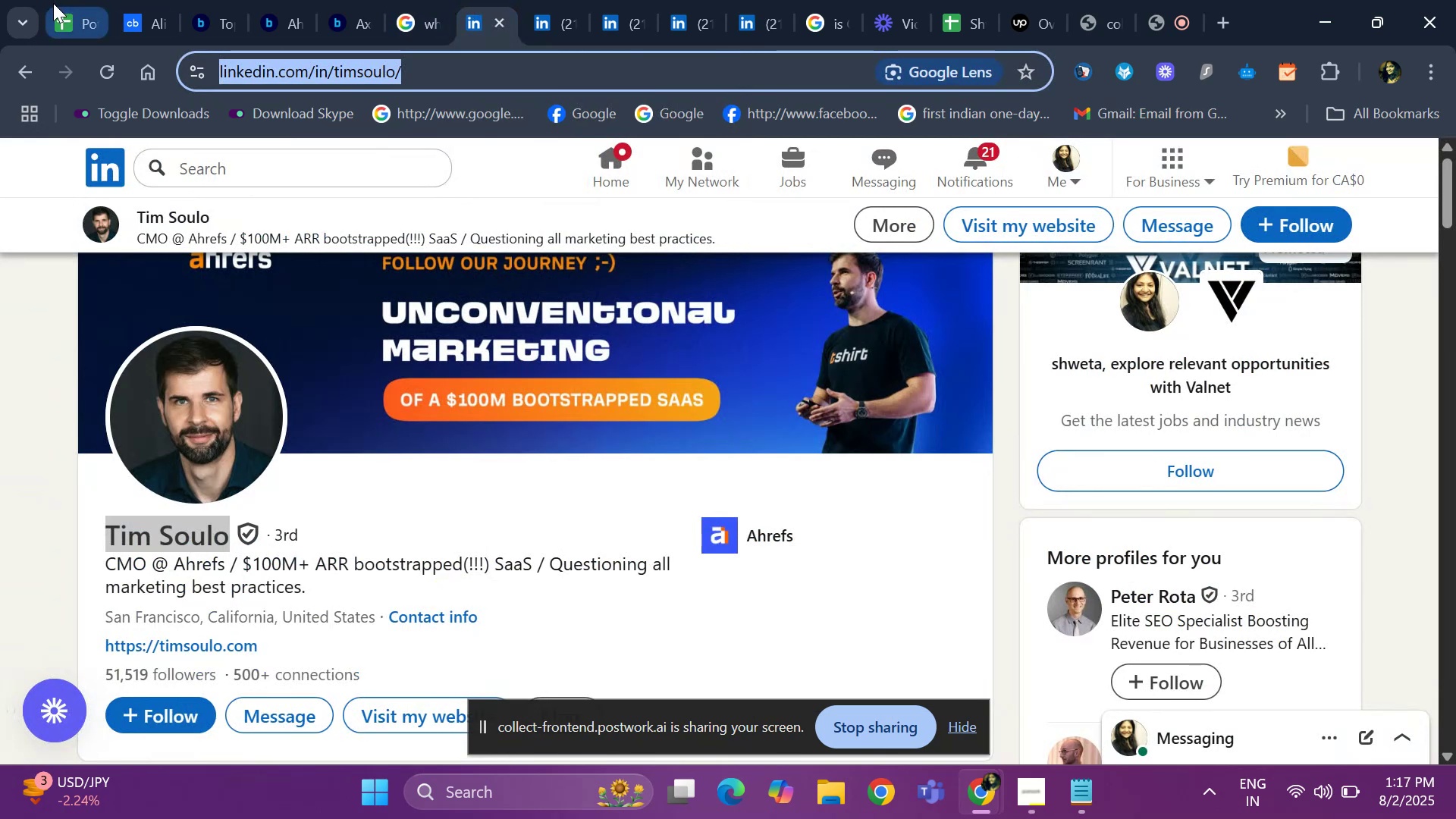 
left_click([62, 8])
 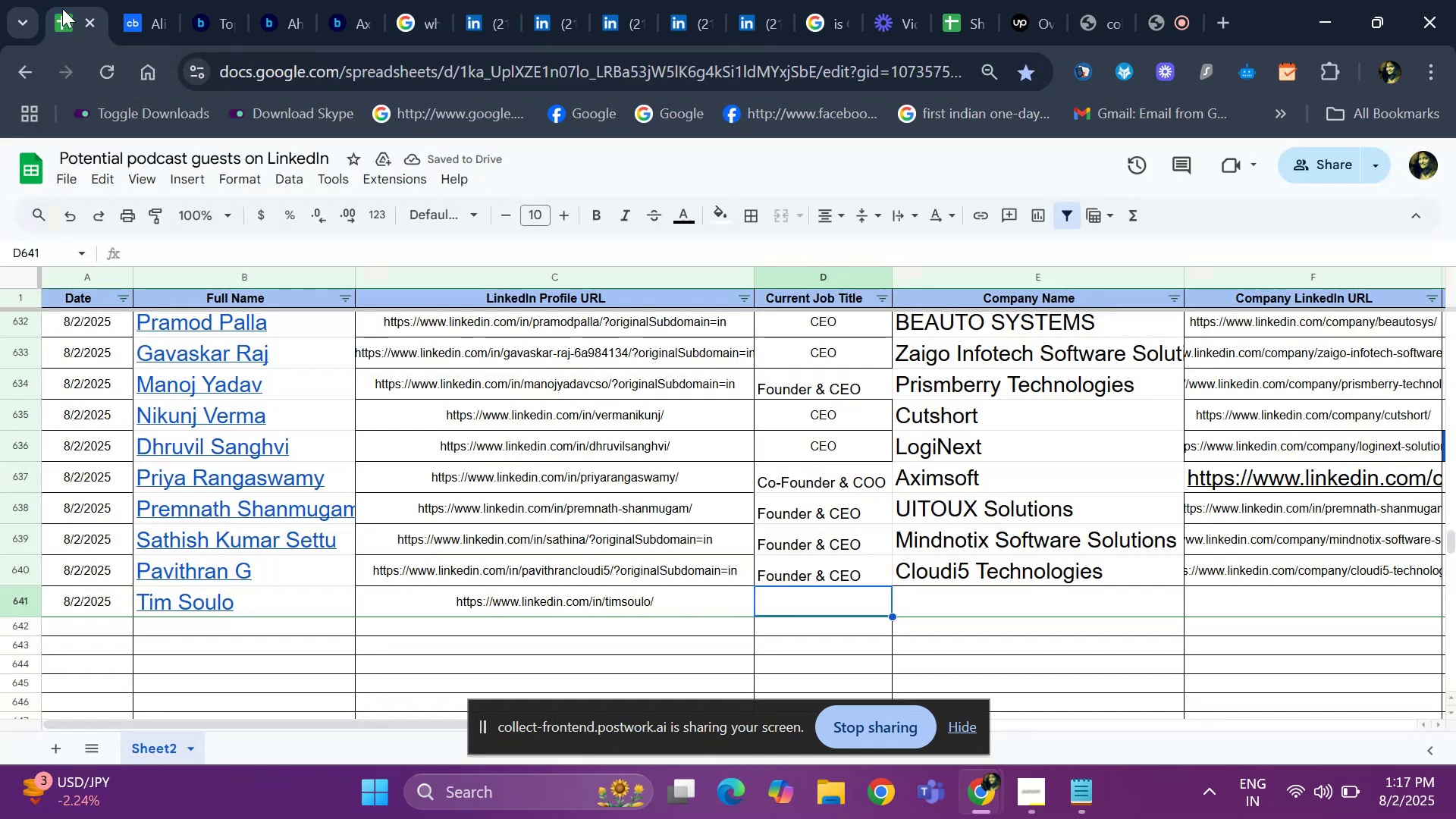 
type(CMO)
 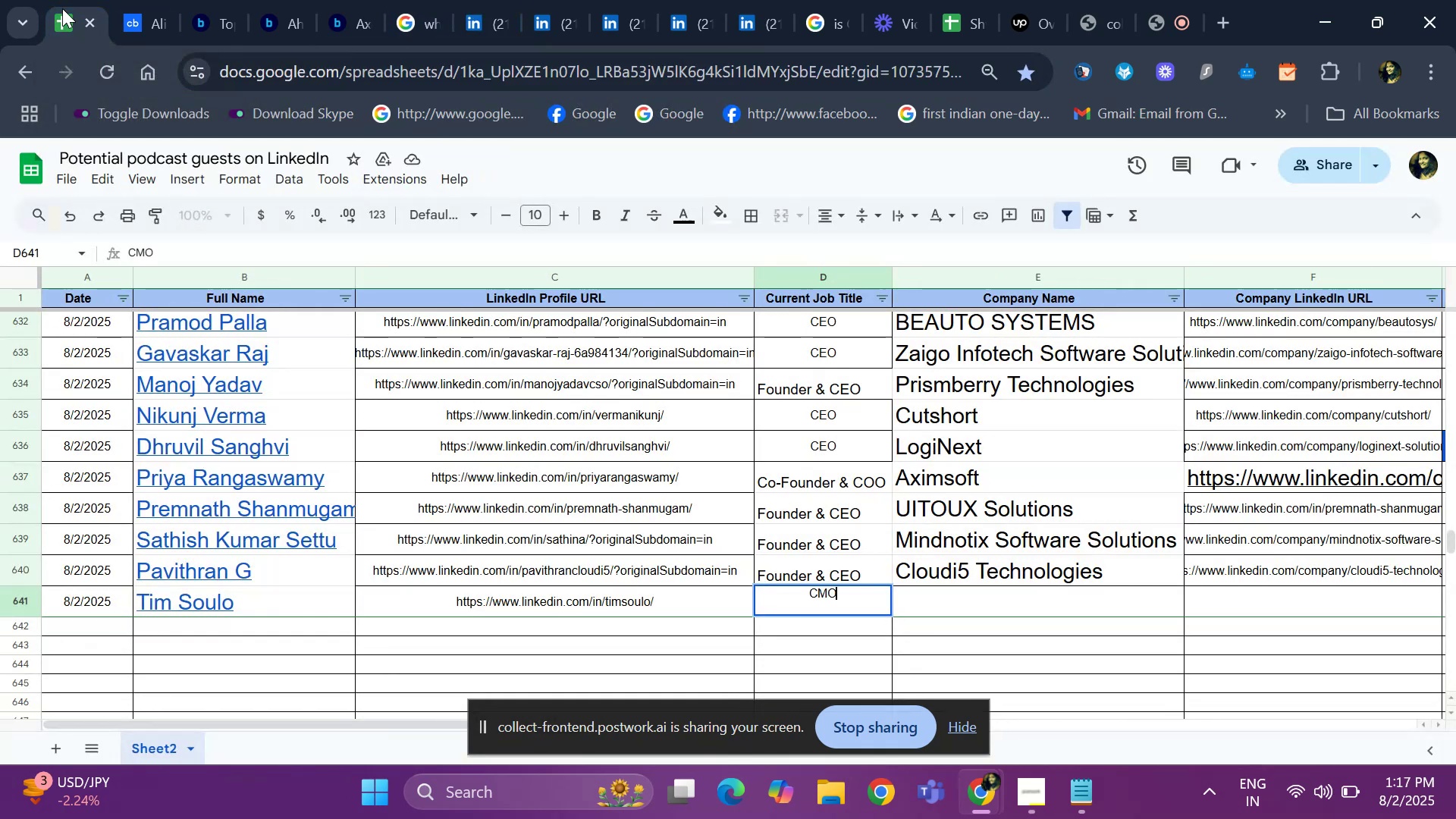 
key(ArrowRight)
 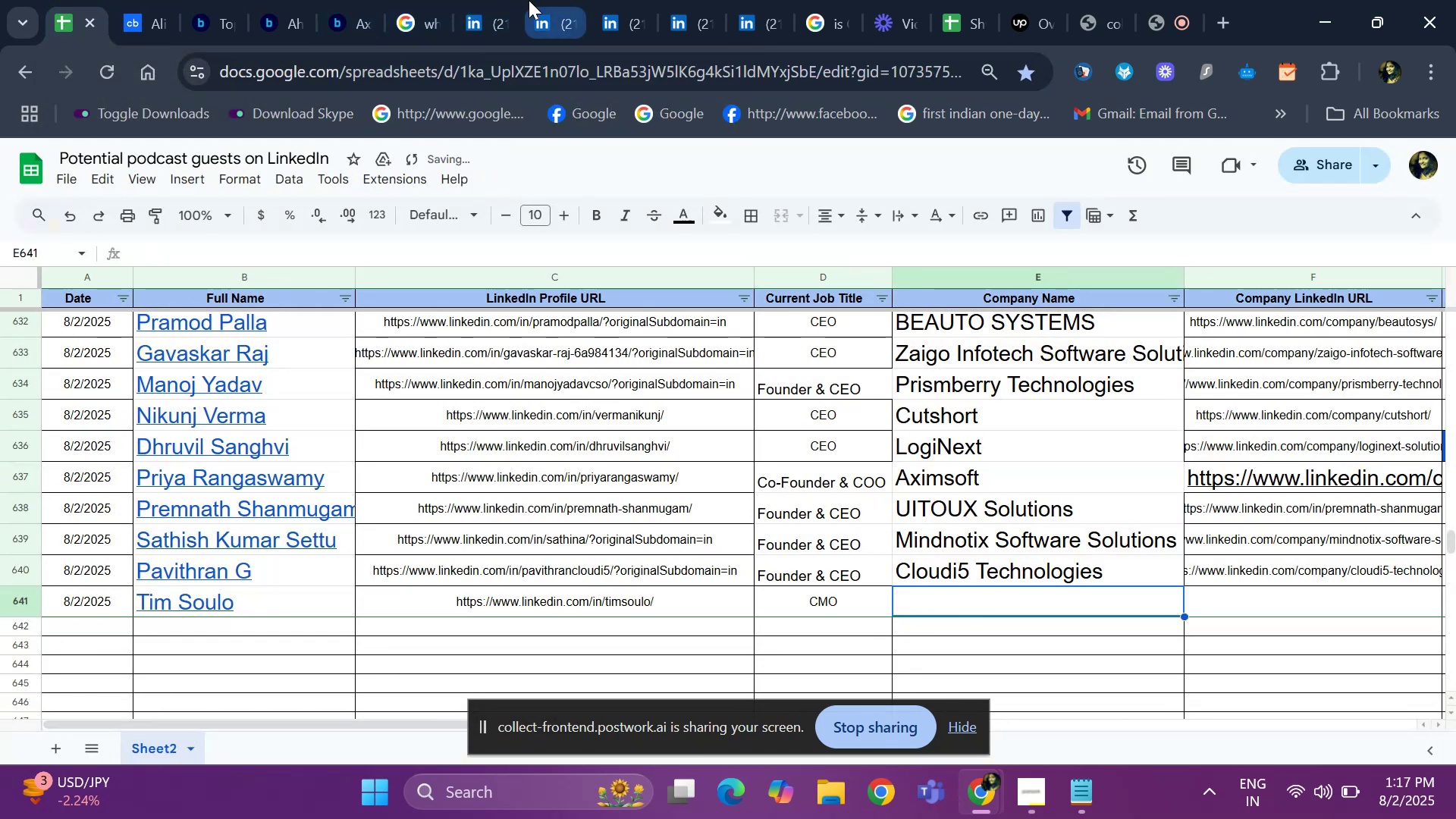 
left_click([529, 0])
 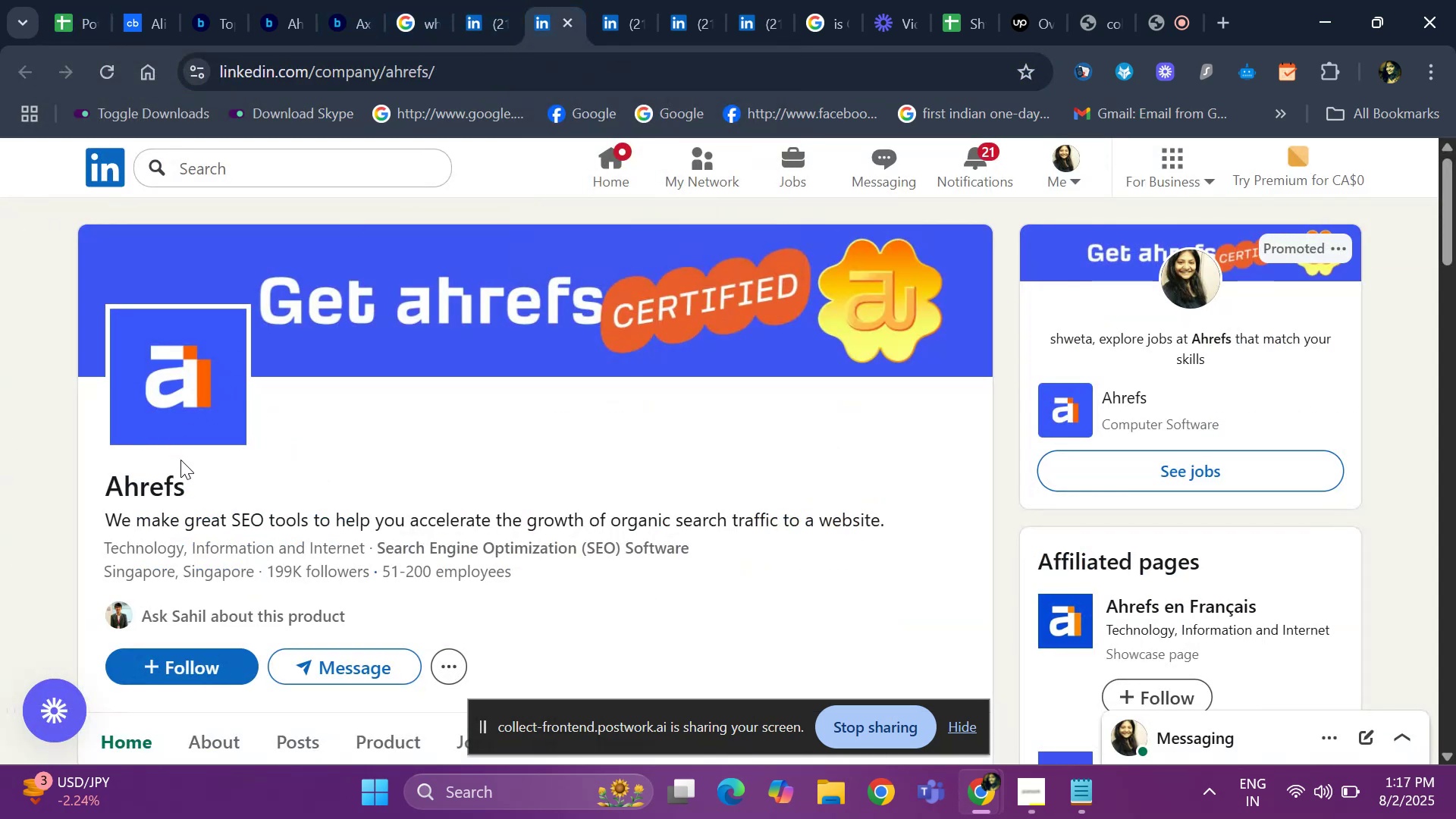 
left_click_drag(start_coordinate=[182, 466], to_coordinate=[83, 474])
 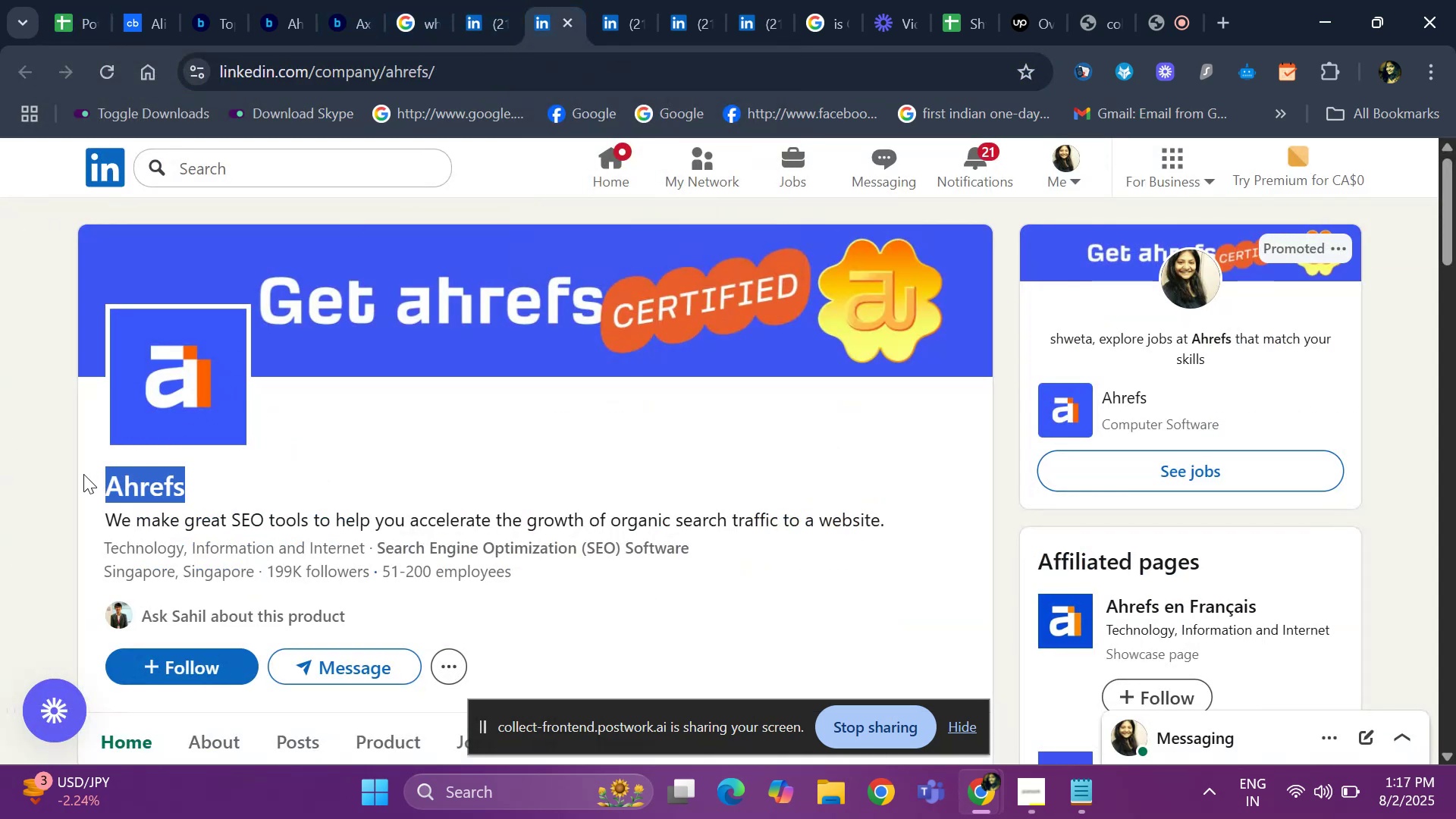 
key(Control+C)
 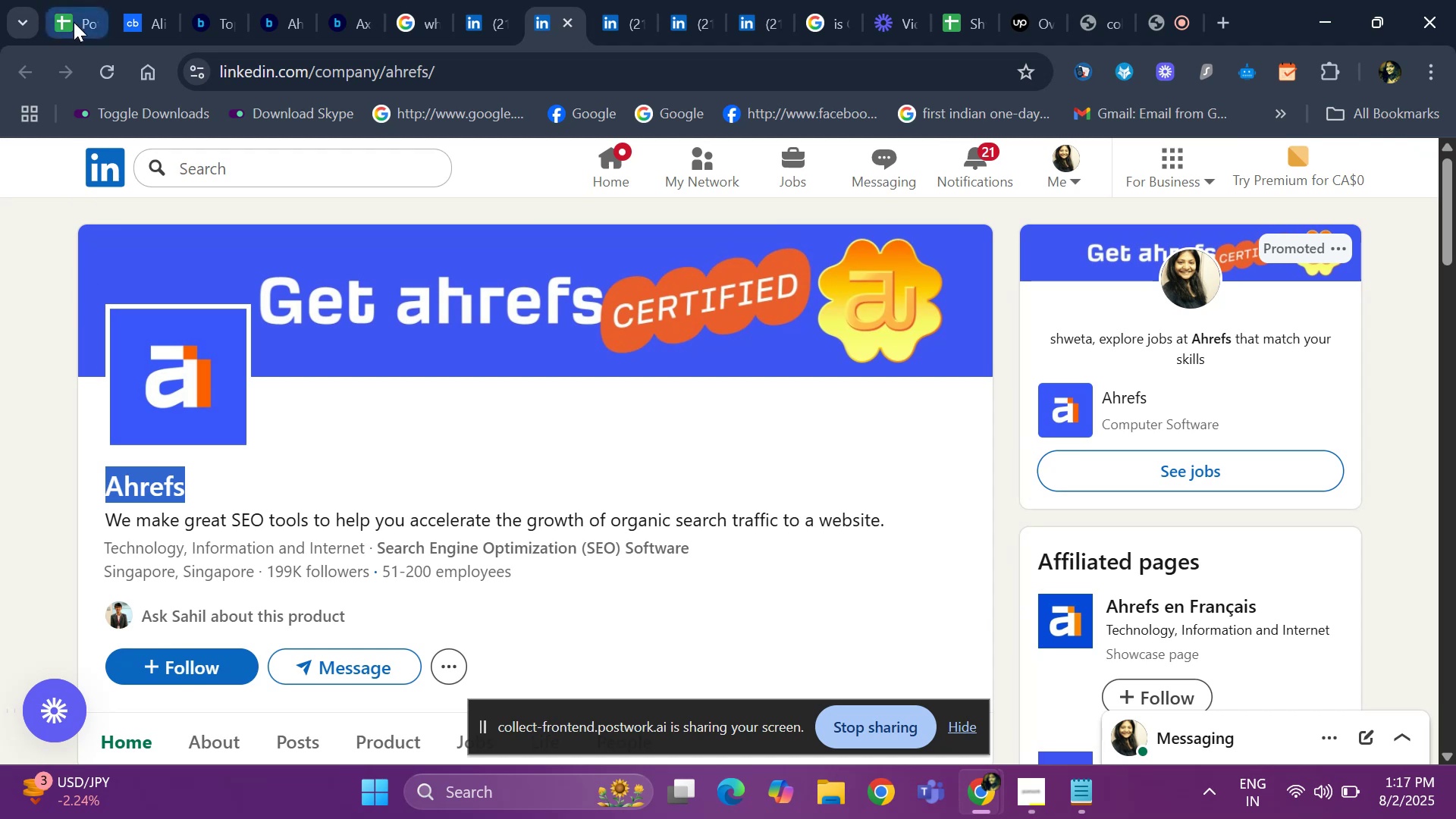 
left_click([74, 22])
 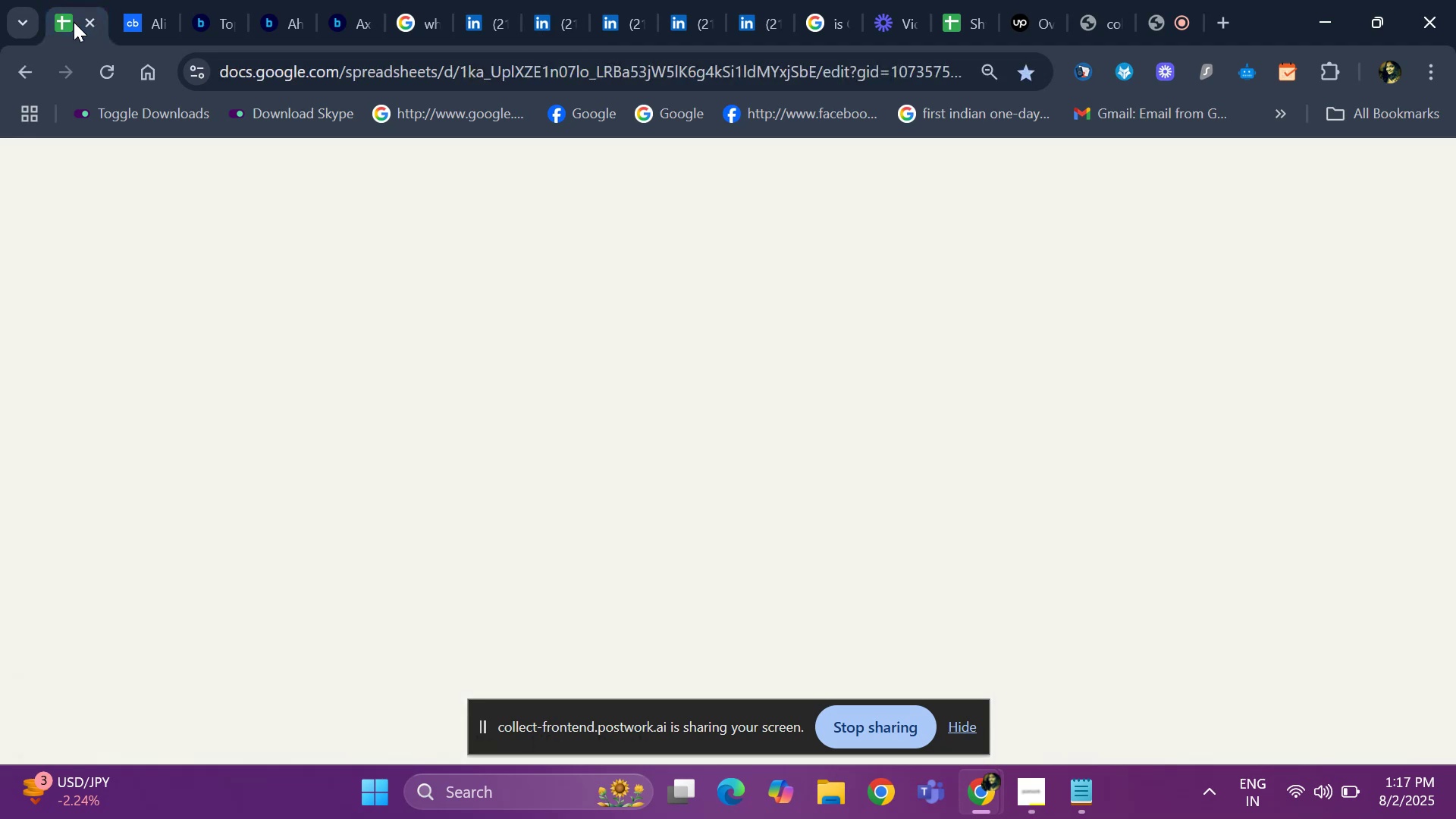 
key(Control+V)
 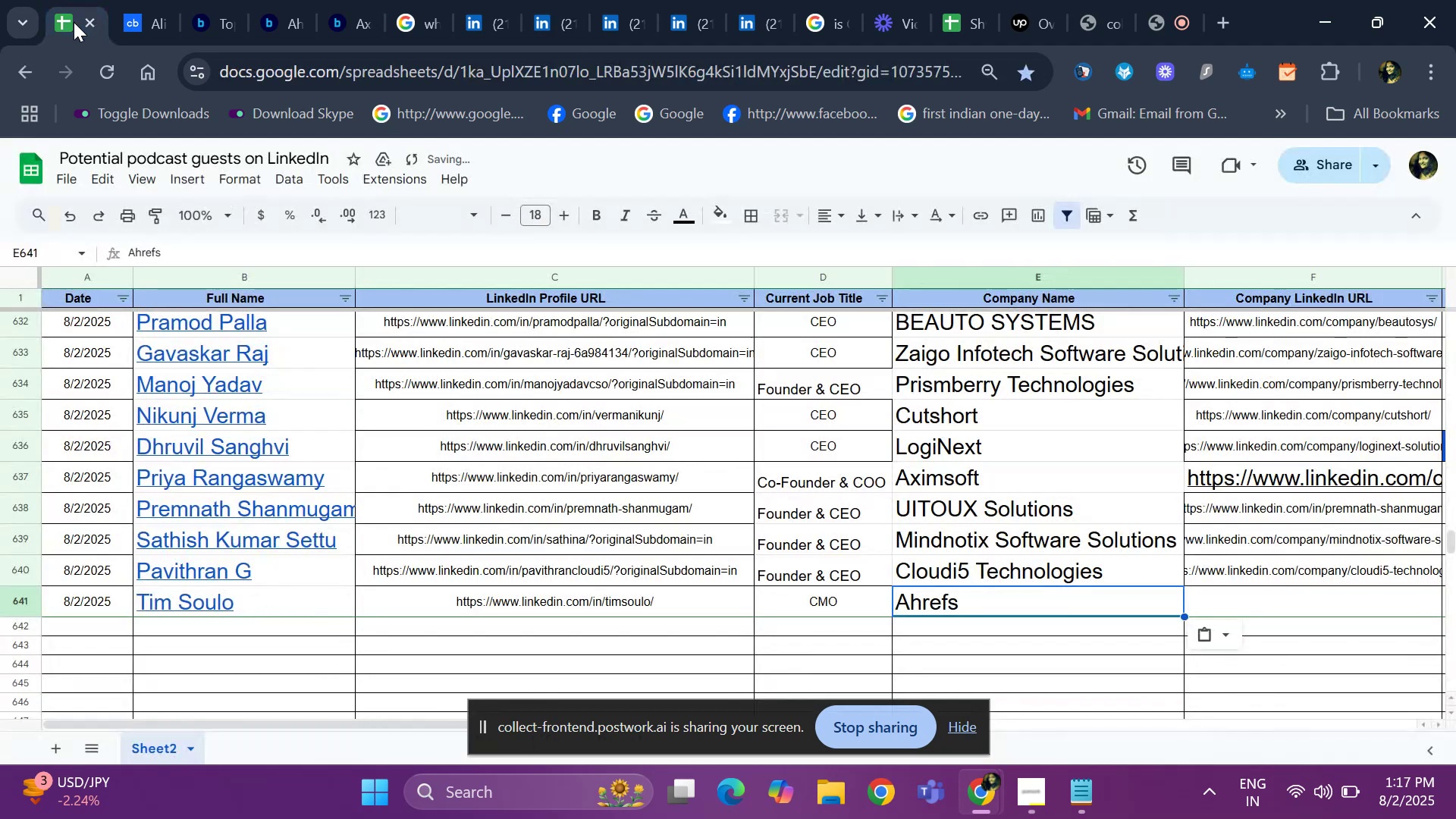 
key(ArrowRight)
 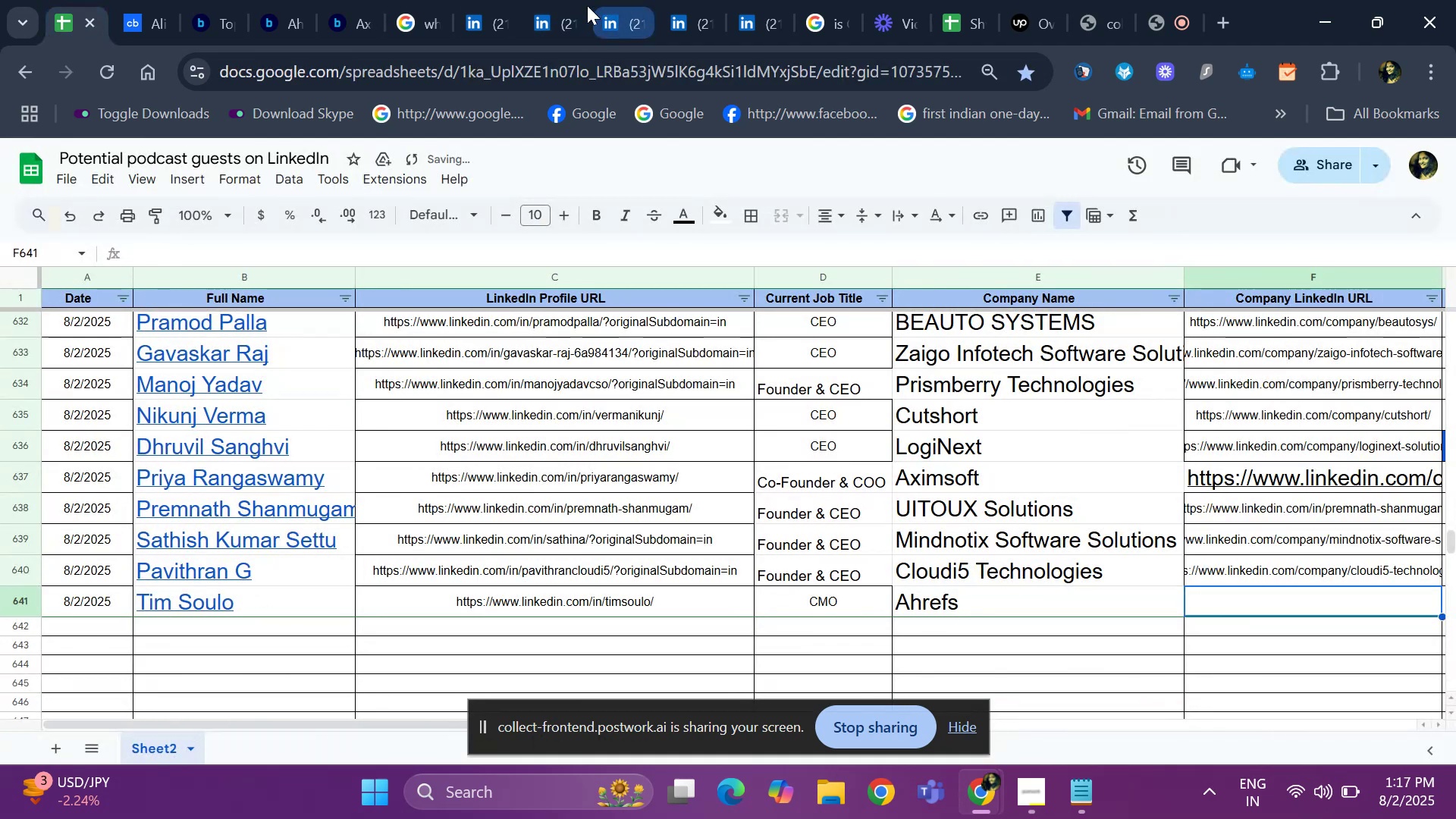 
left_click([548, 12])
 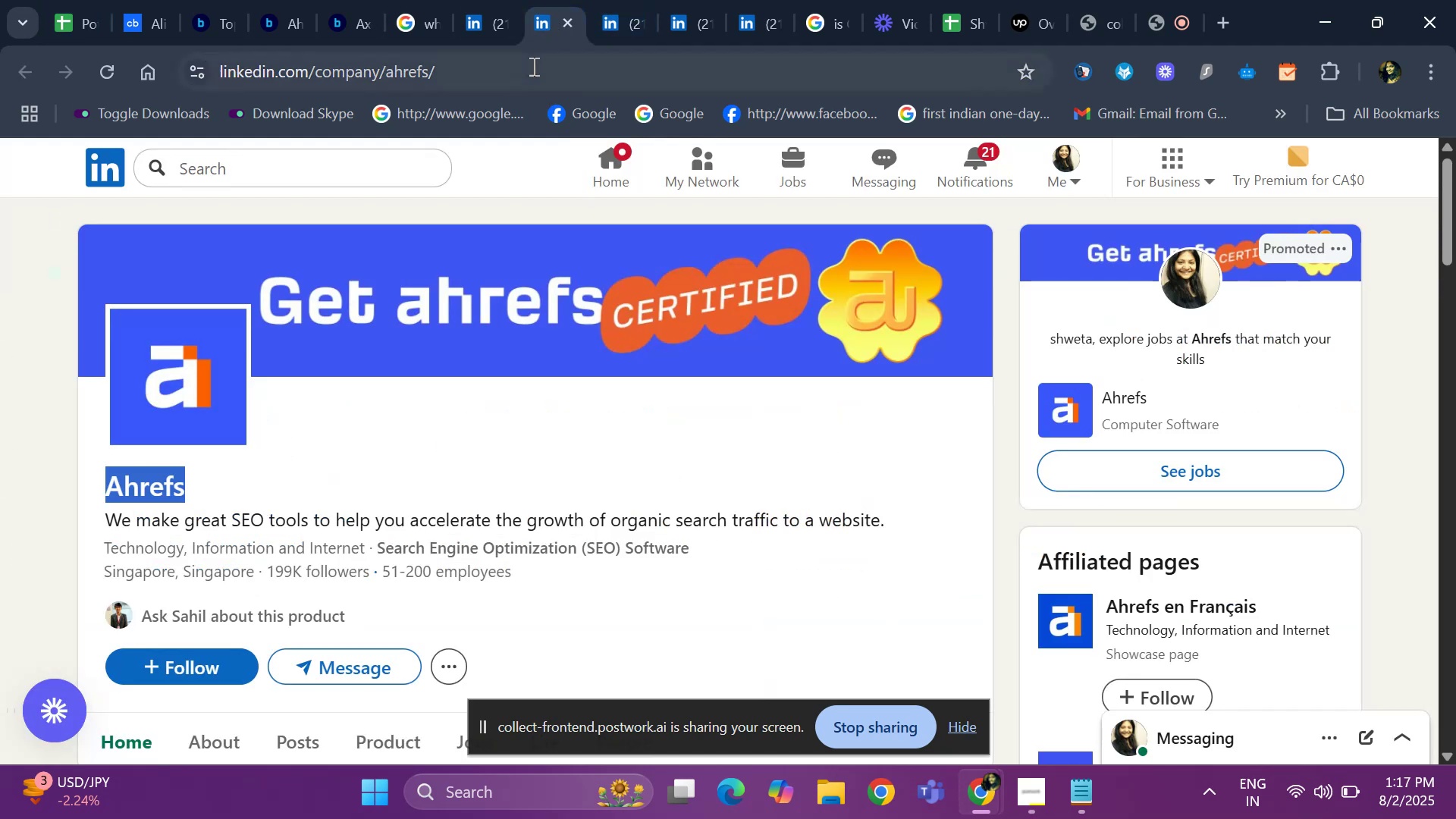 
left_click([532, 66])
 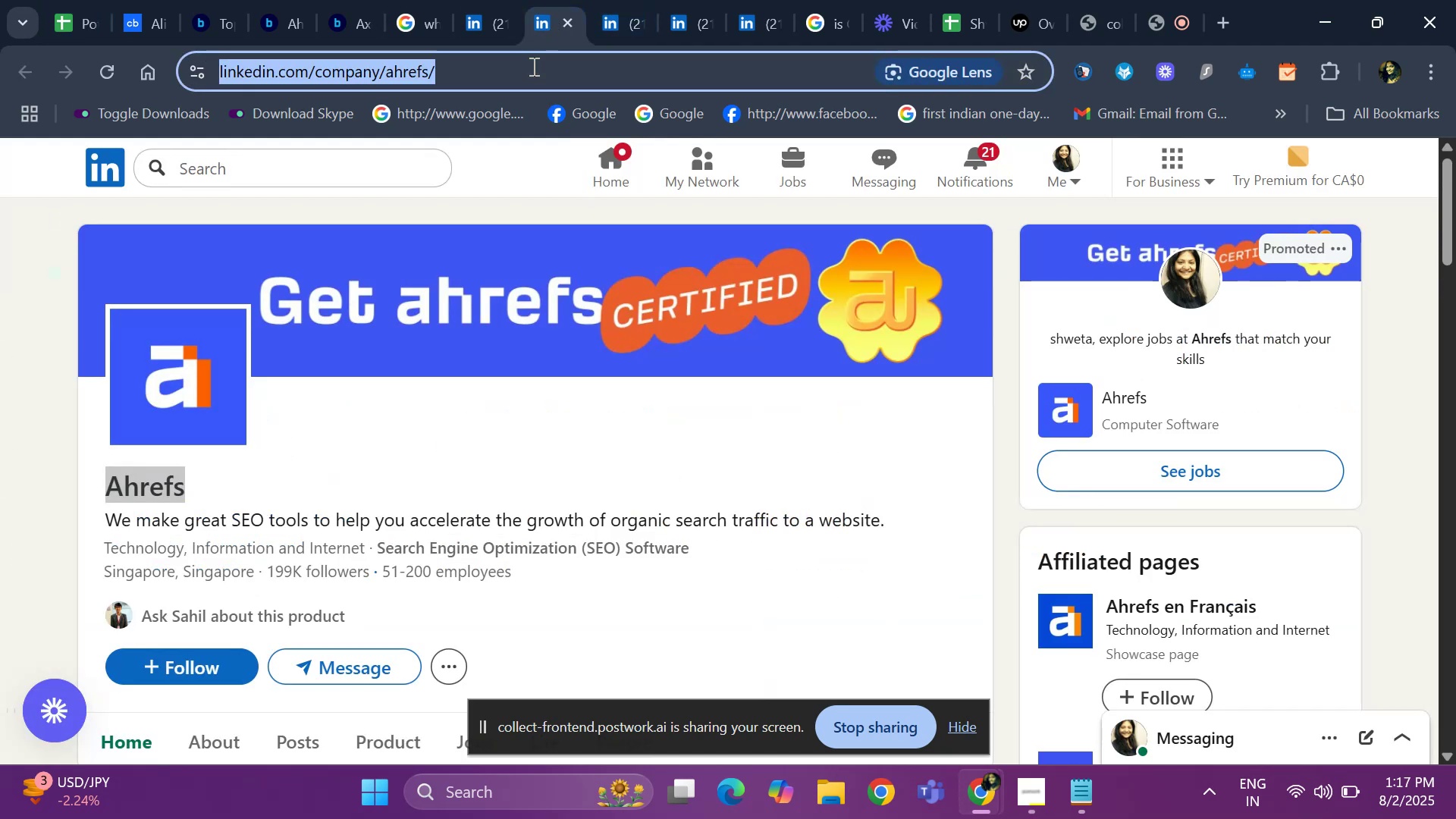 
key(Control+ControlLeft)
 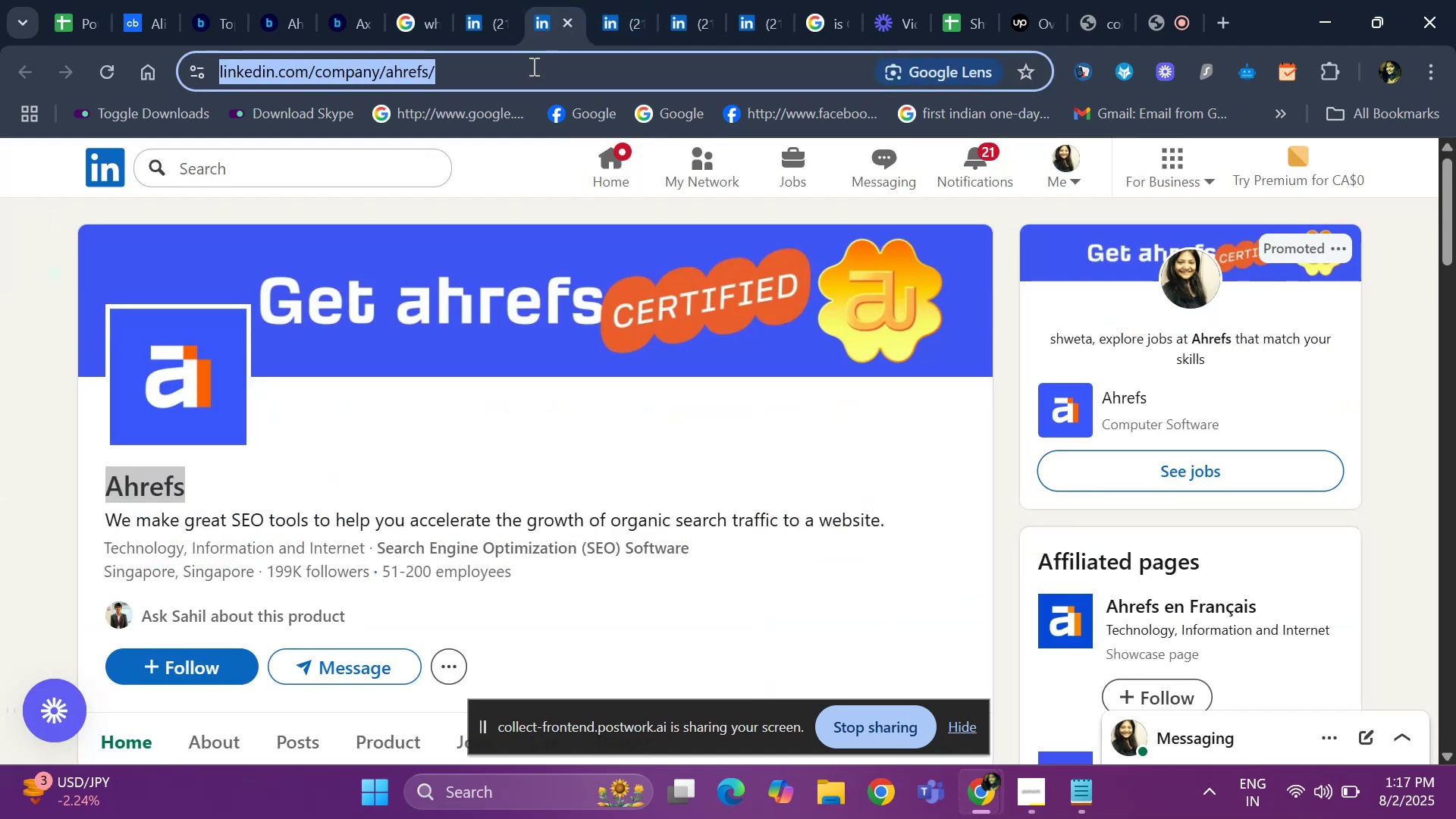 
key(Control+V)
 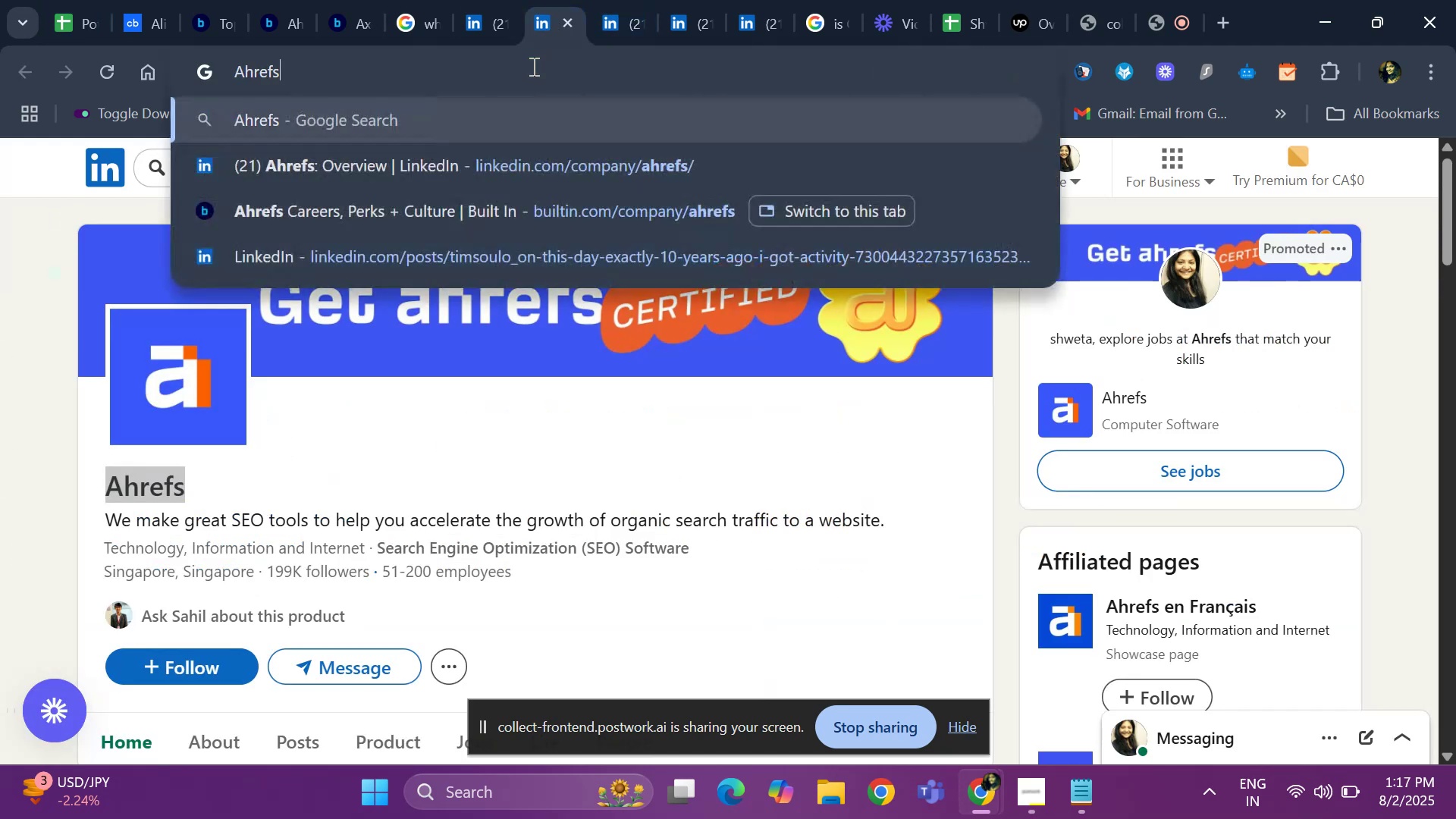 
hold_key(key=ControlLeft, duration=0.5)
 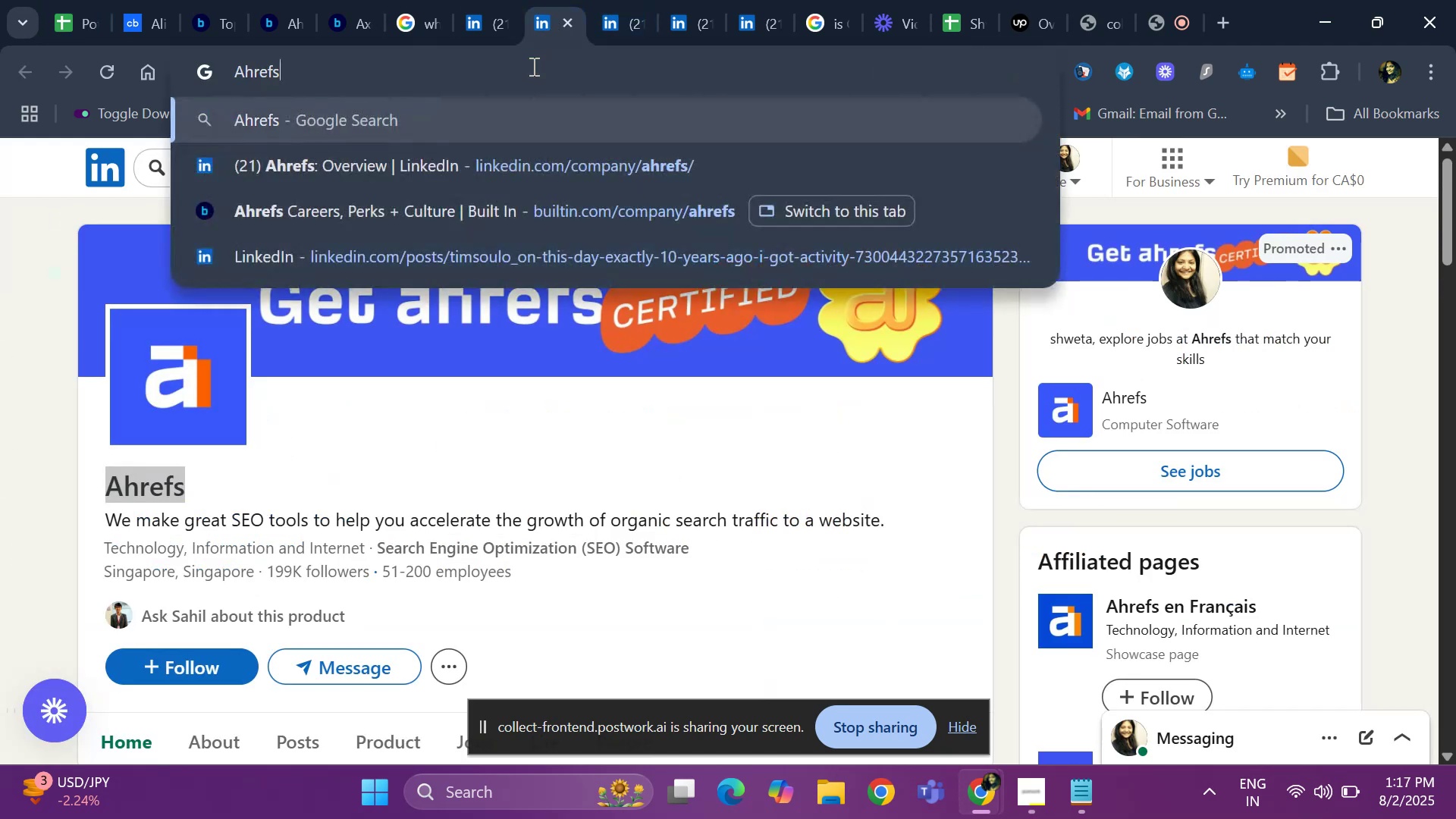 
key(Escape)
 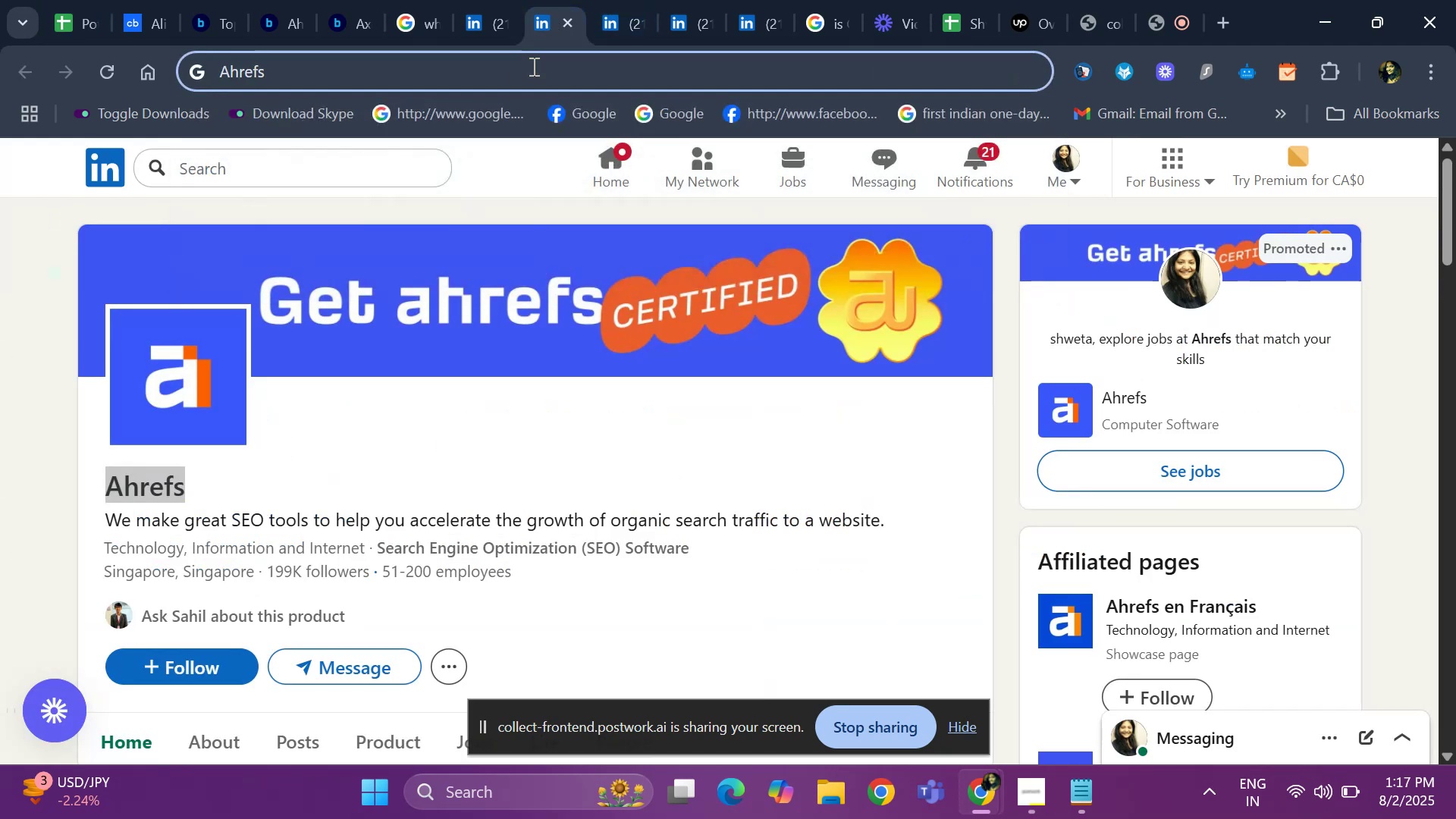 
key(Escape)
 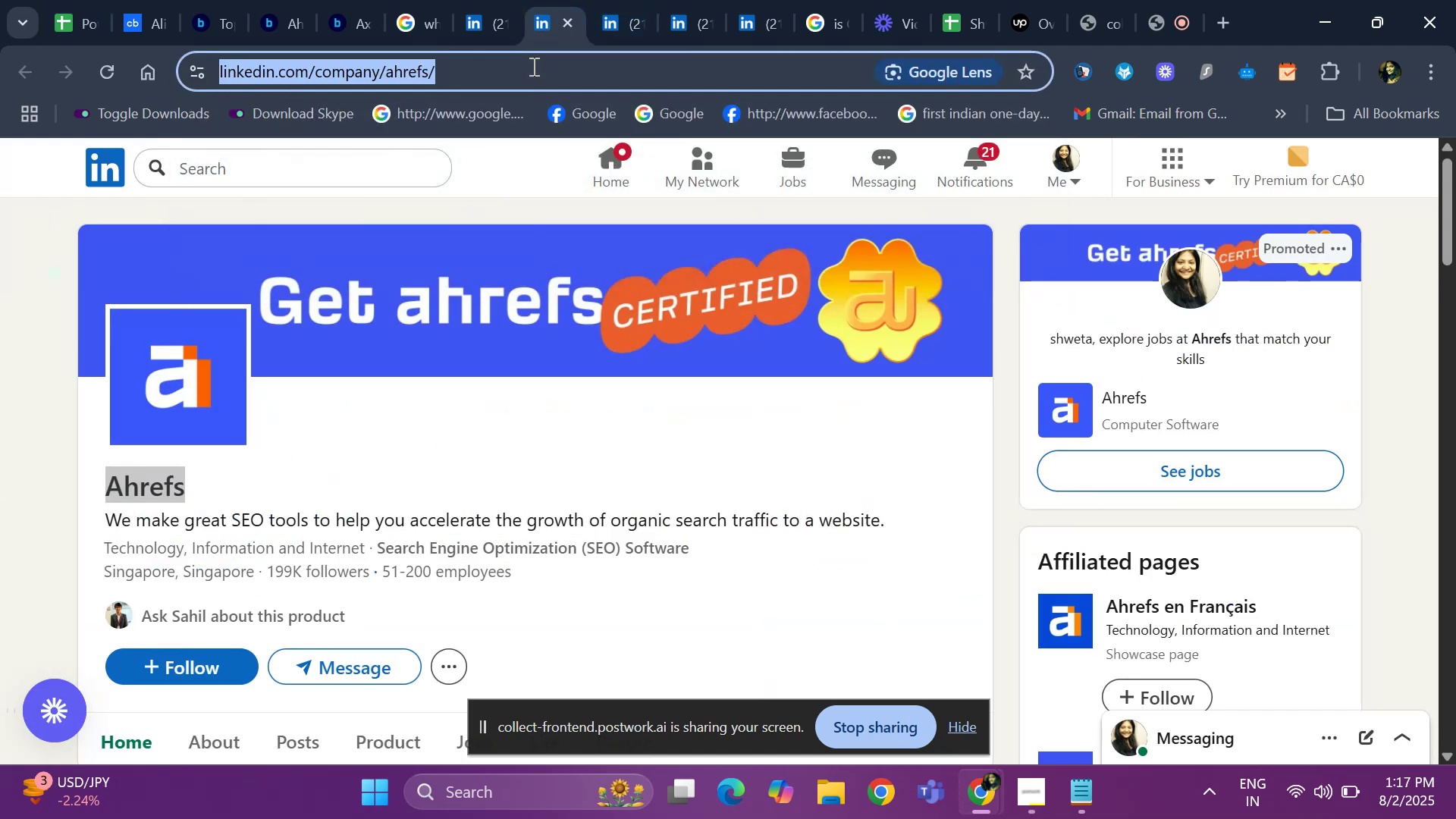 
key(Control+ControlLeft)
 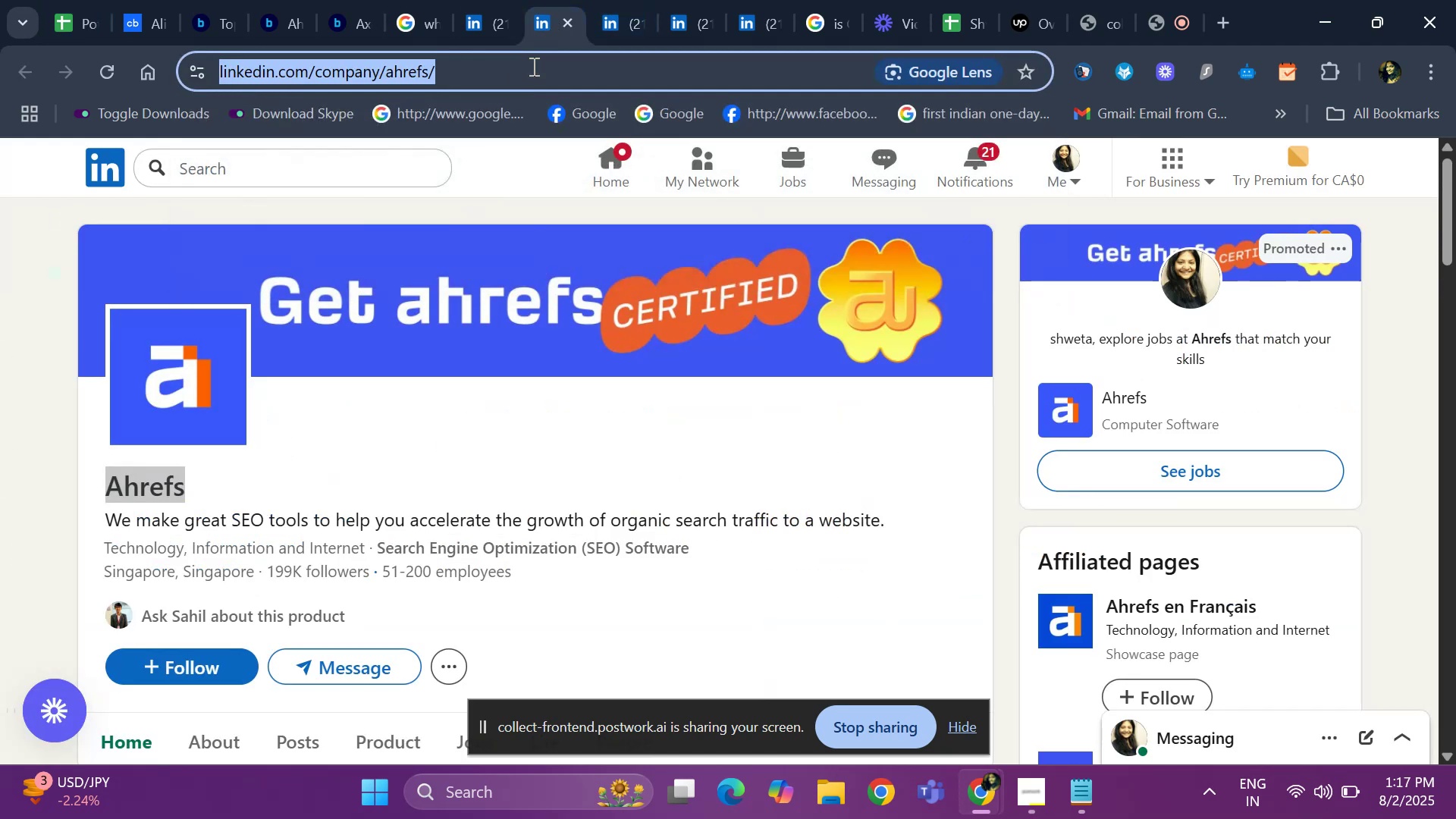 
key(Control+C)
 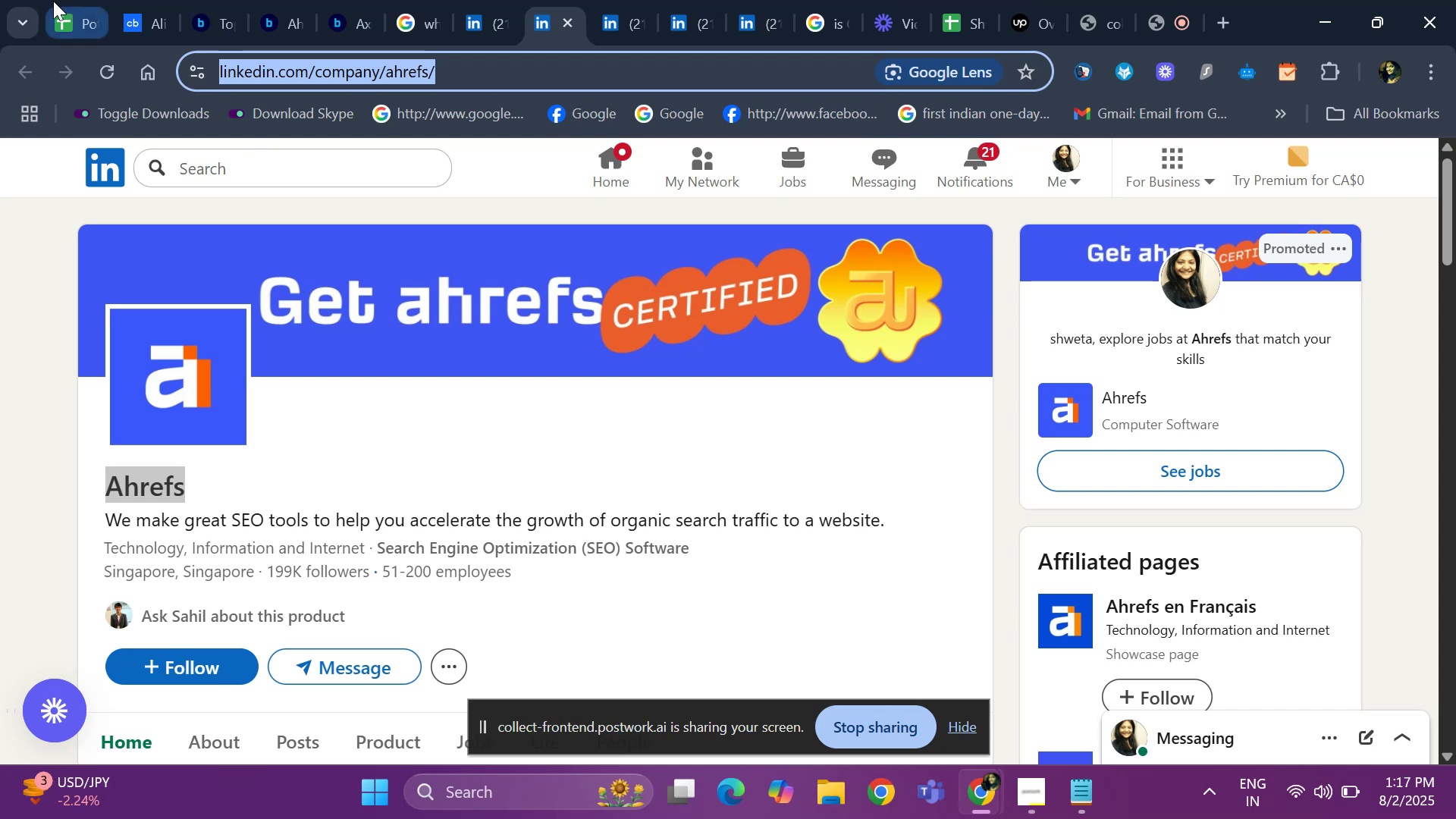 
left_click([53, 1])
 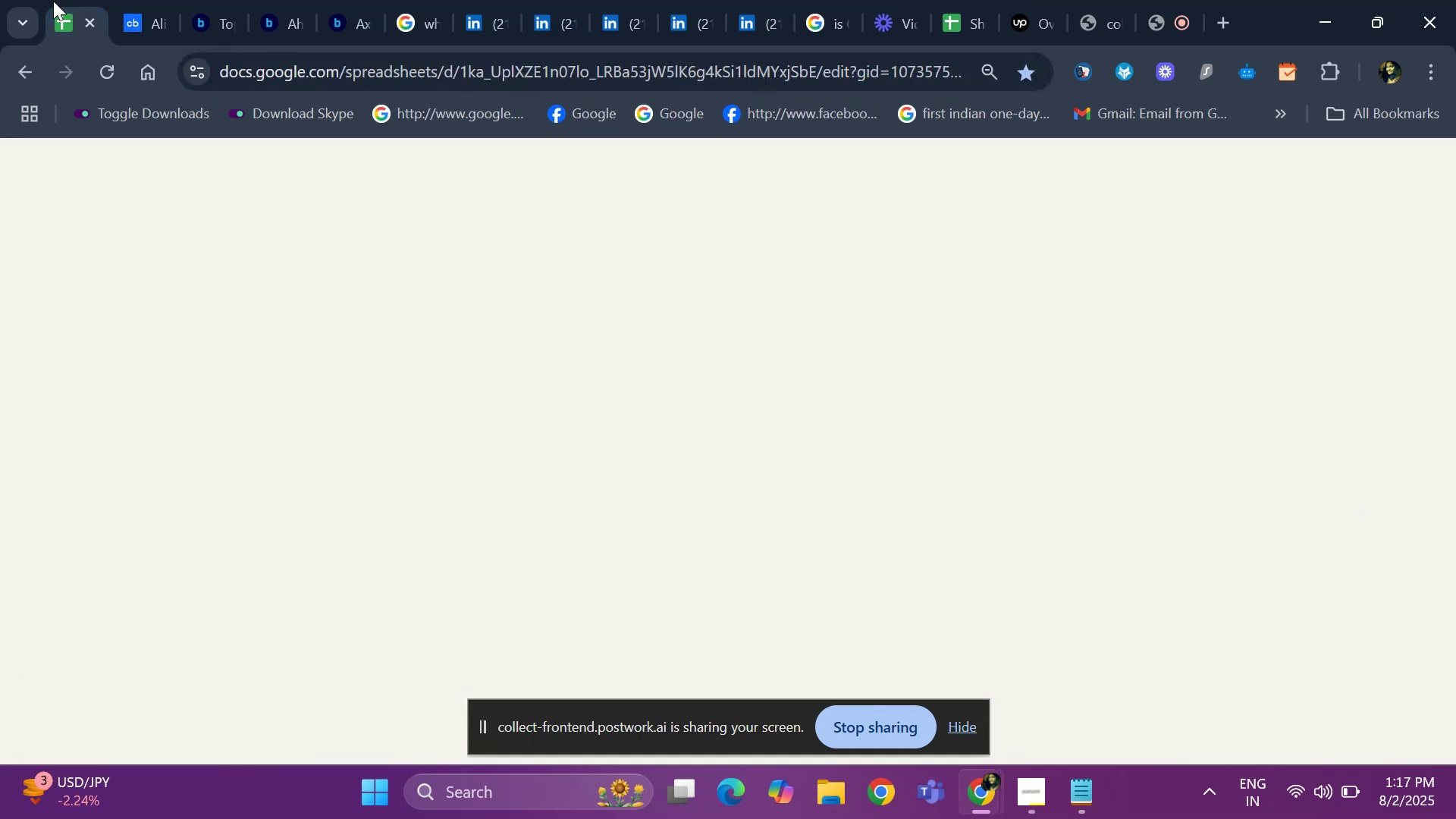 
key(Control+V)
 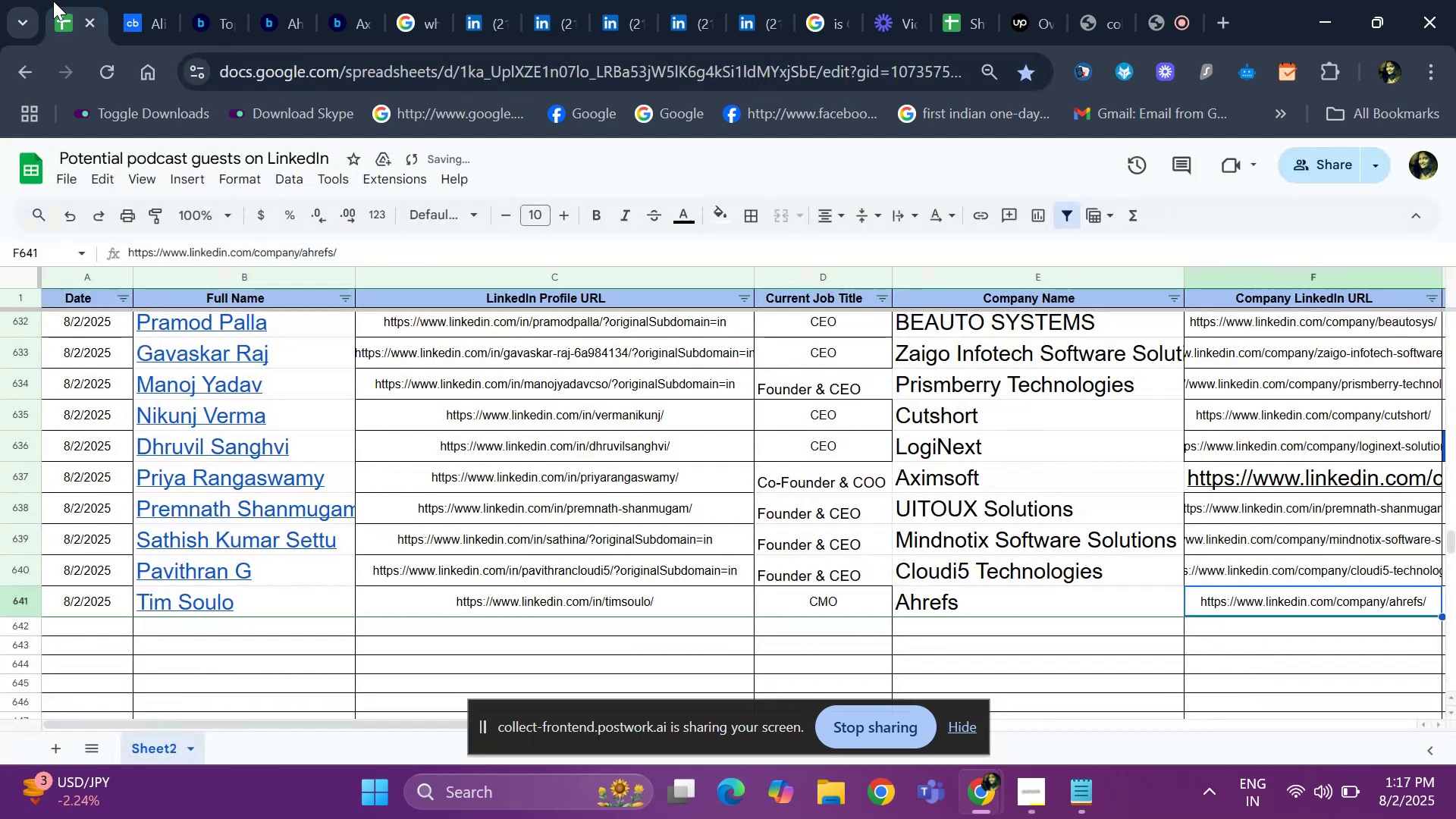 
key(ArrowRight)
 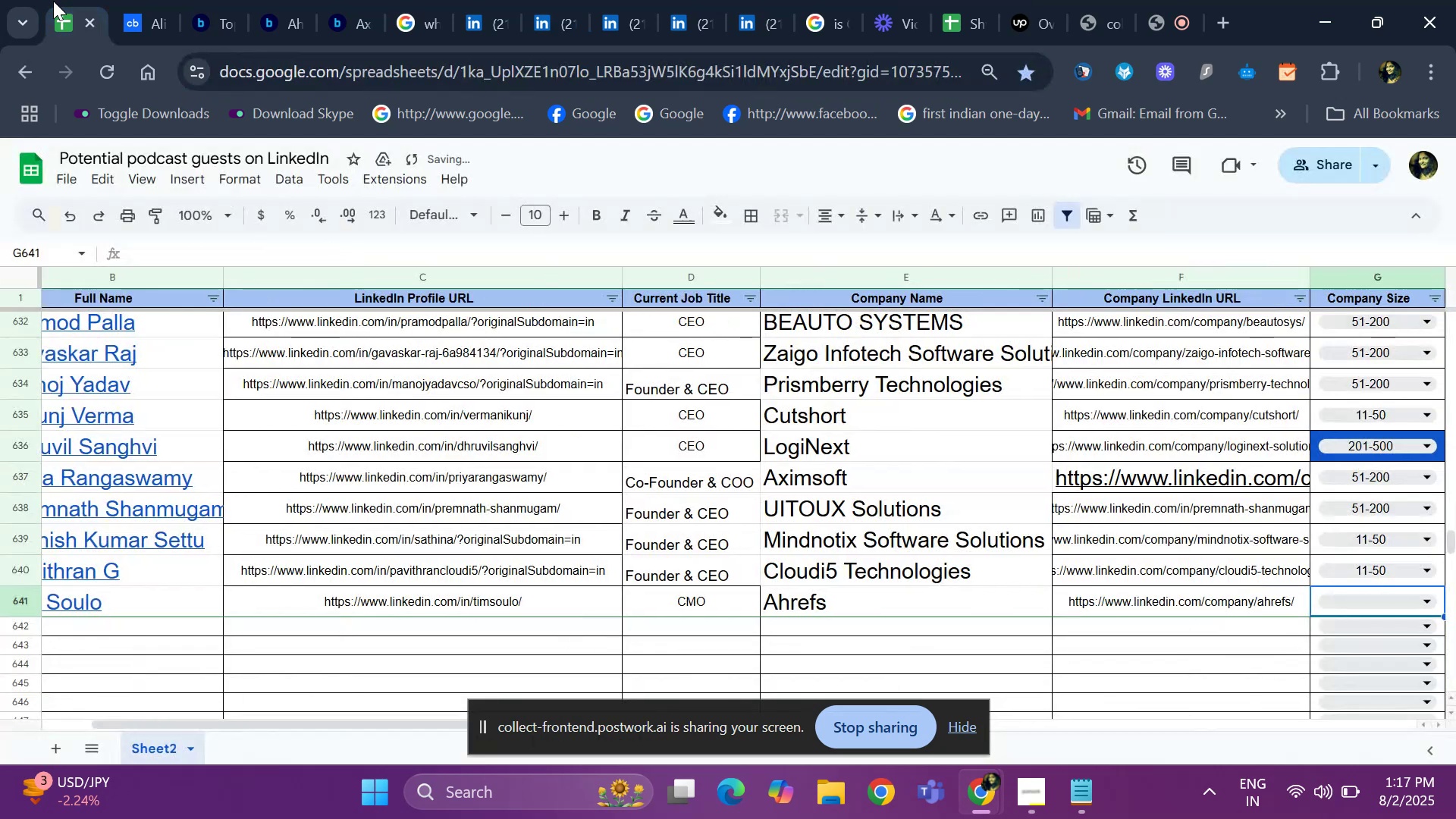 
key(ArrowRight)
 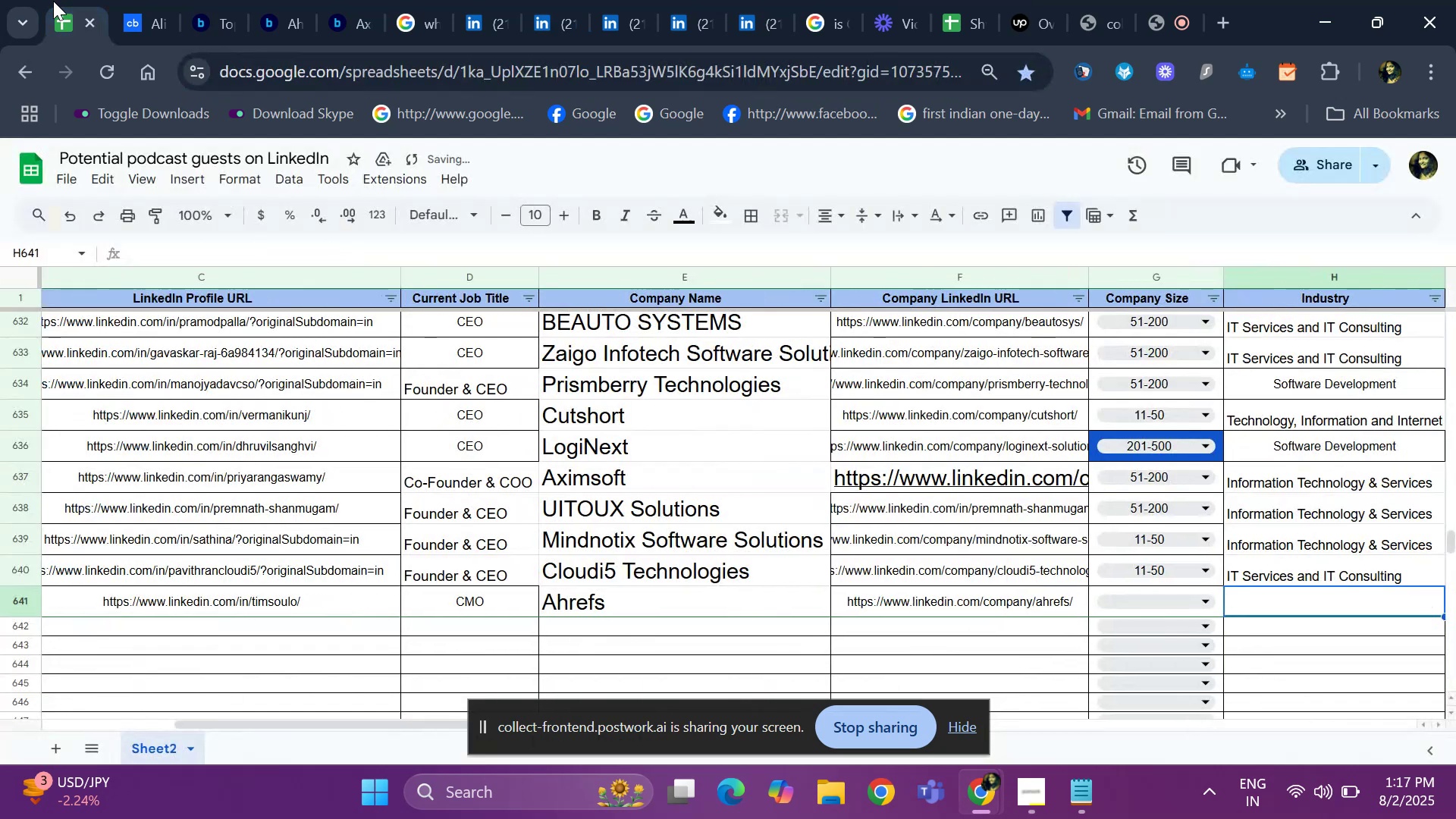 
key(ArrowRight)
 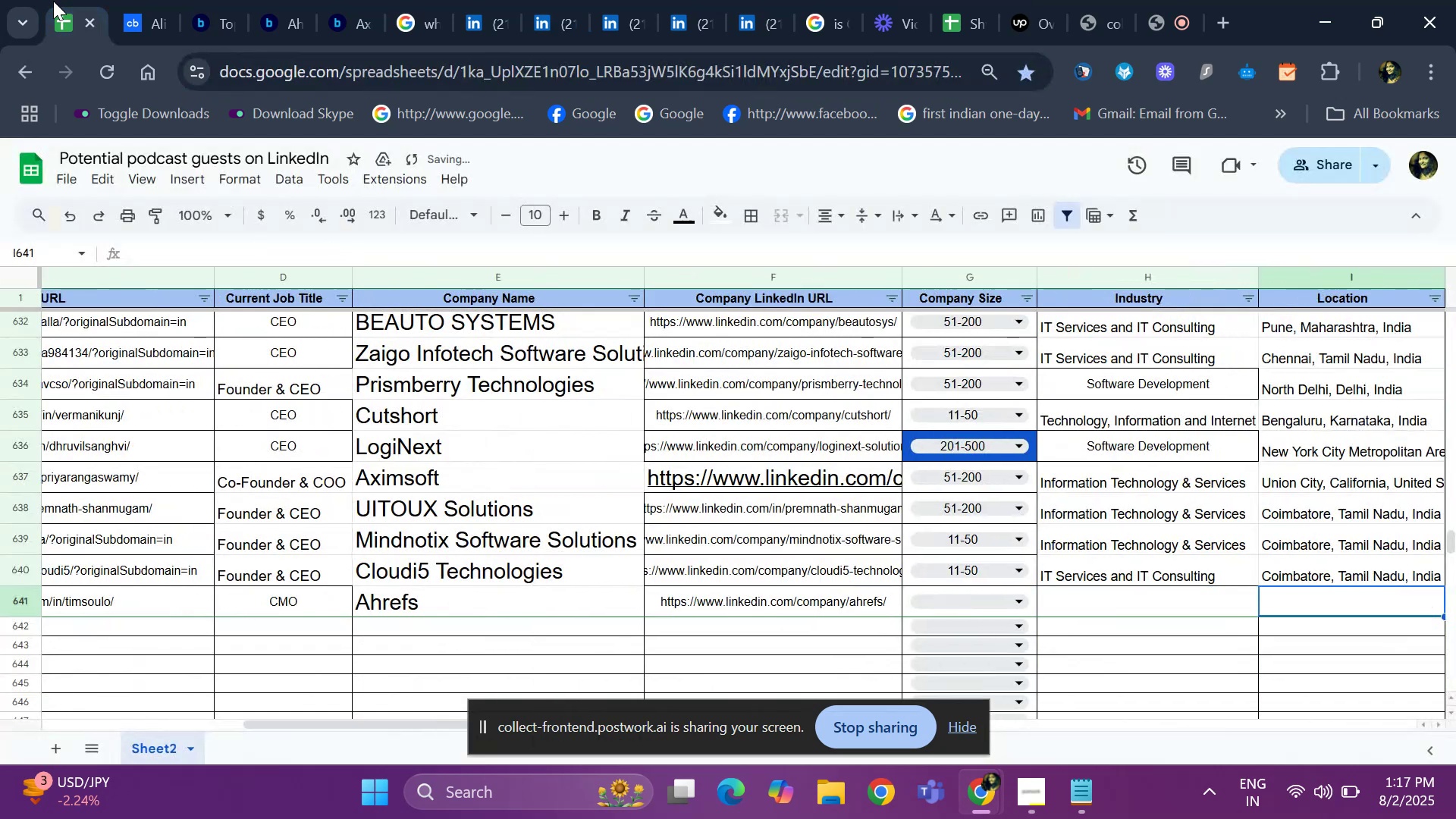 
key(ArrowLeft)
 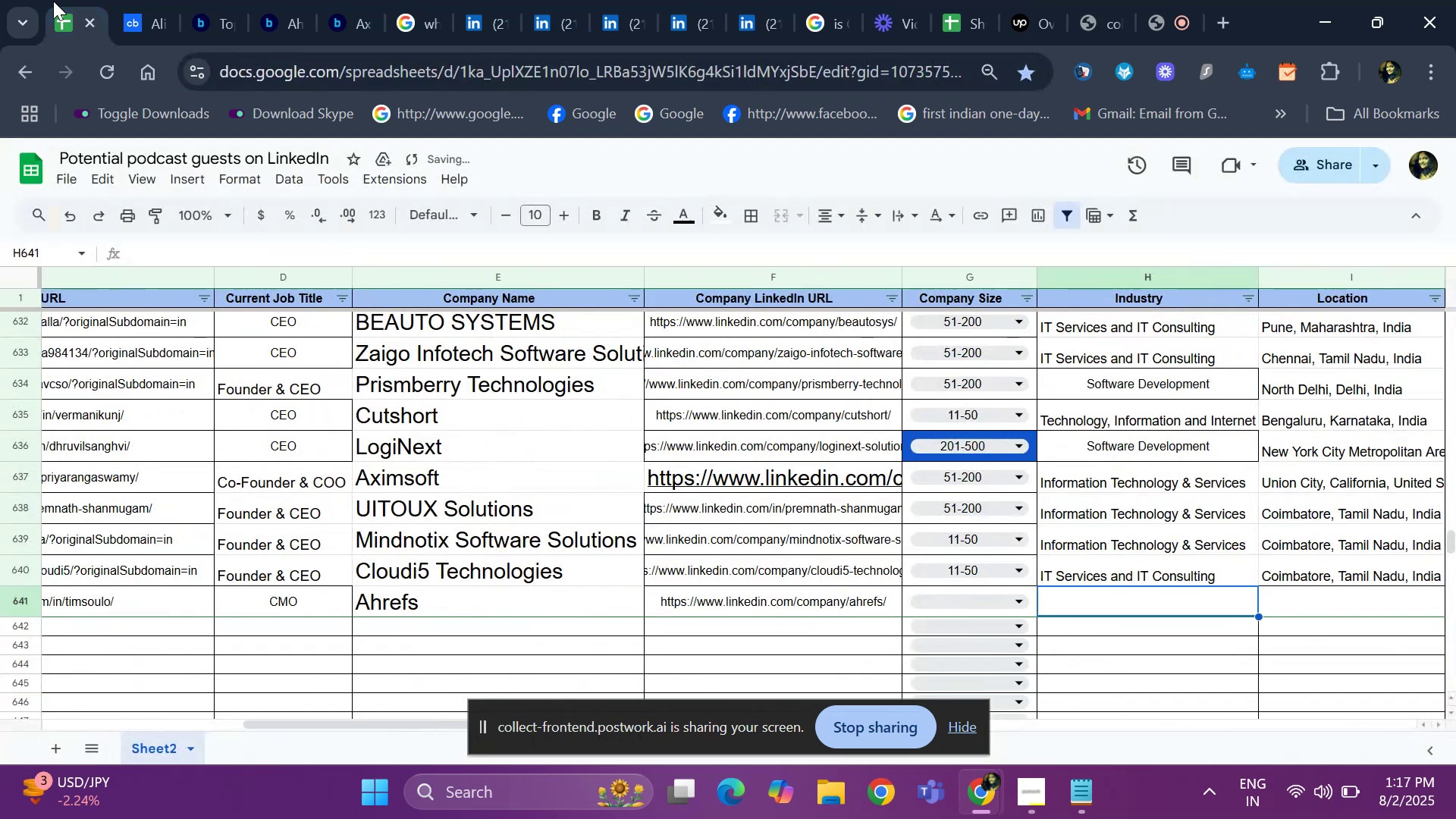 
key(ArrowLeft)
 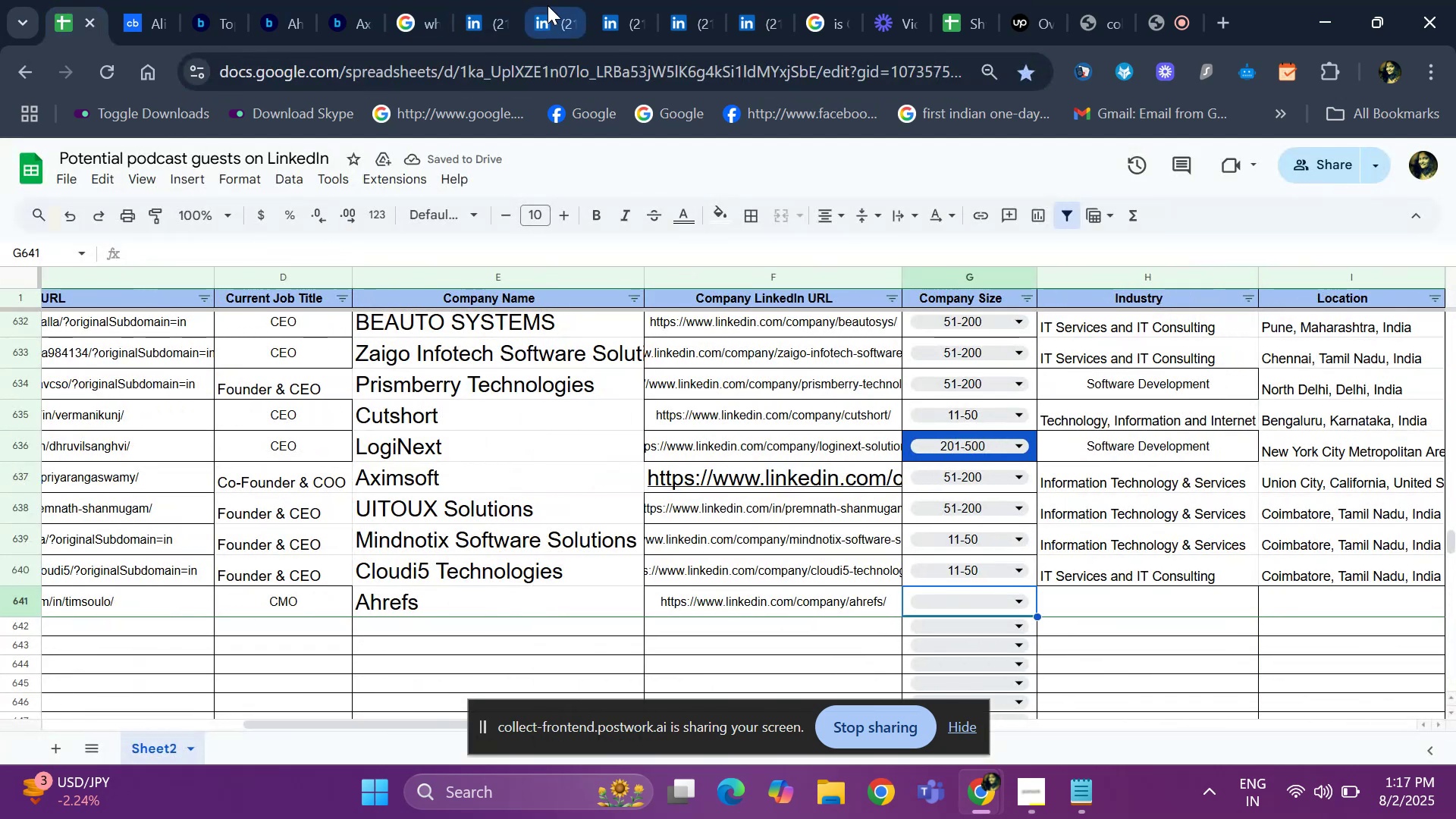 
left_click([548, 5])
 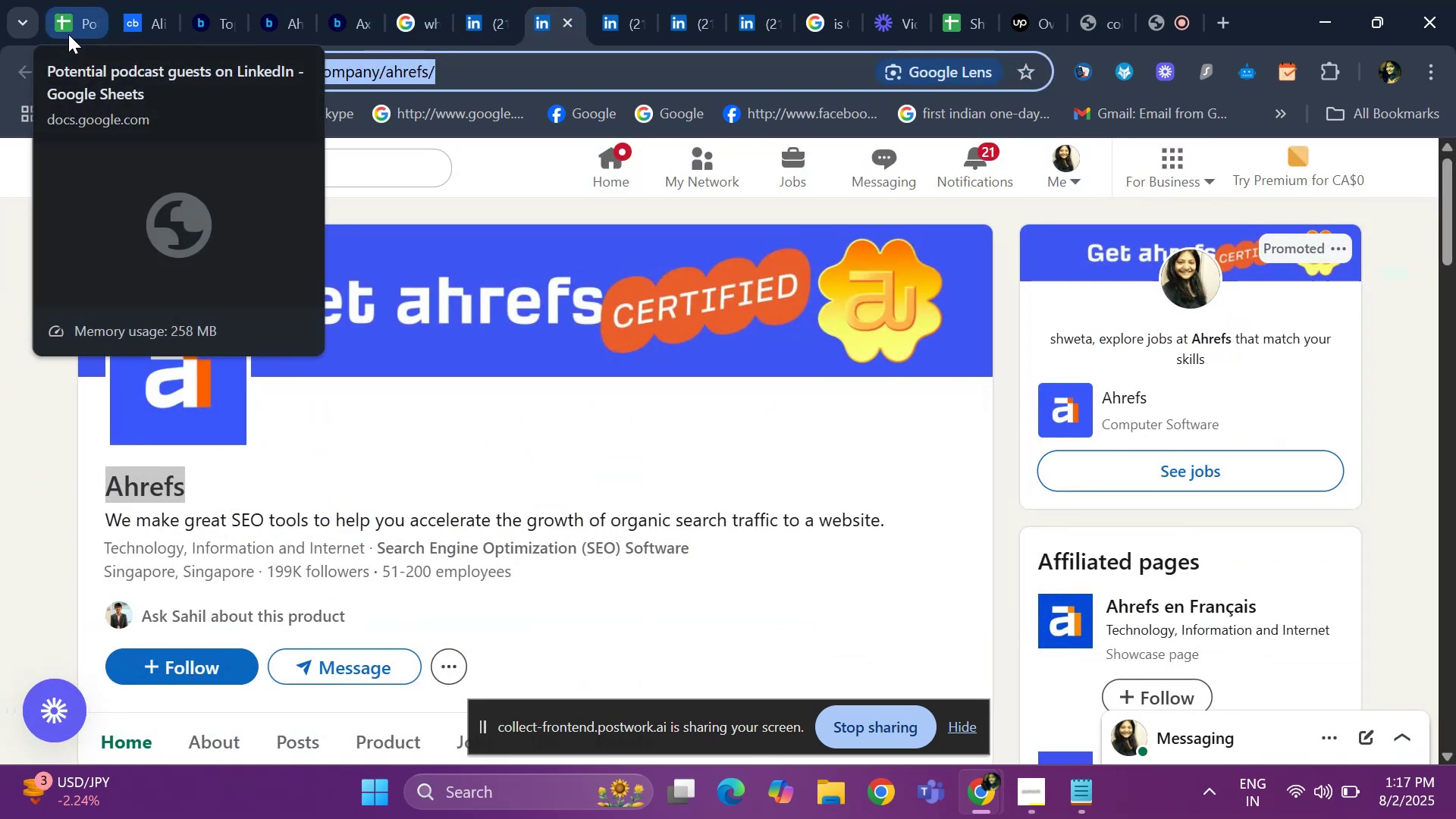 
left_click([68, 34])
 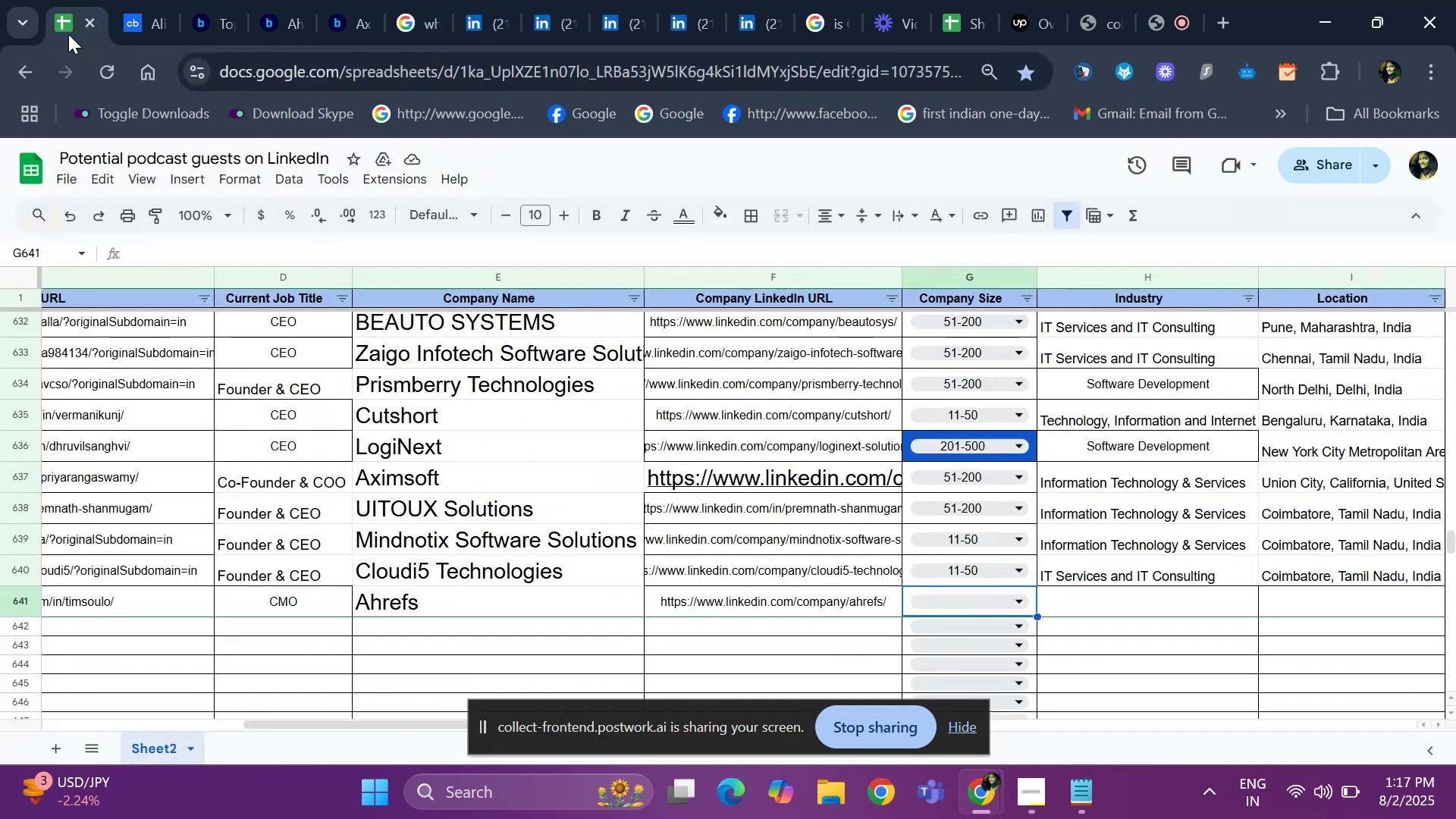 
key(Enter)
 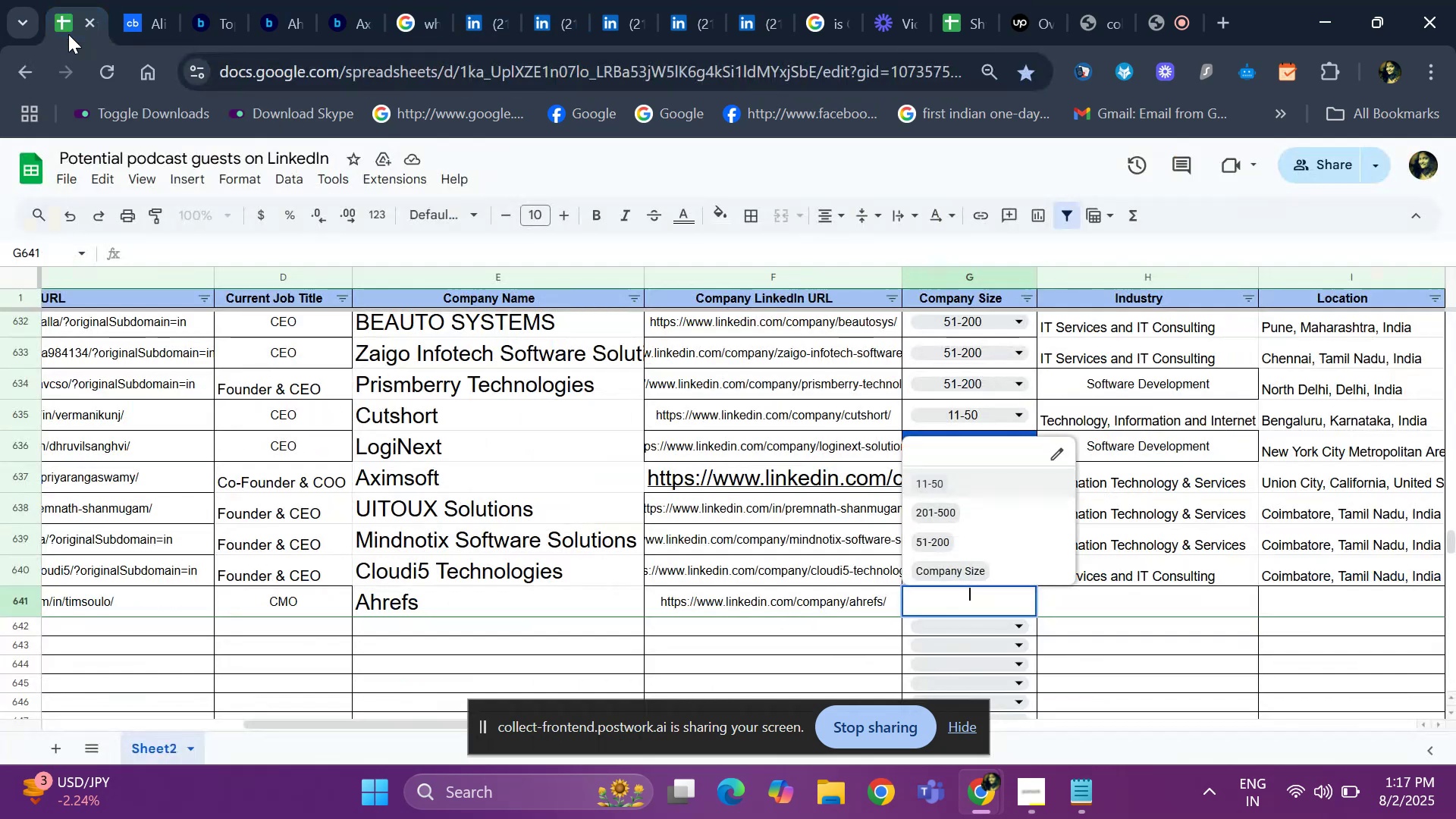 
key(ArrowDown)
 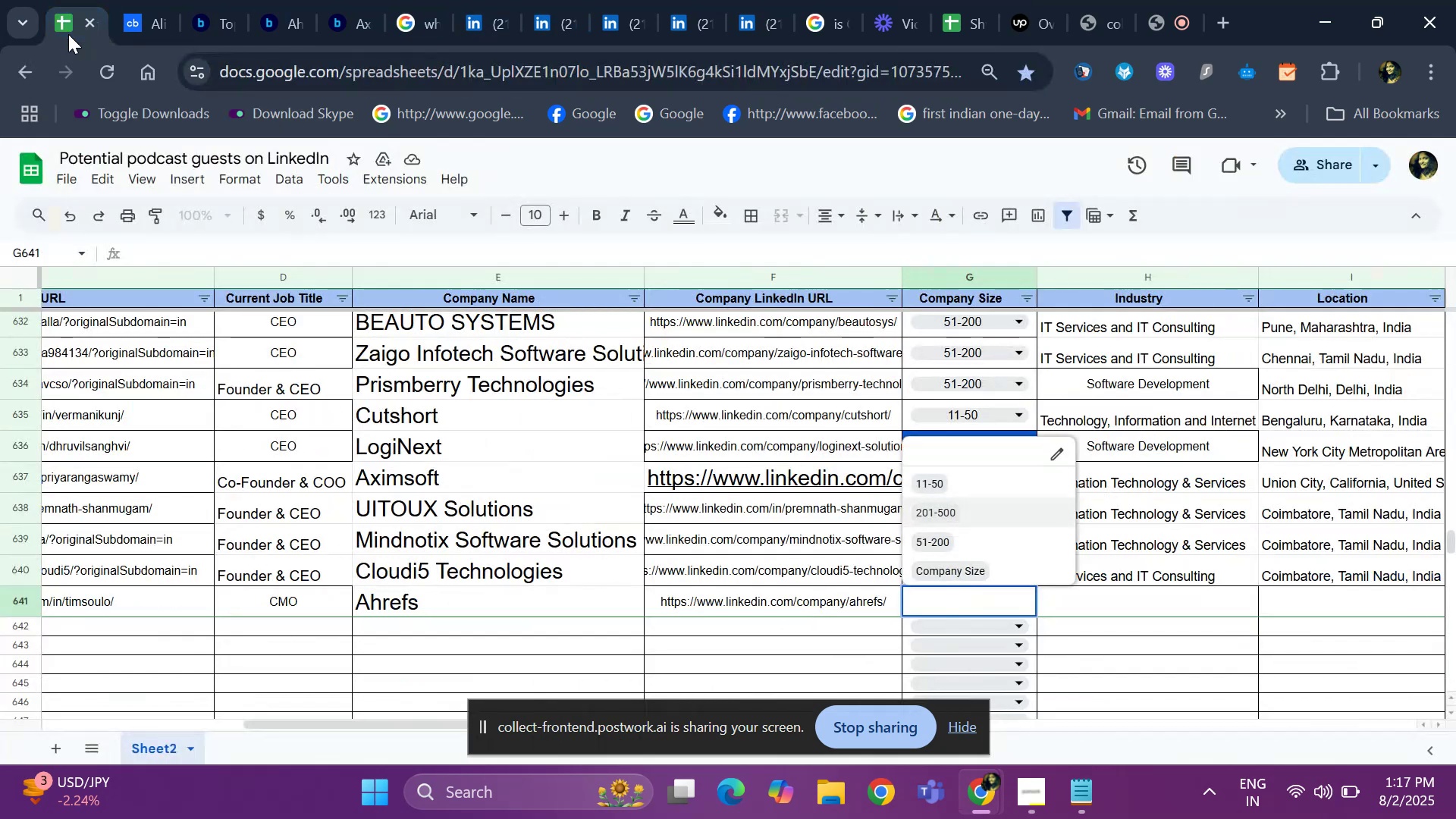 
key(ArrowDown)
 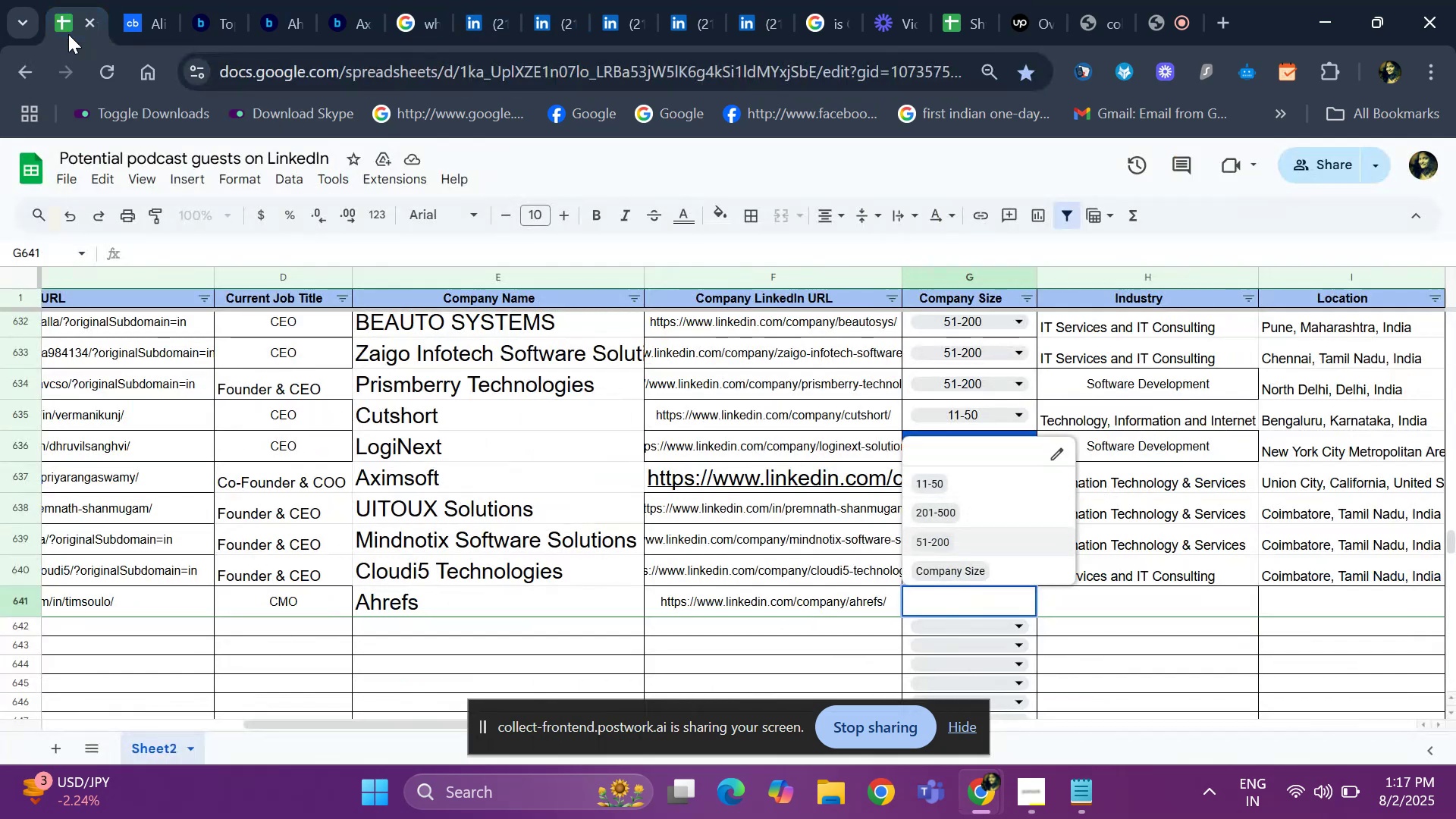 
key(Enter)
 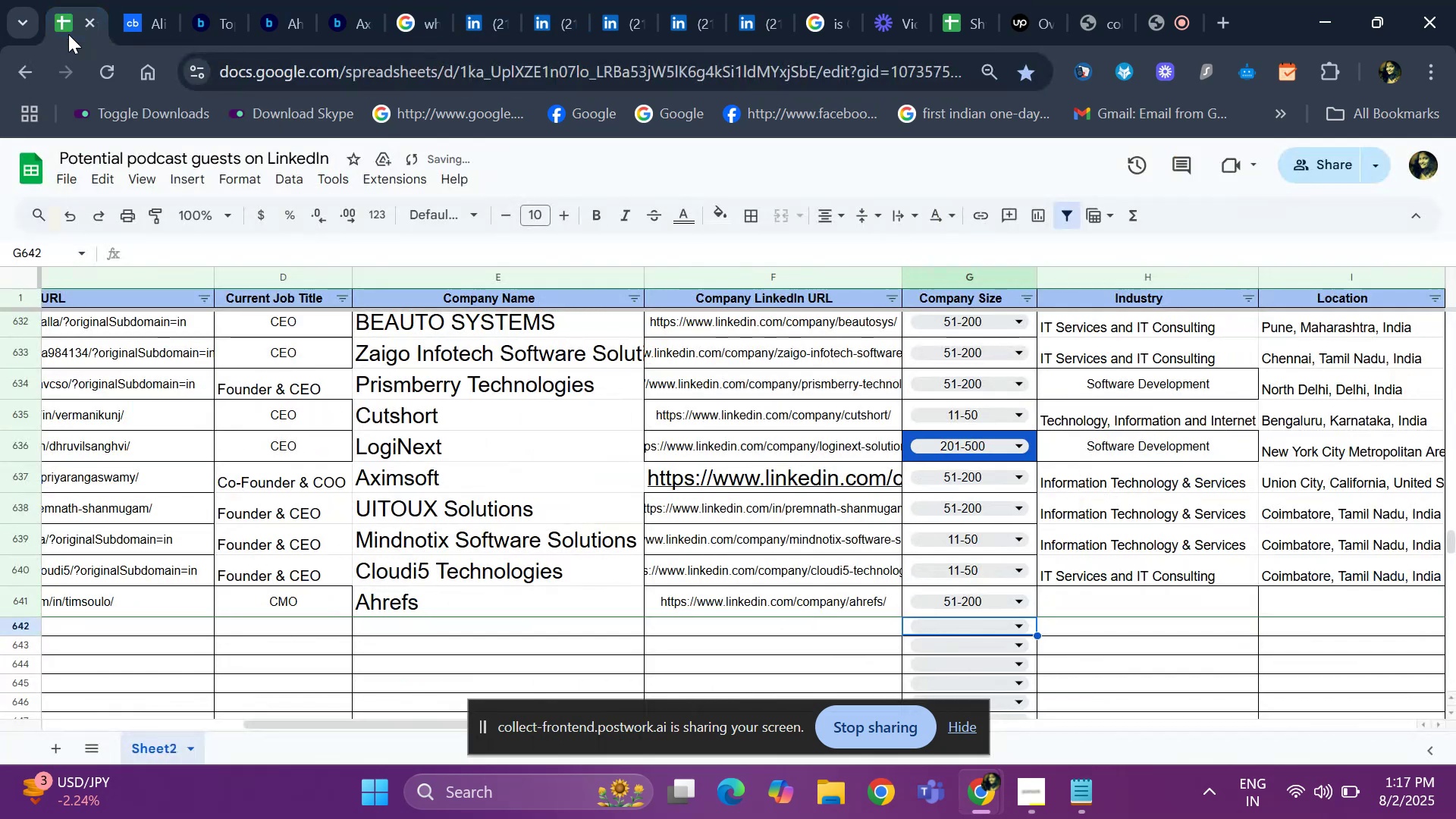 
key(ArrowUp)
 